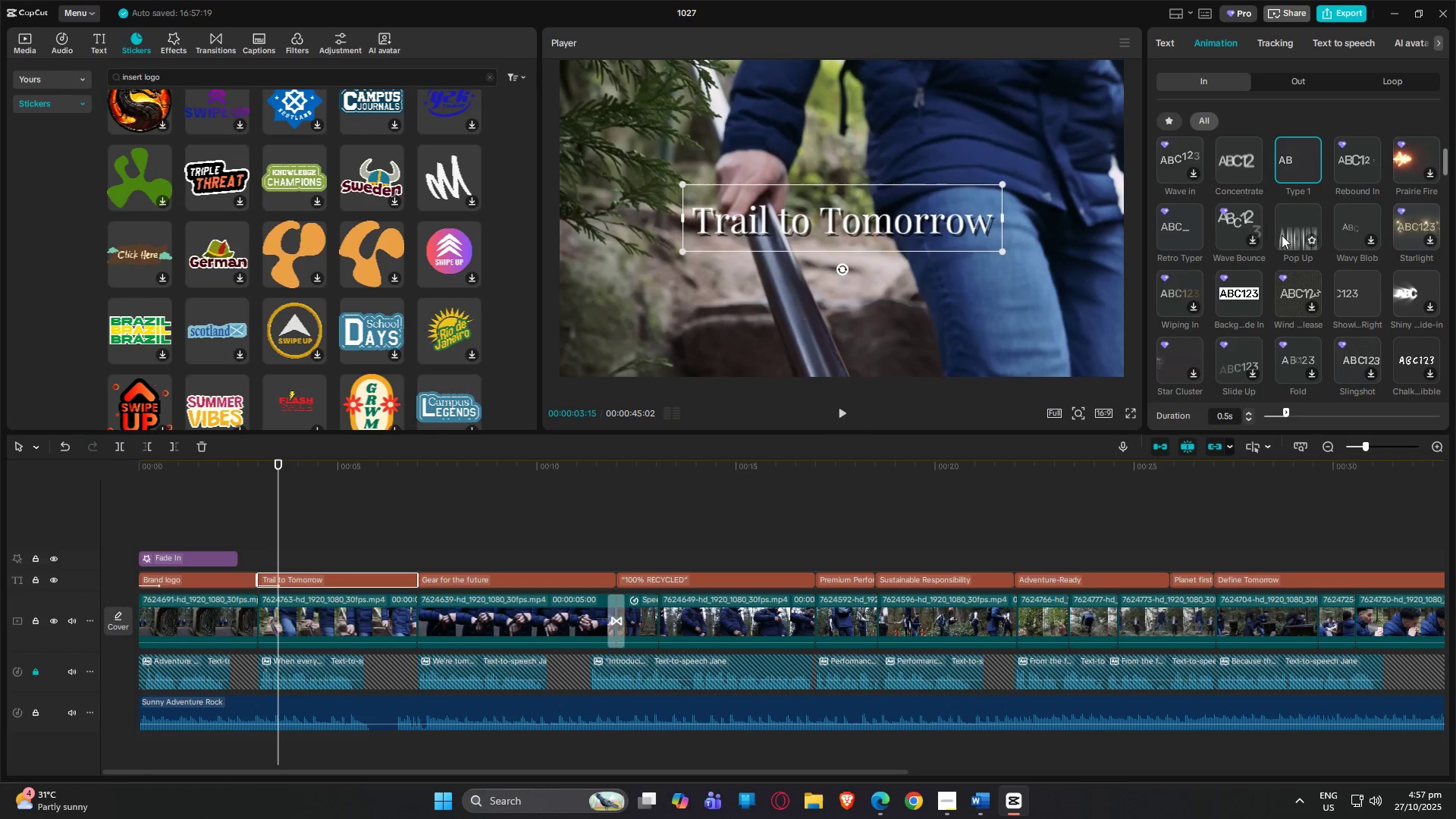 
left_click([1291, 226])
 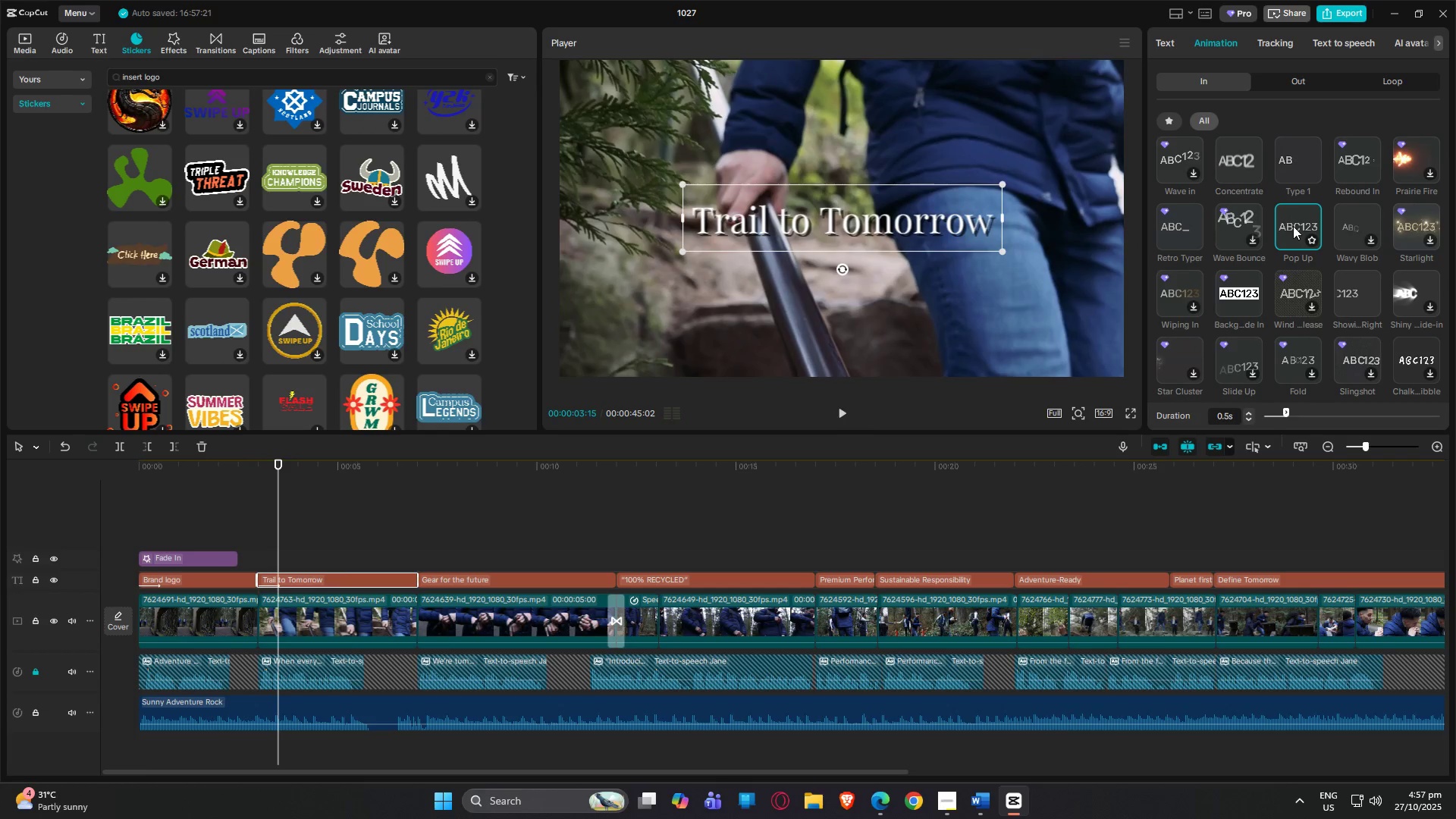 
key(Space)
 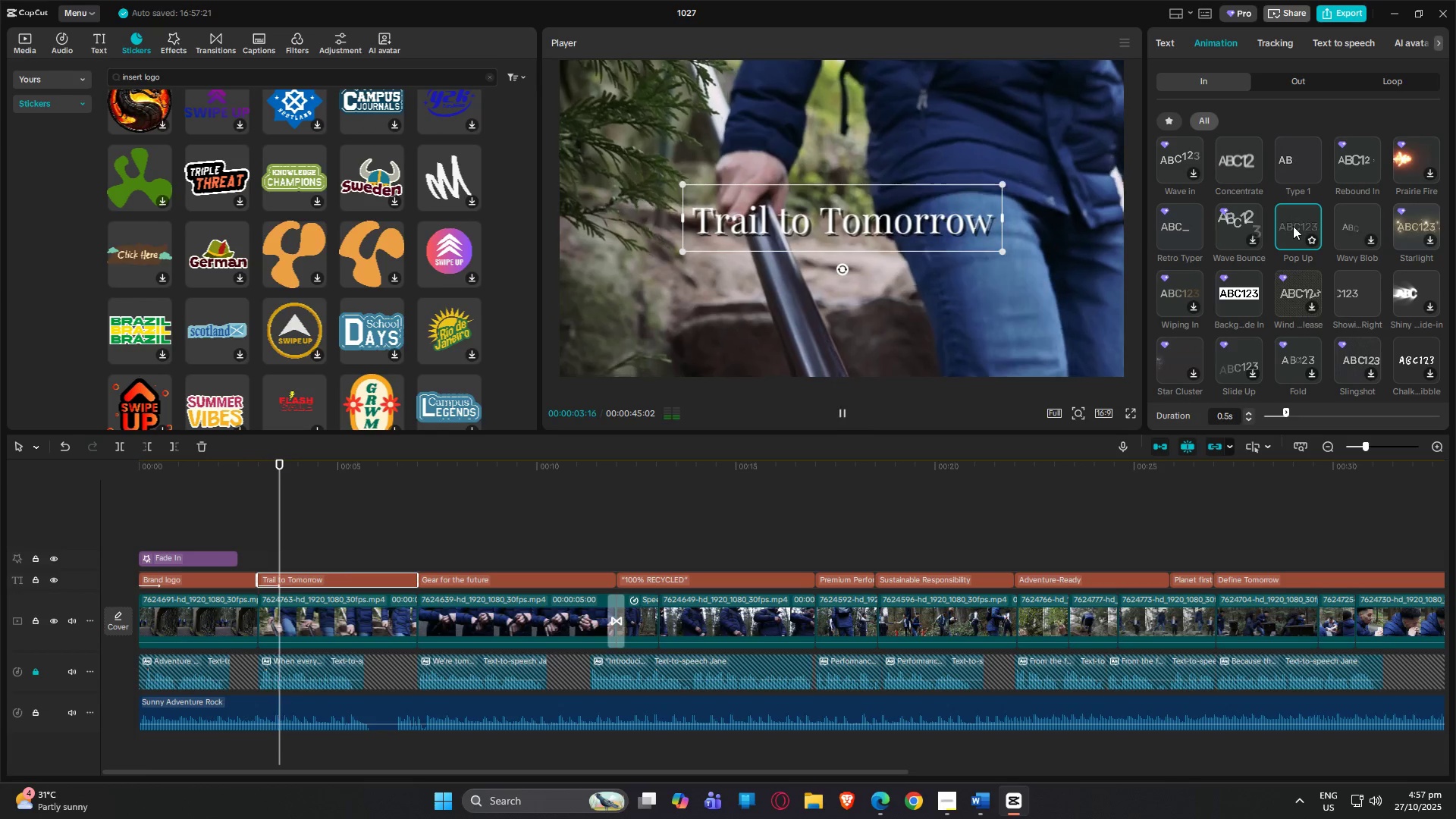 
key(Space)
 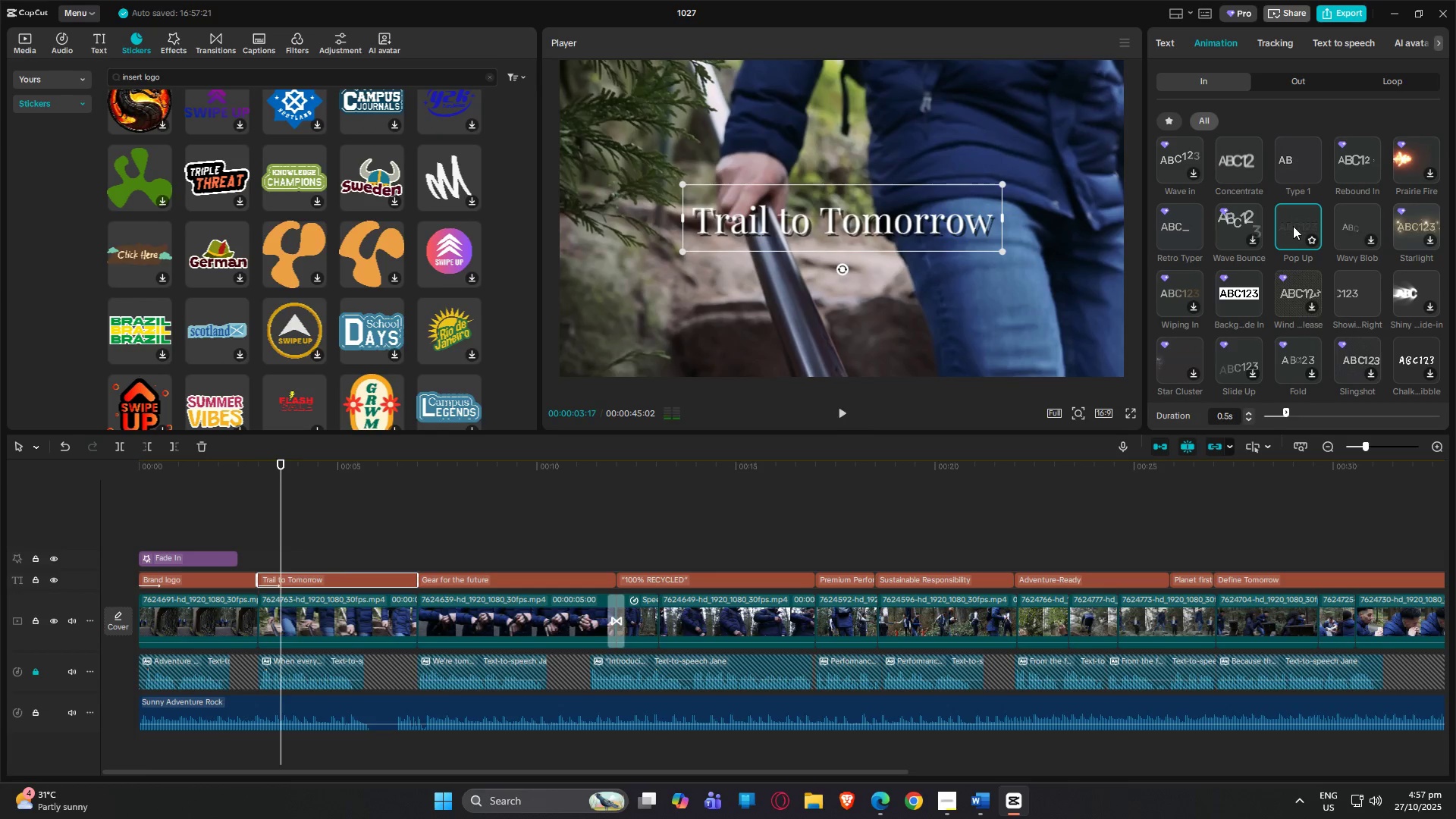 
key(Space)
 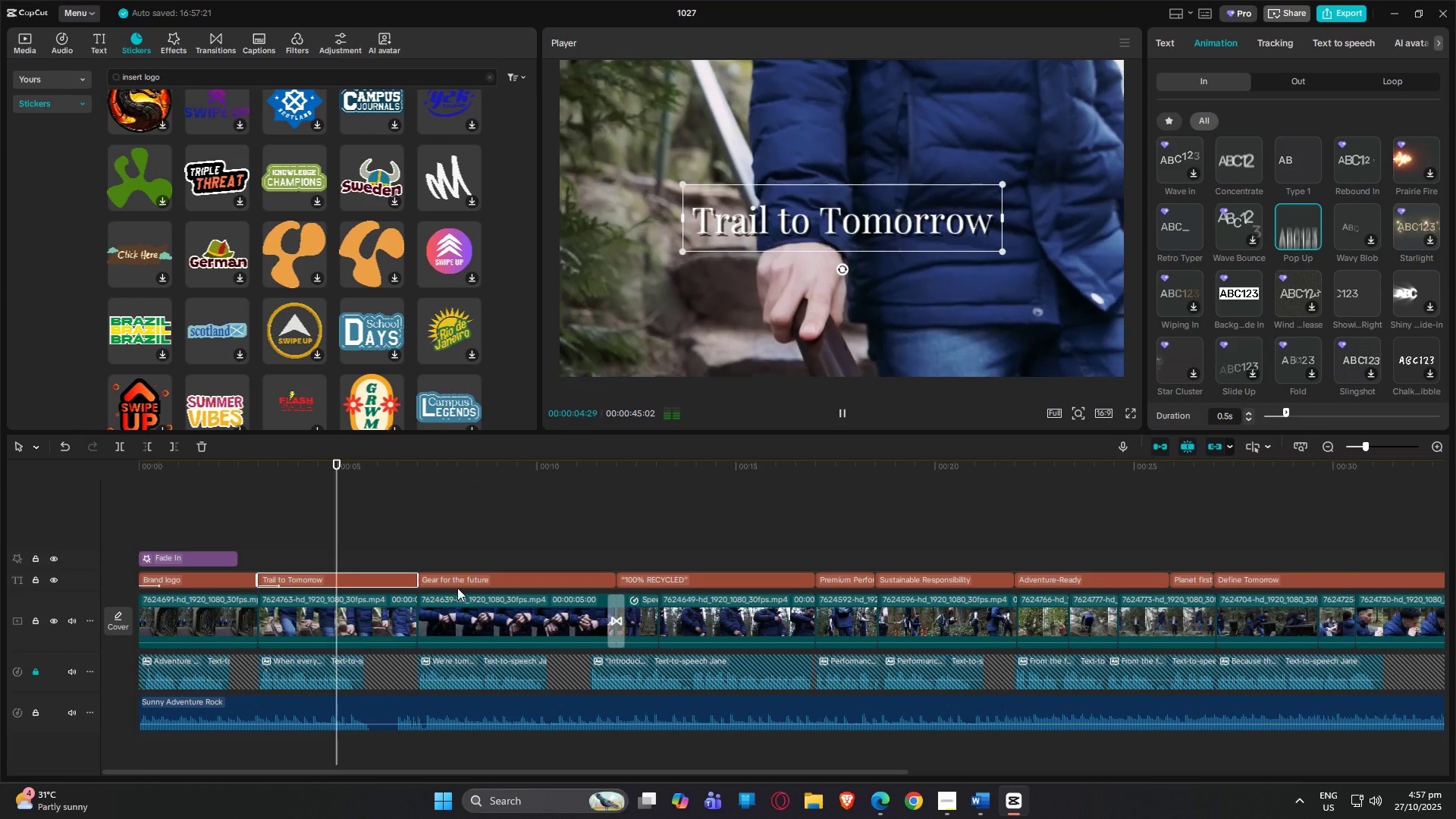 
left_click([463, 579])
 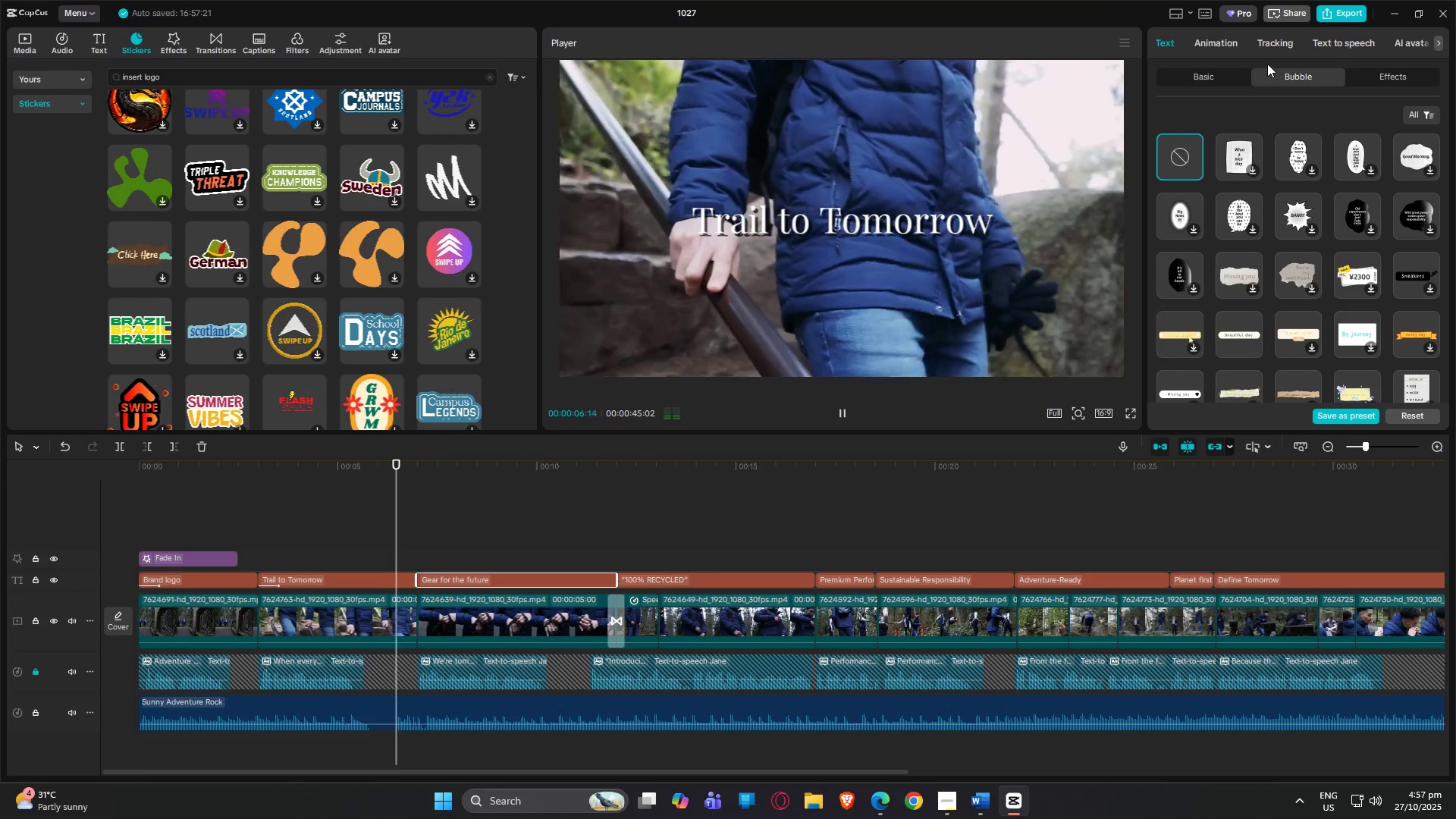 
left_click([1232, 46])
 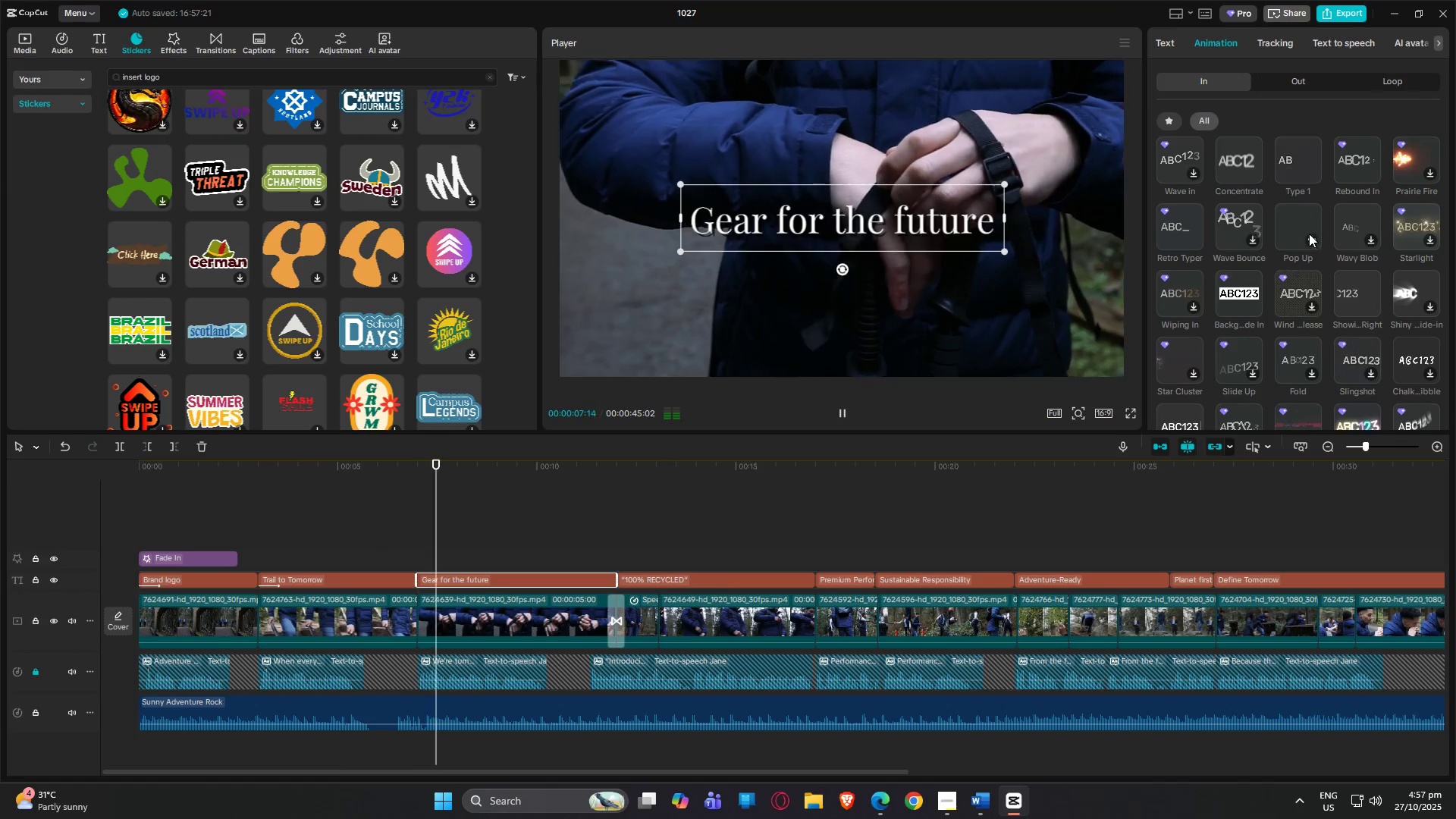 
scroll: coordinate [1309, 243], scroll_direction: down, amount: 2.0
 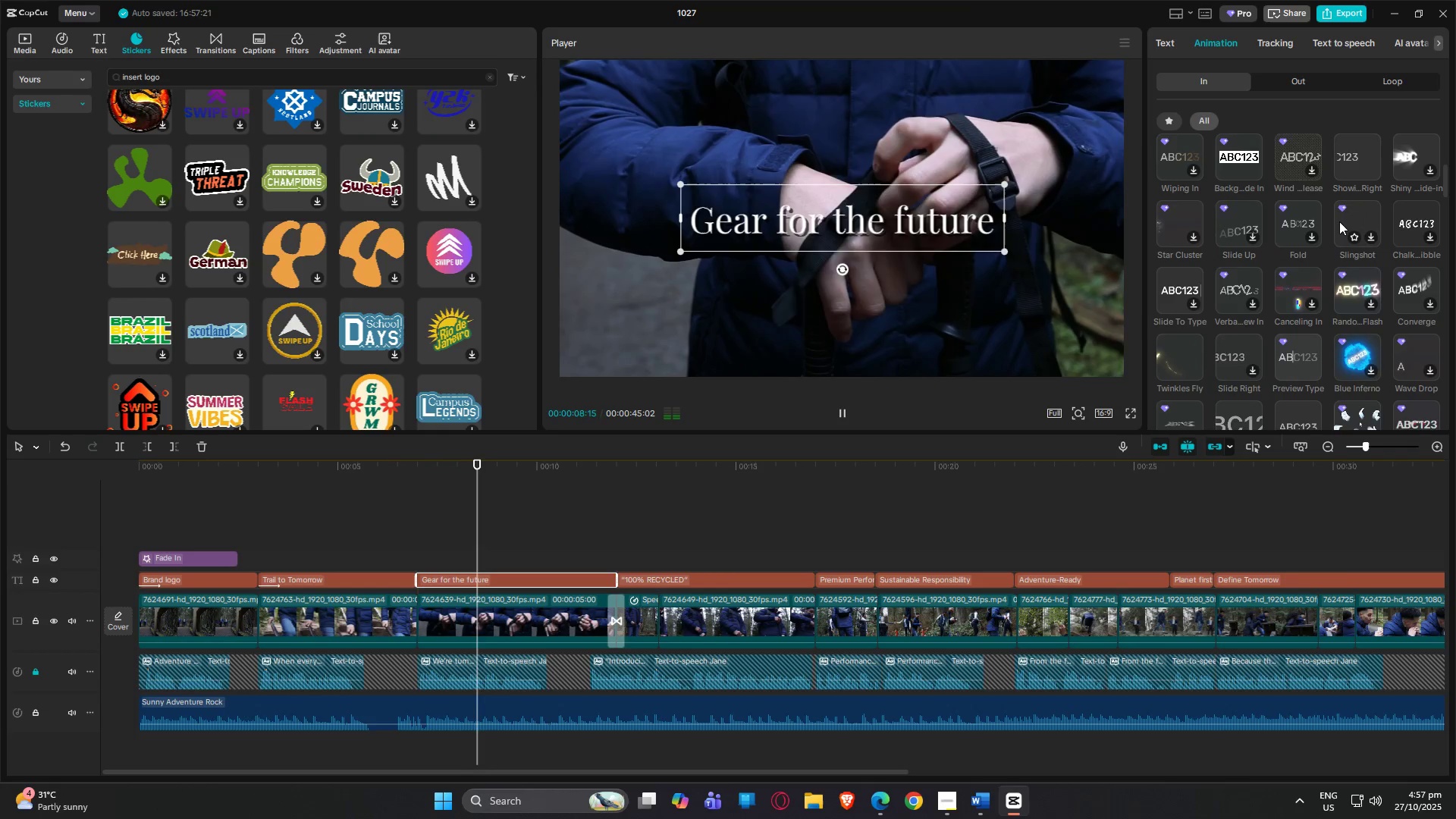 
scroll: coordinate [1327, 246], scroll_direction: up, amount: 4.0
 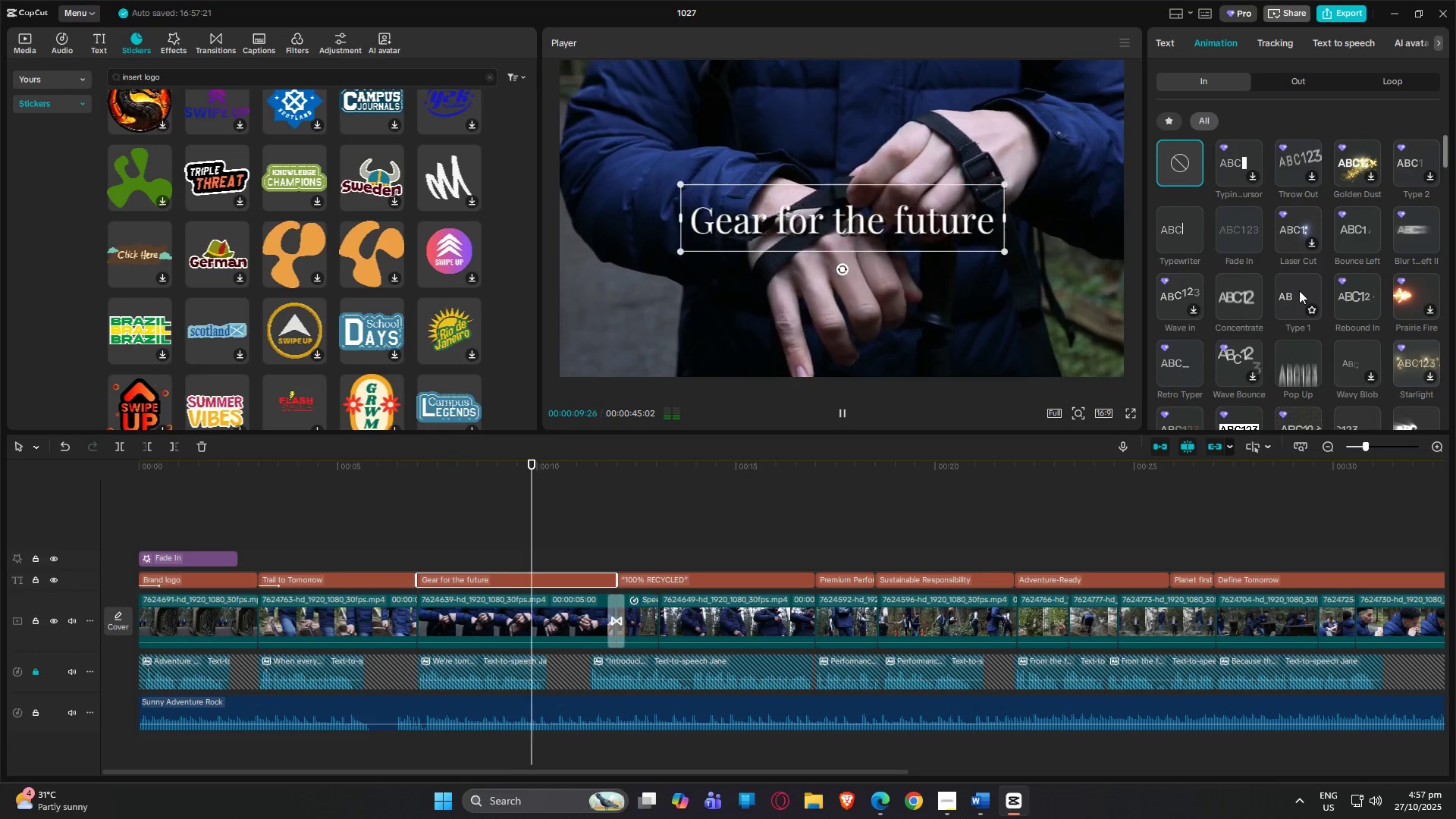 
left_click([1299, 290])
 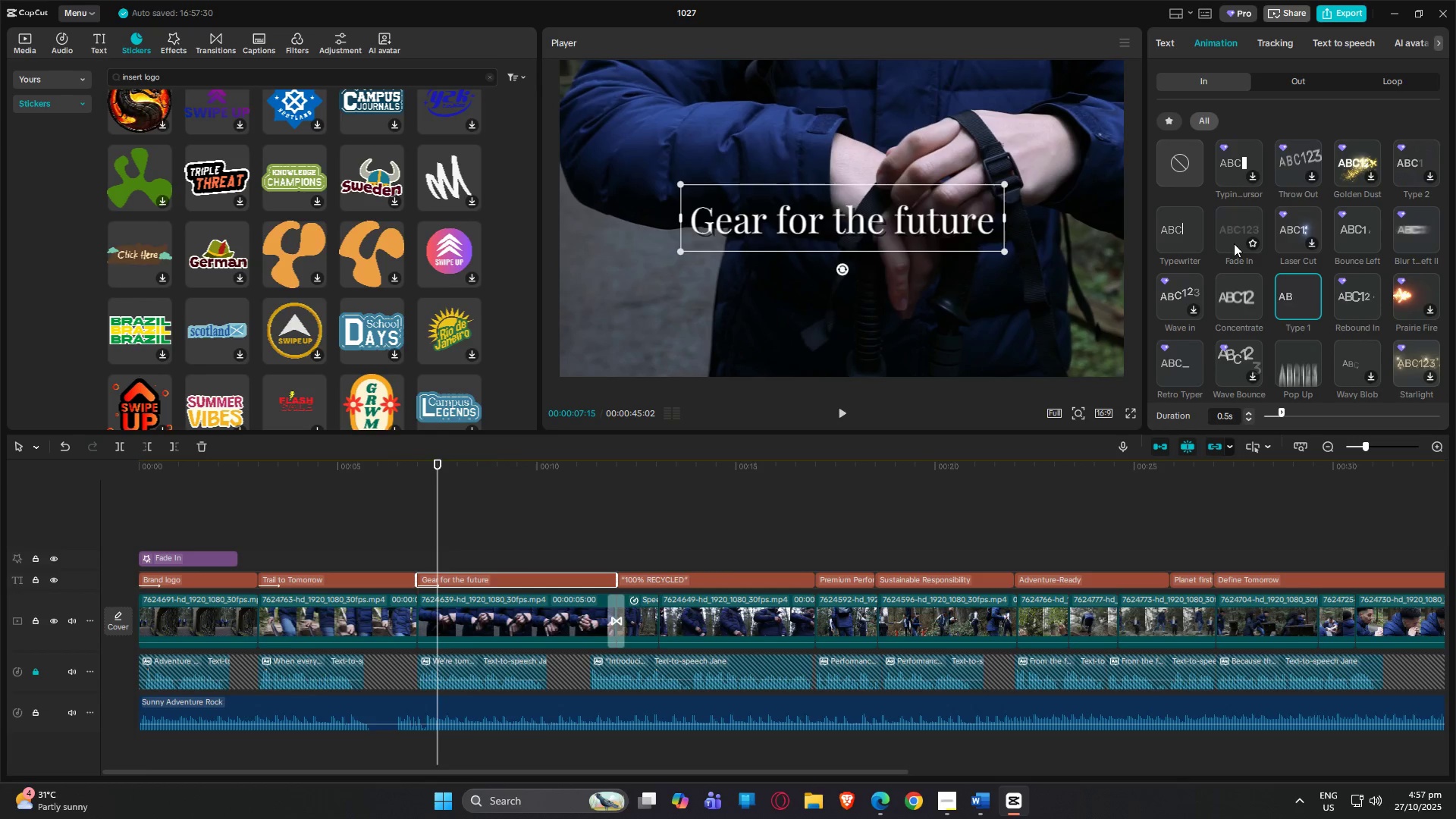 
left_click([1167, 235])
 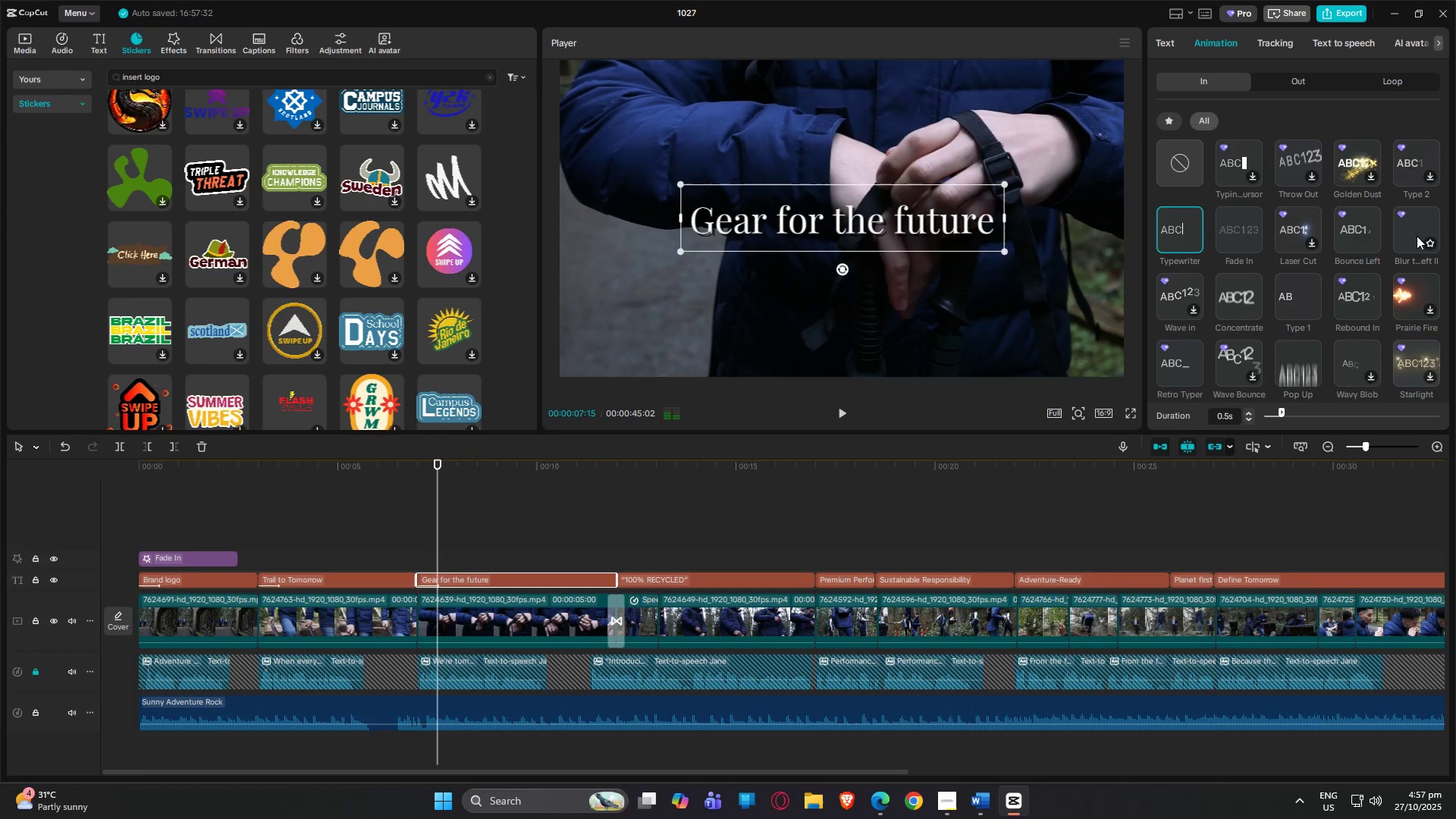 
left_click([1306, 288])
 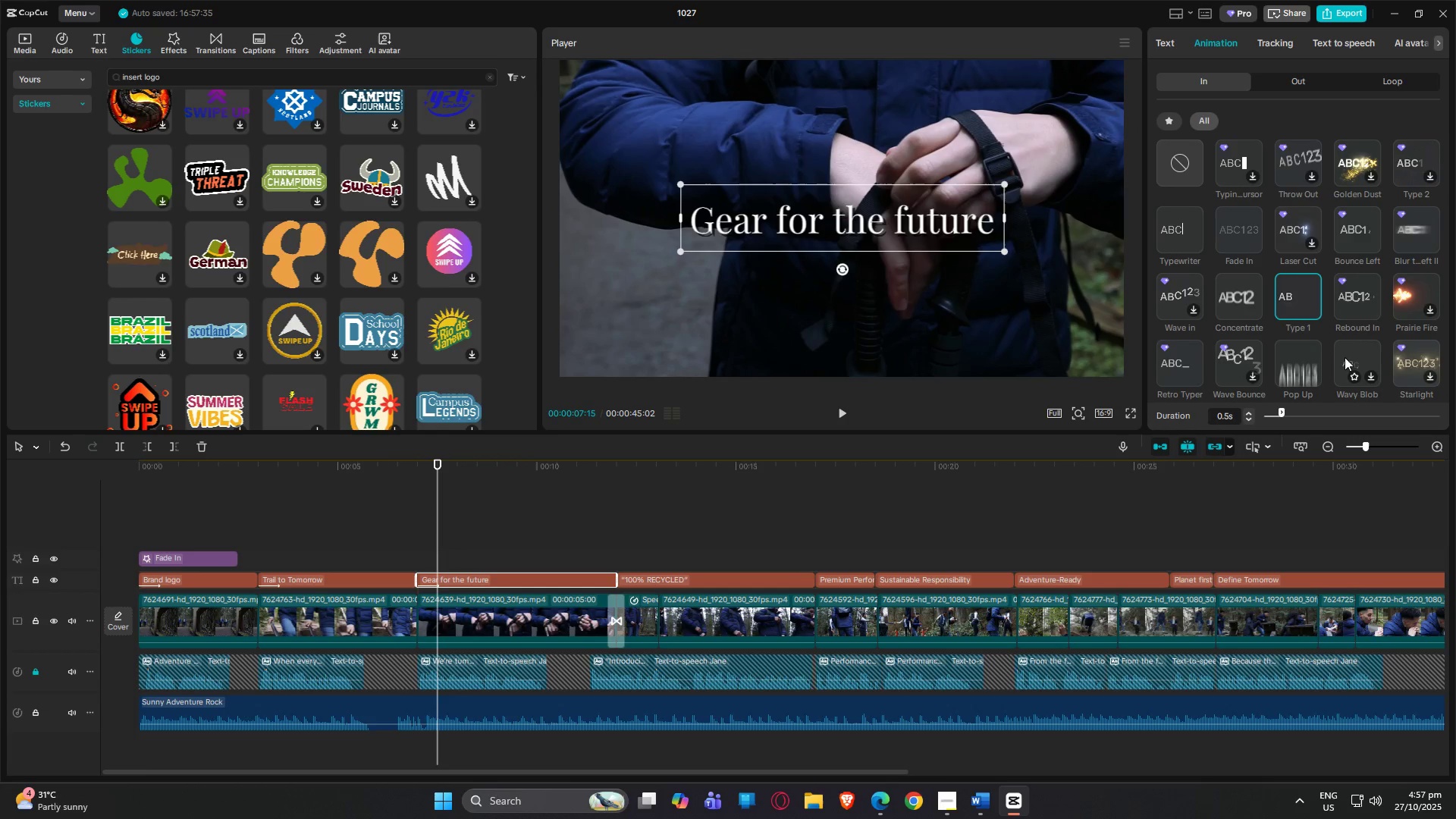 
left_click([1345, 350])
 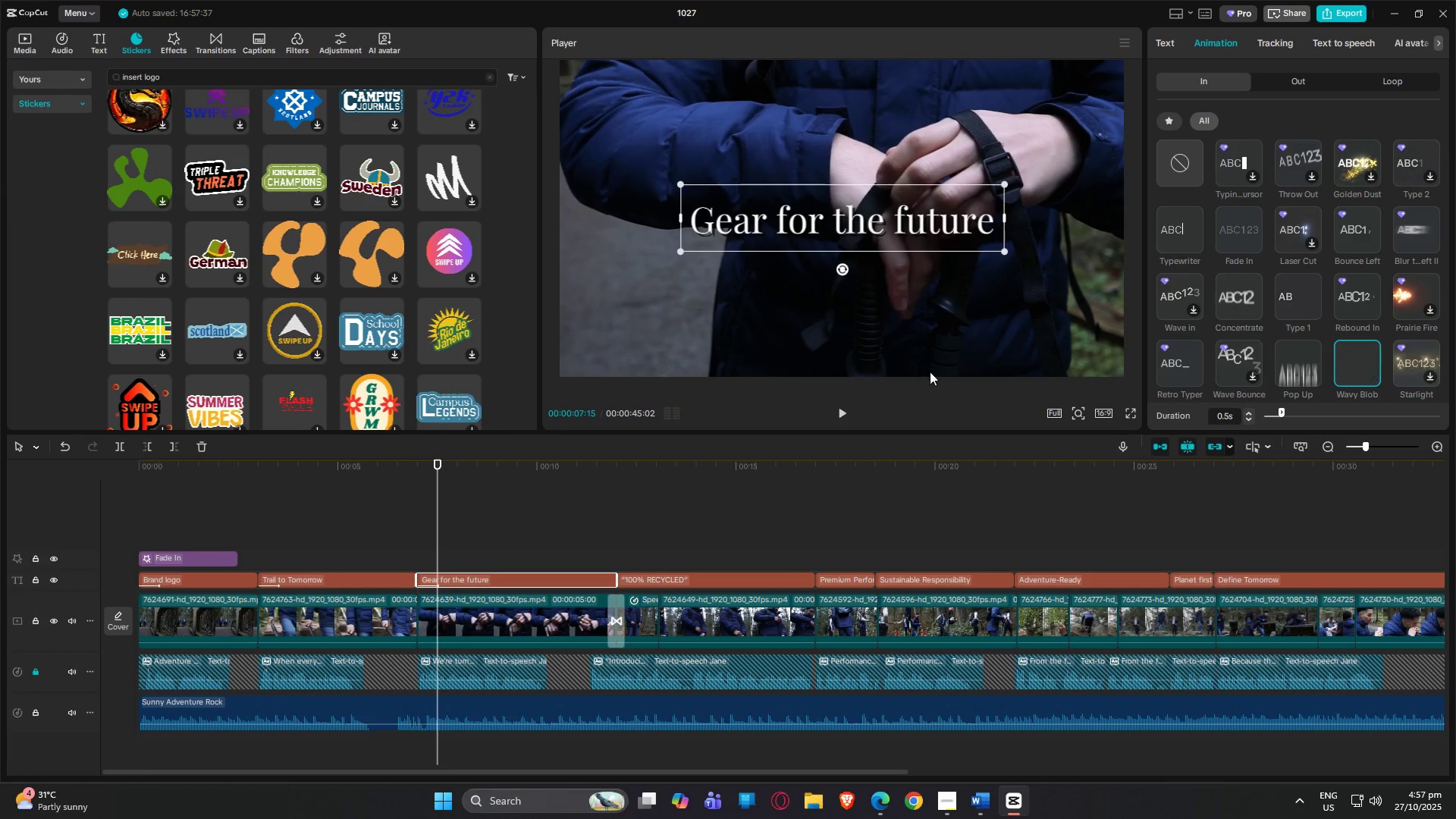 
key(Space)
 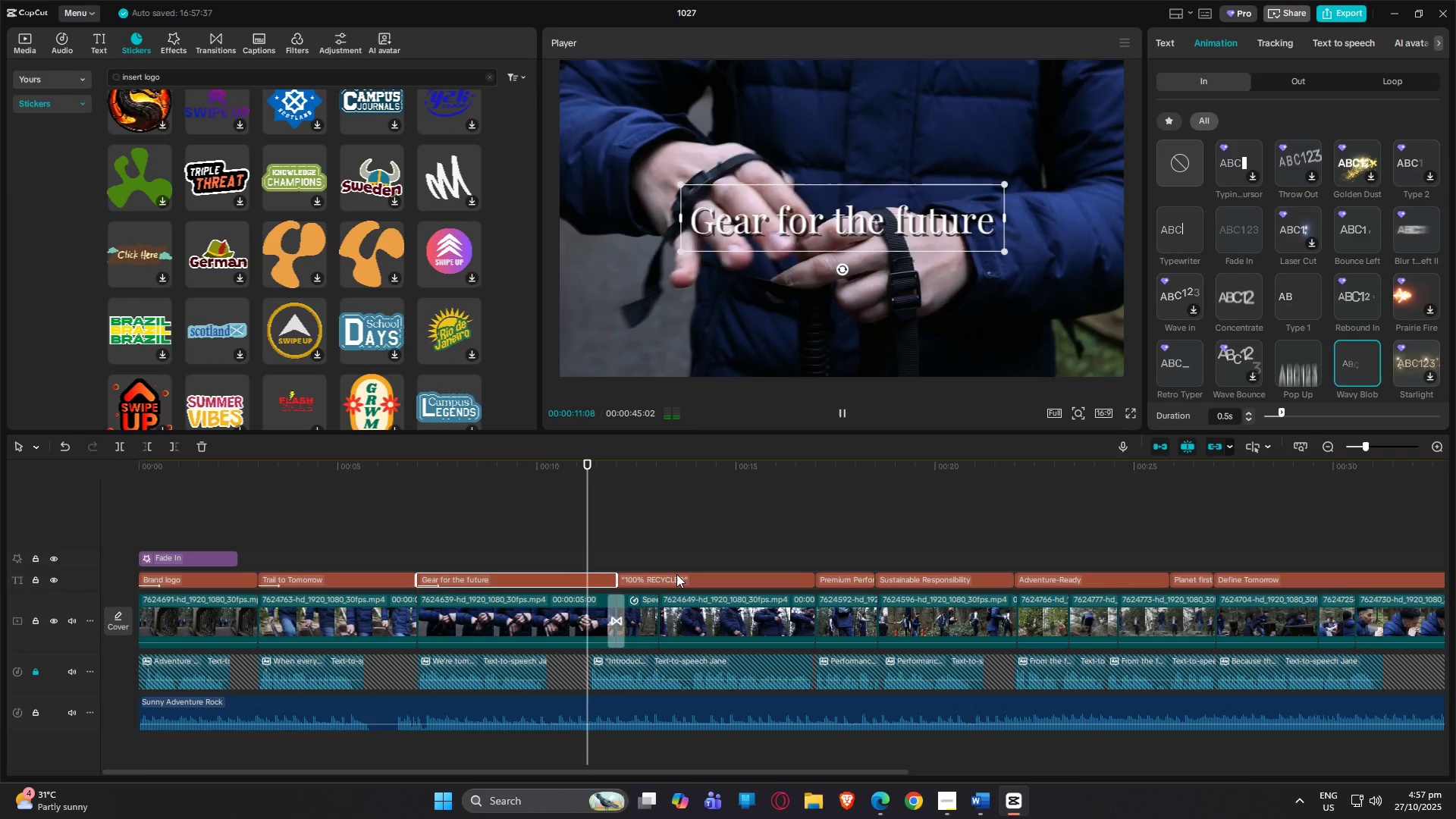 
wait(5.13)
 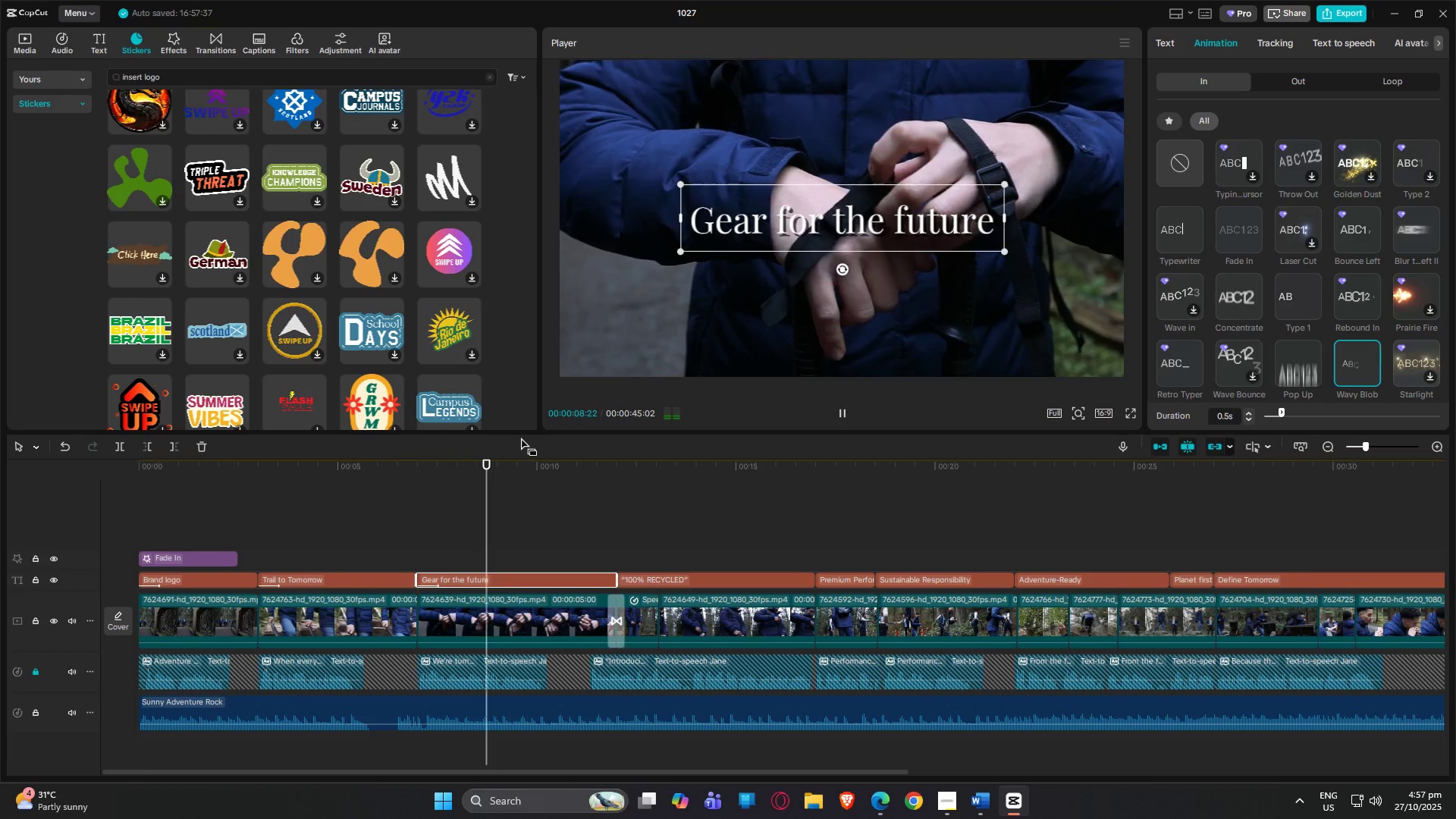 
key(Space)
 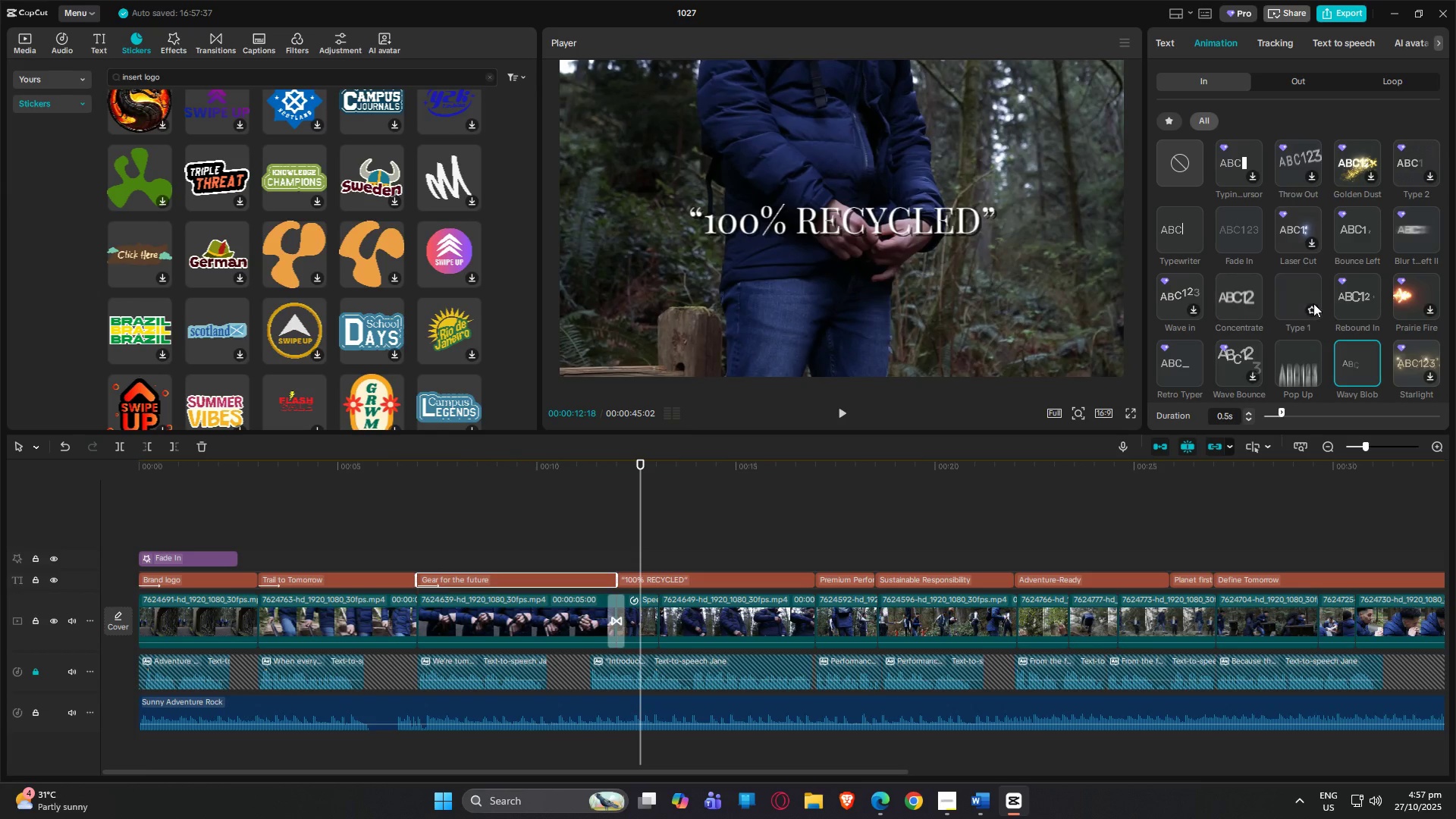 
left_click([1297, 296])
 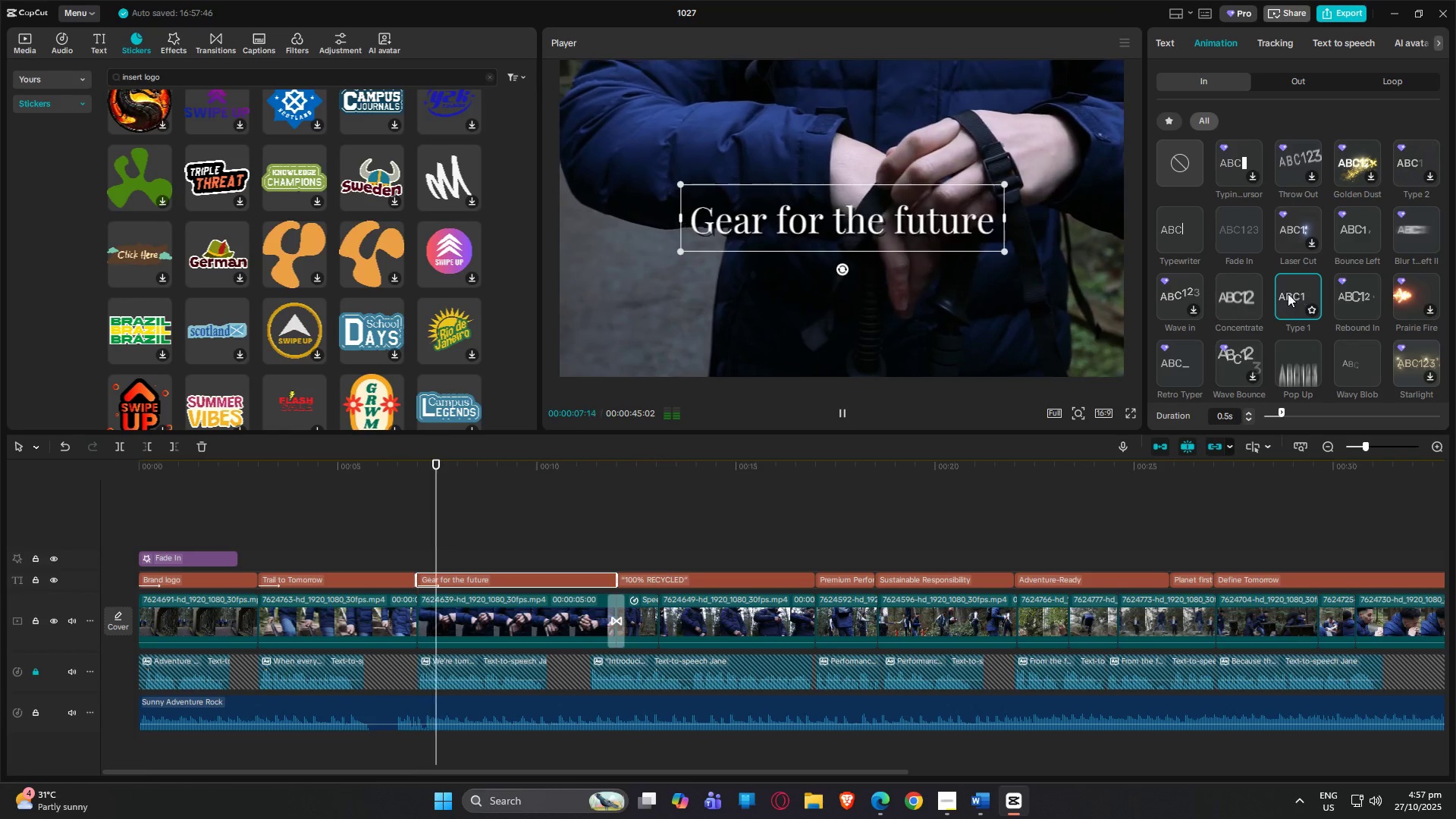 
left_click([1236, 290])
 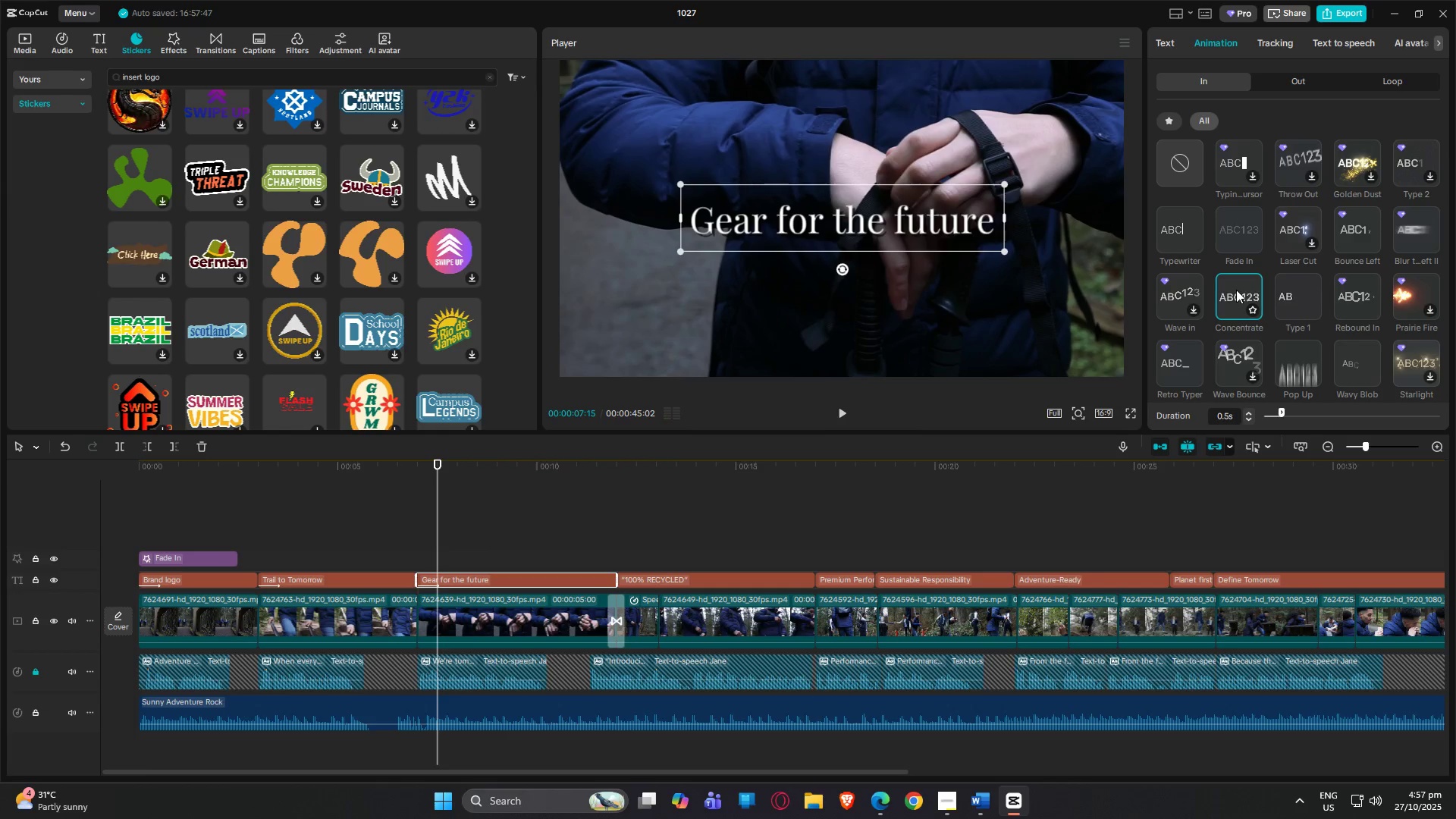 
key(Control+Z)
 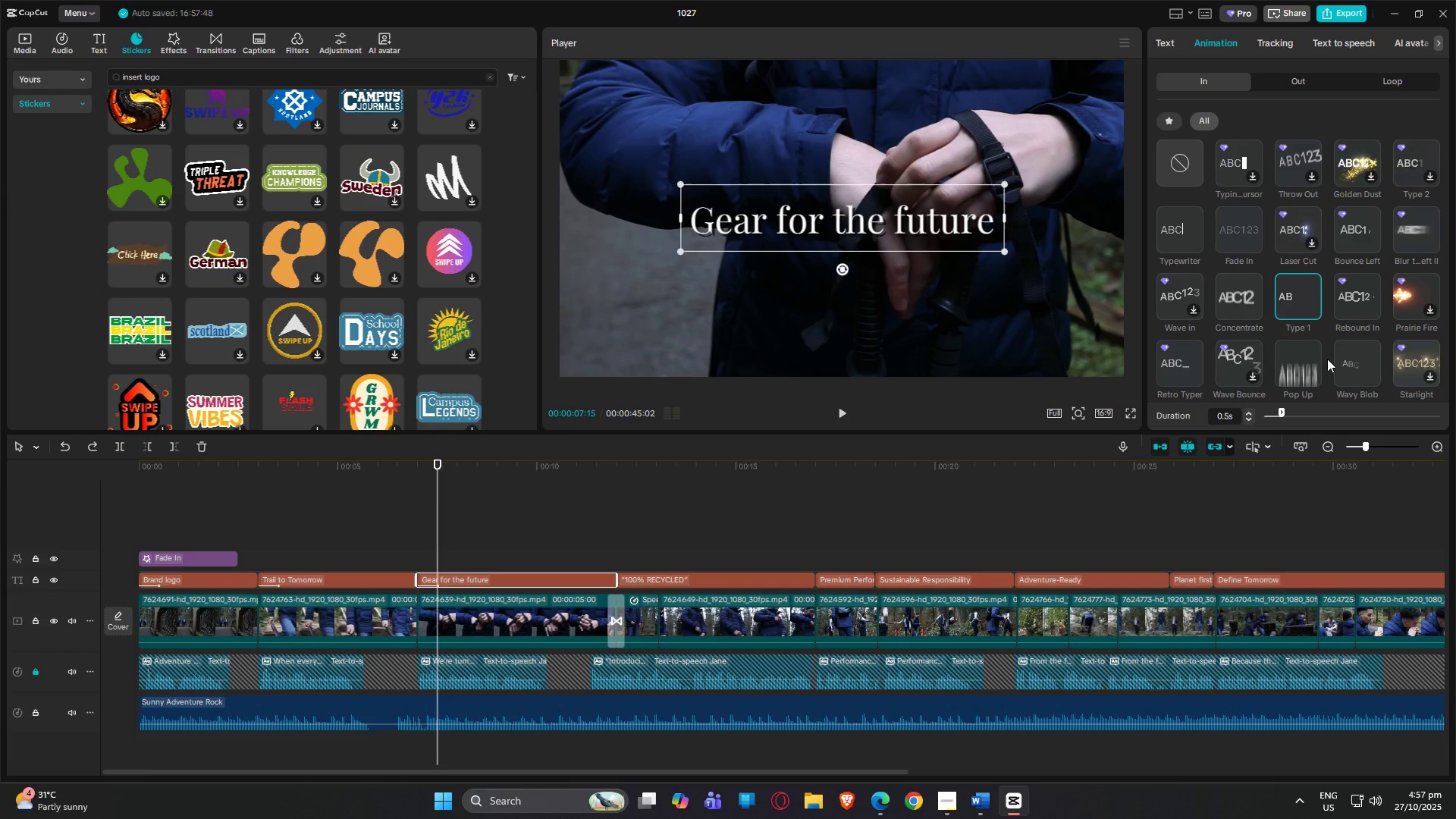 
left_click([1295, 353])
 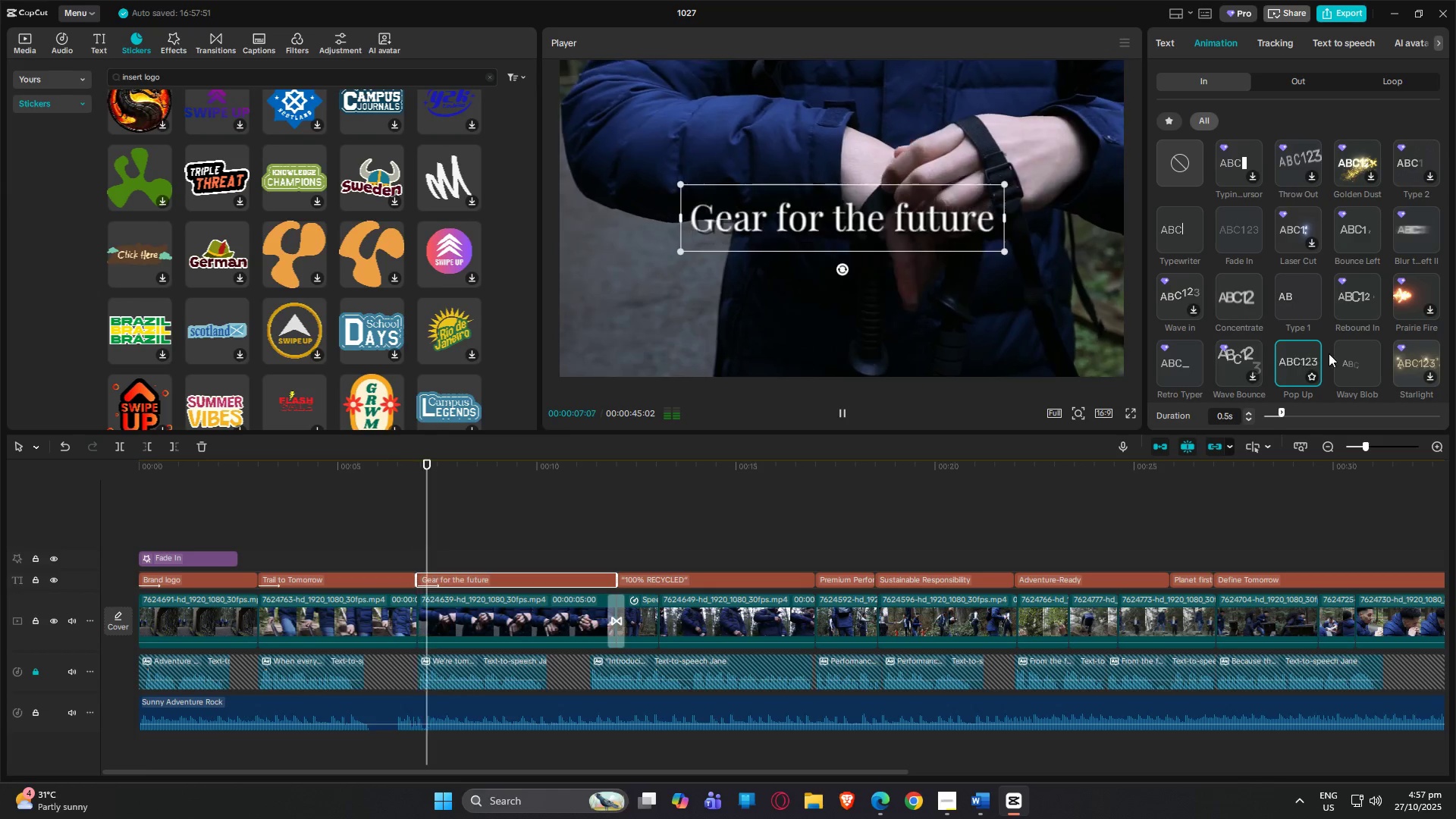 
left_click([1340, 354])
 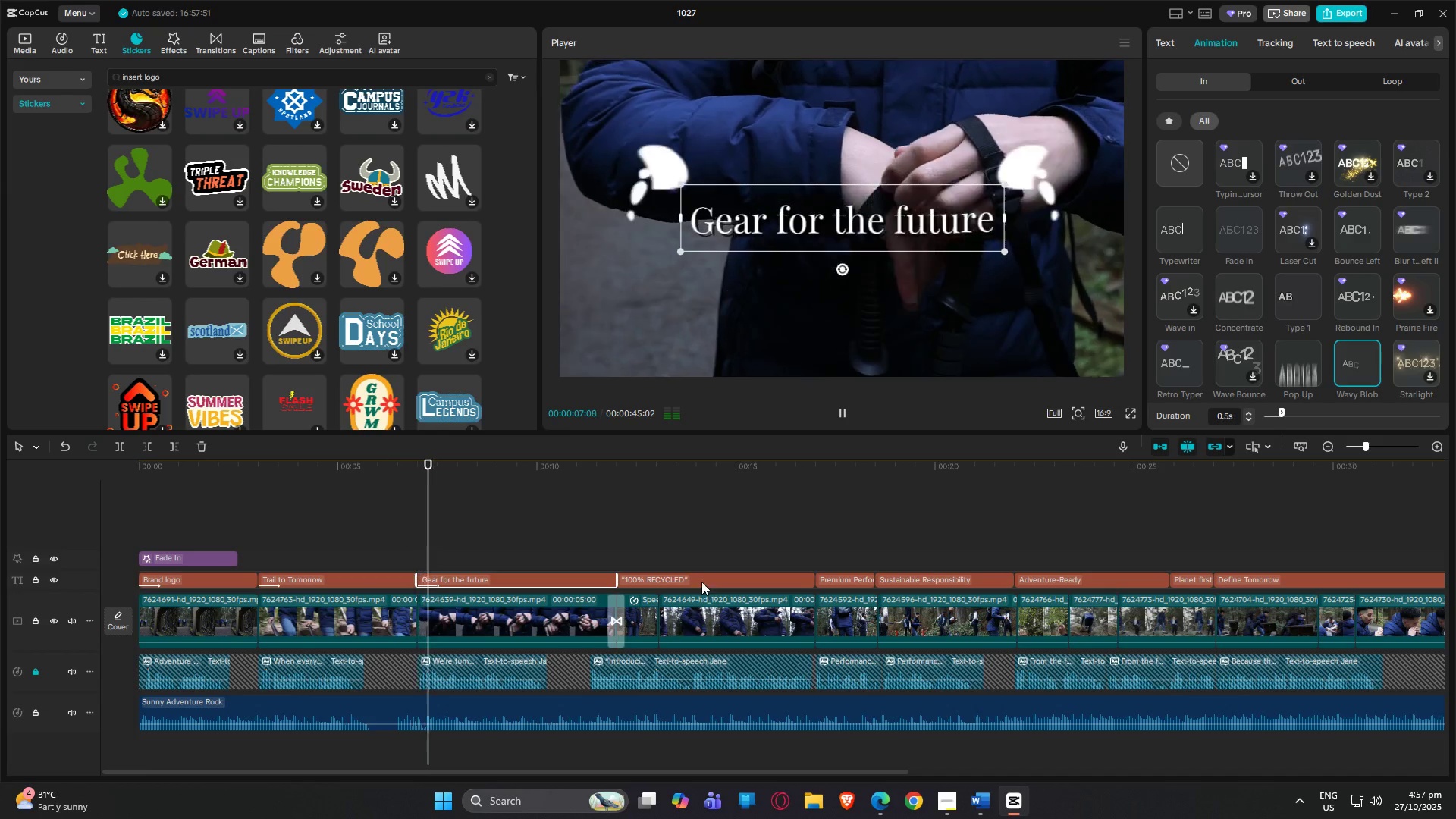 
left_click([701, 580])
 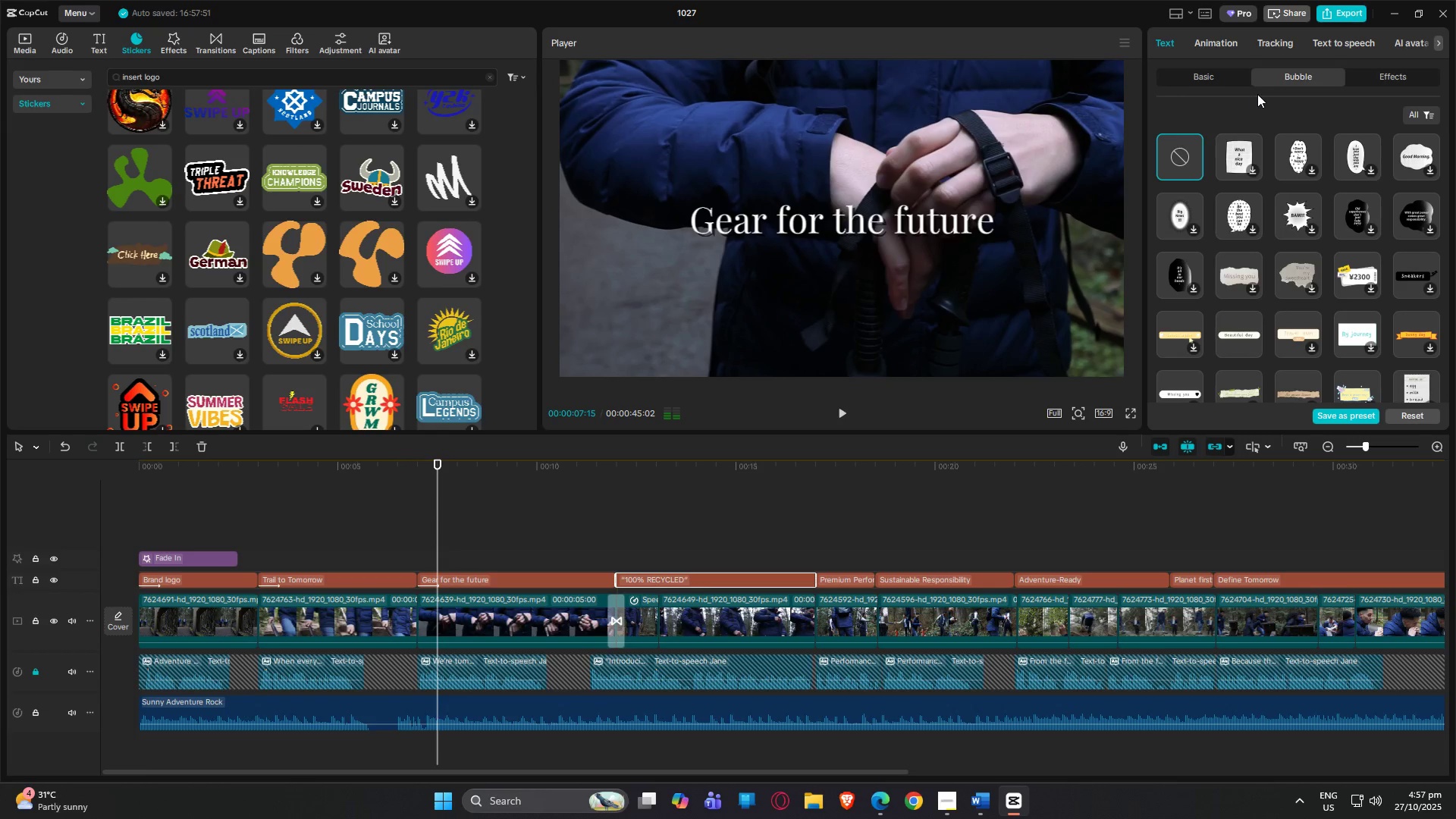 
left_click([1215, 37])
 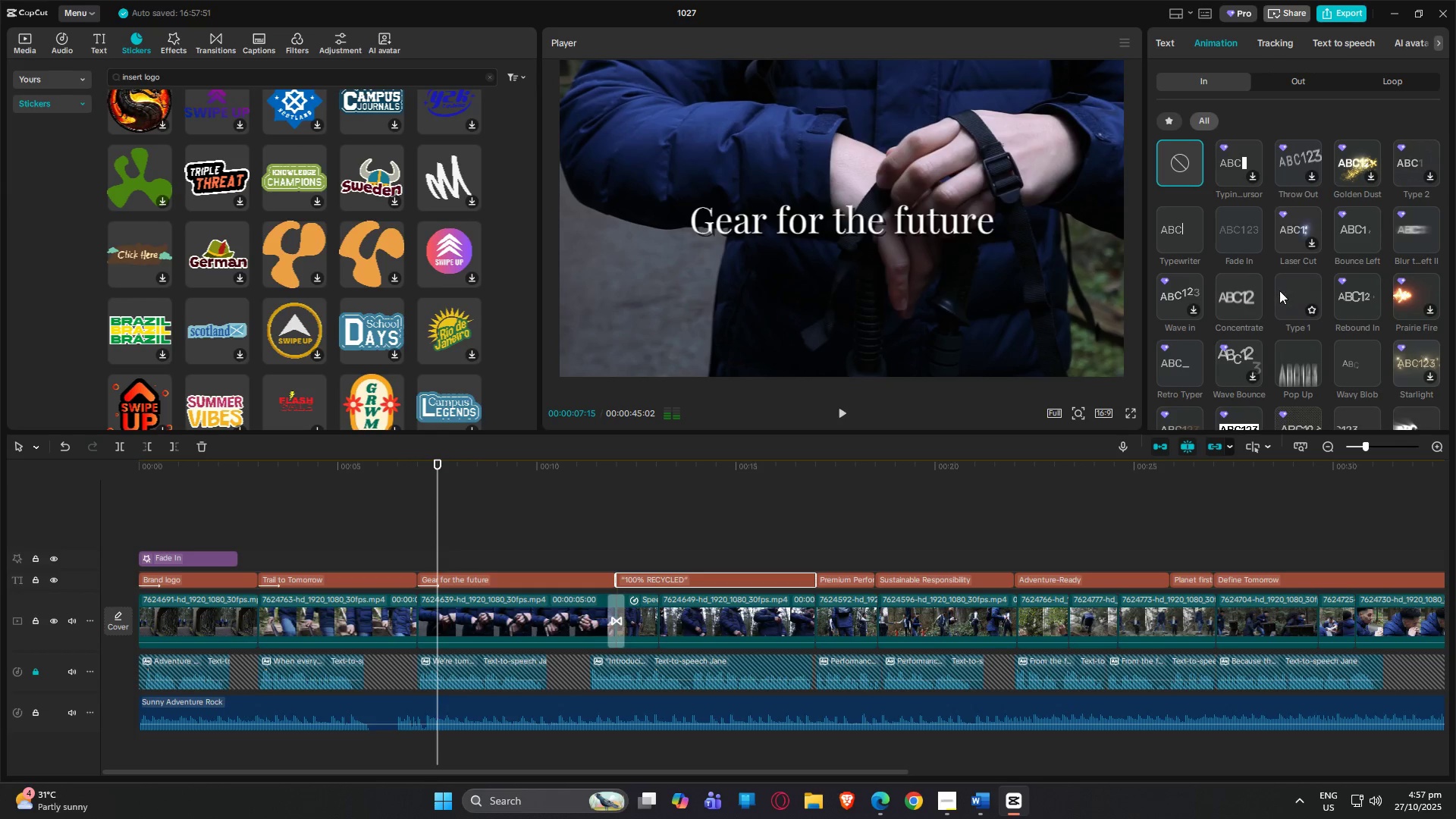 
left_click([1291, 293])
 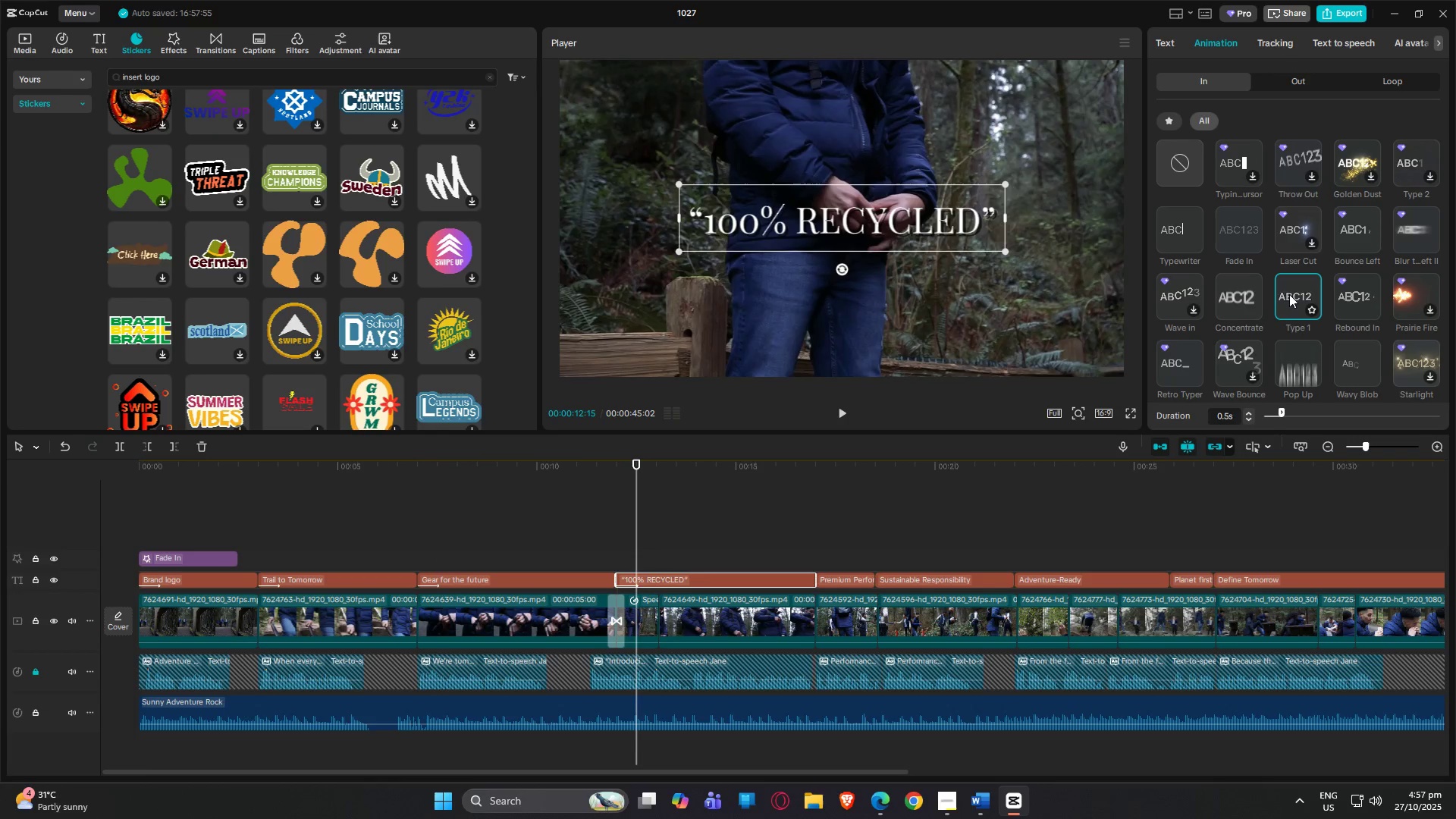 
left_click([1289, 287])
 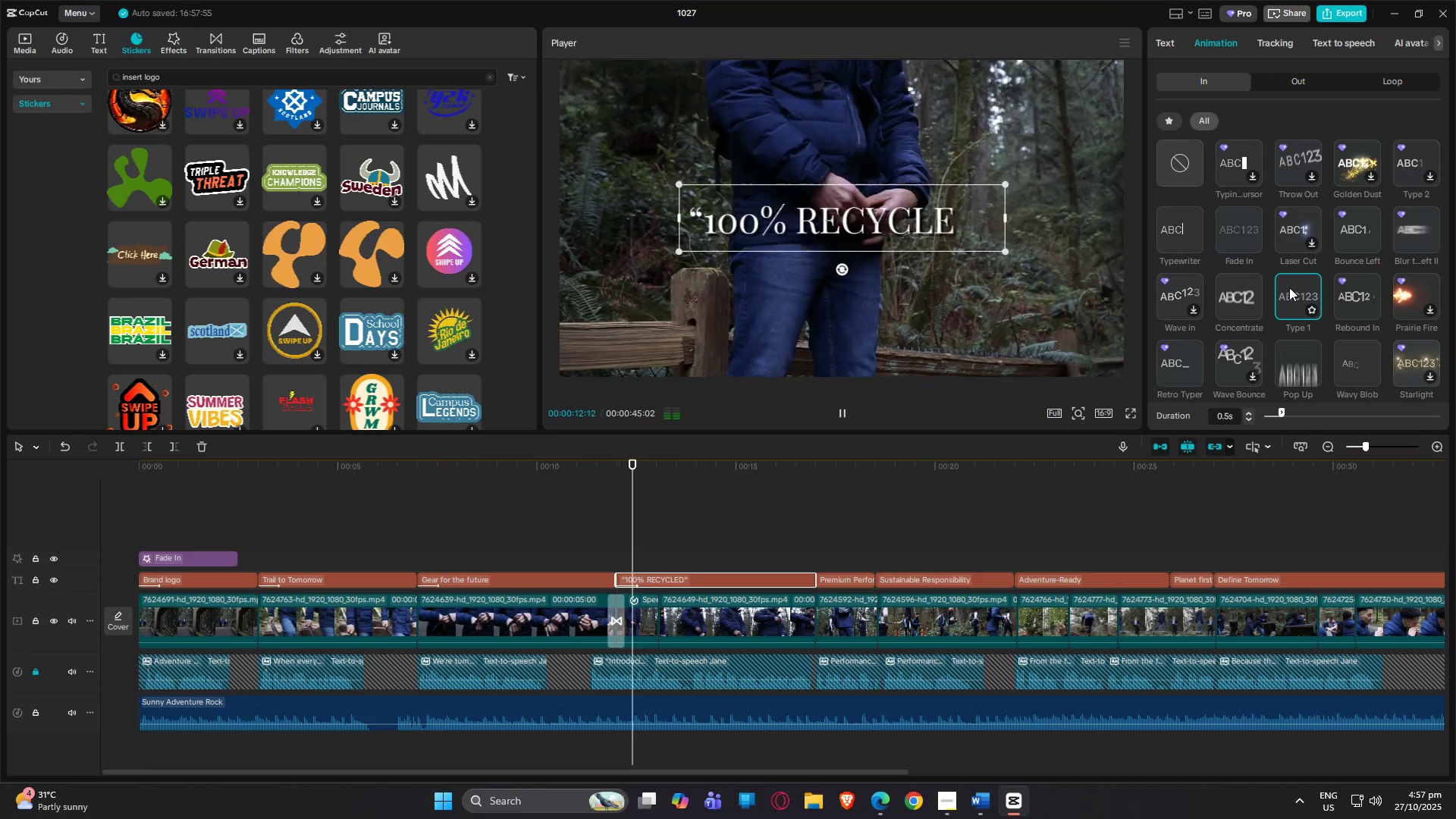 
scroll: coordinate [1289, 298], scroll_direction: down, amount: 2.0
 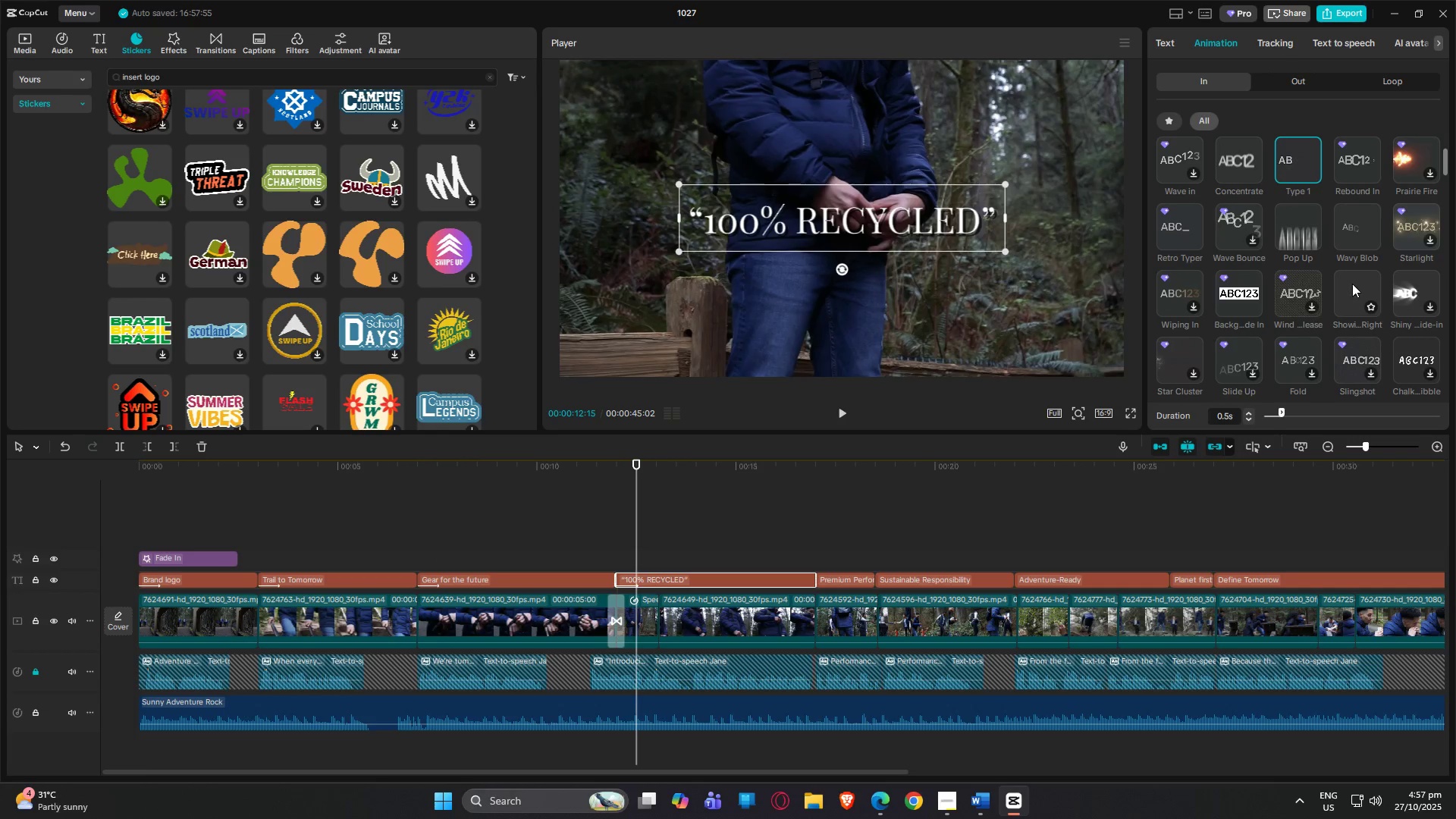 
left_click([1352, 284])
 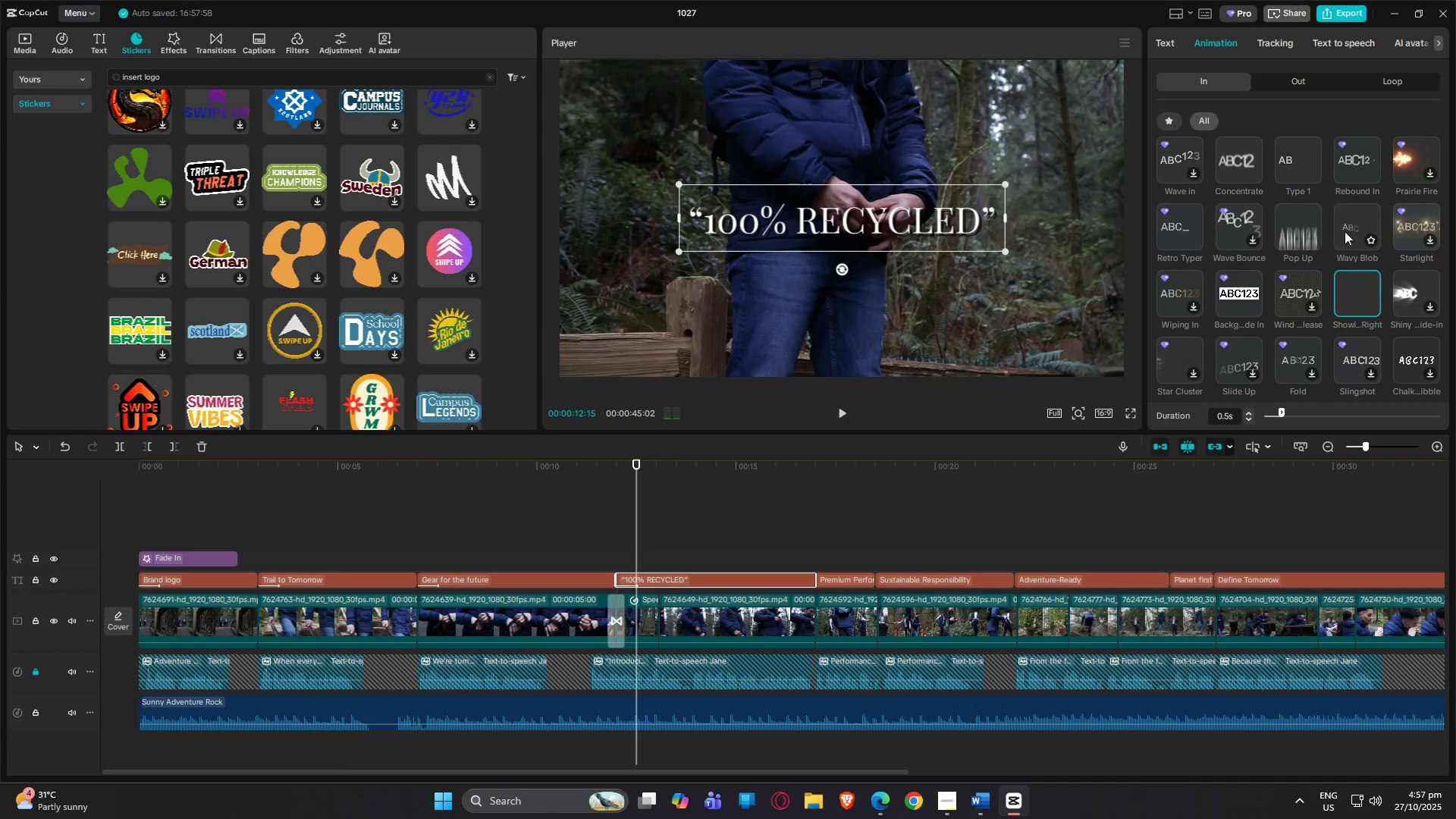 
left_click([1348, 221])
 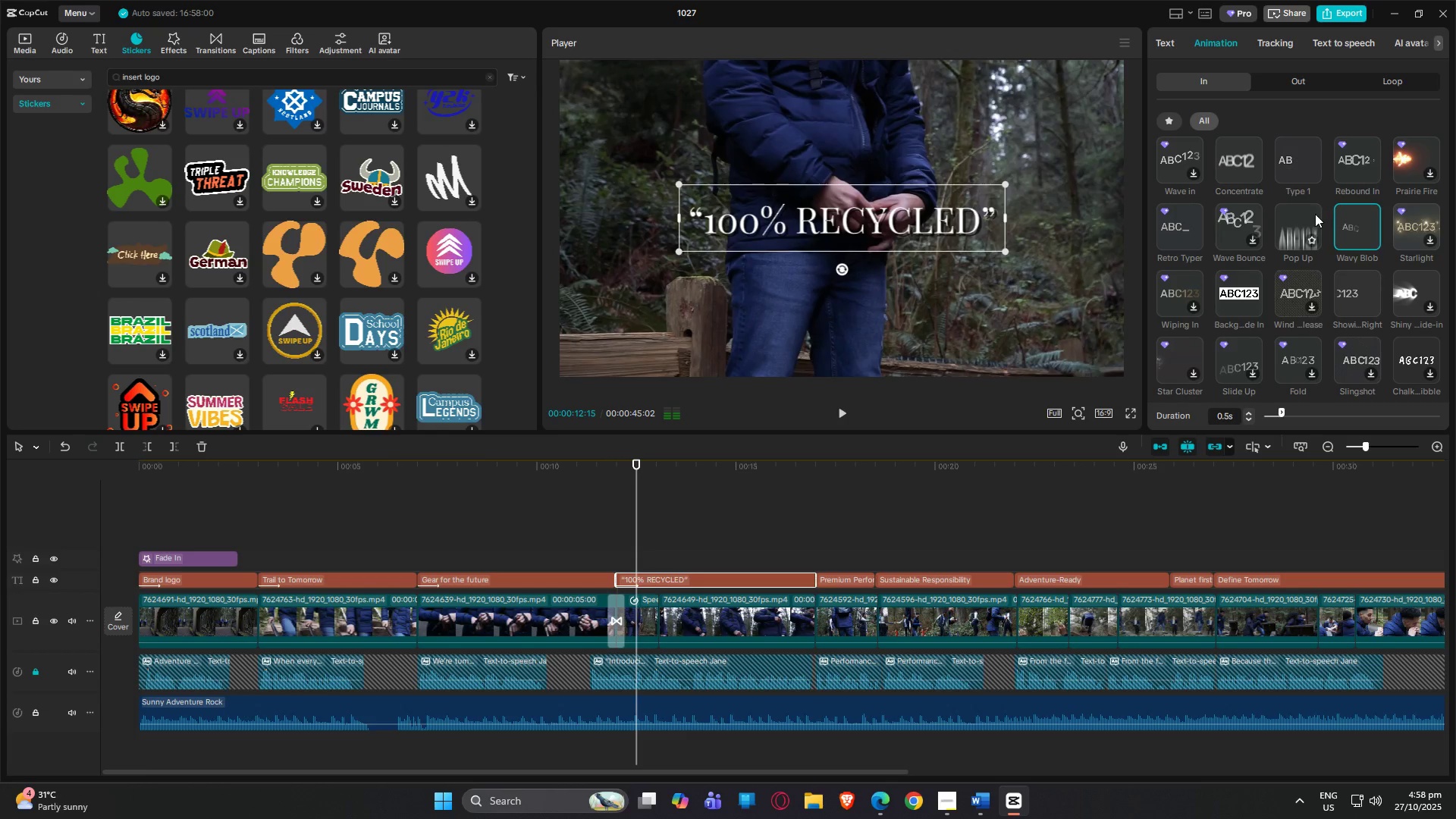 
left_click([1298, 214])
 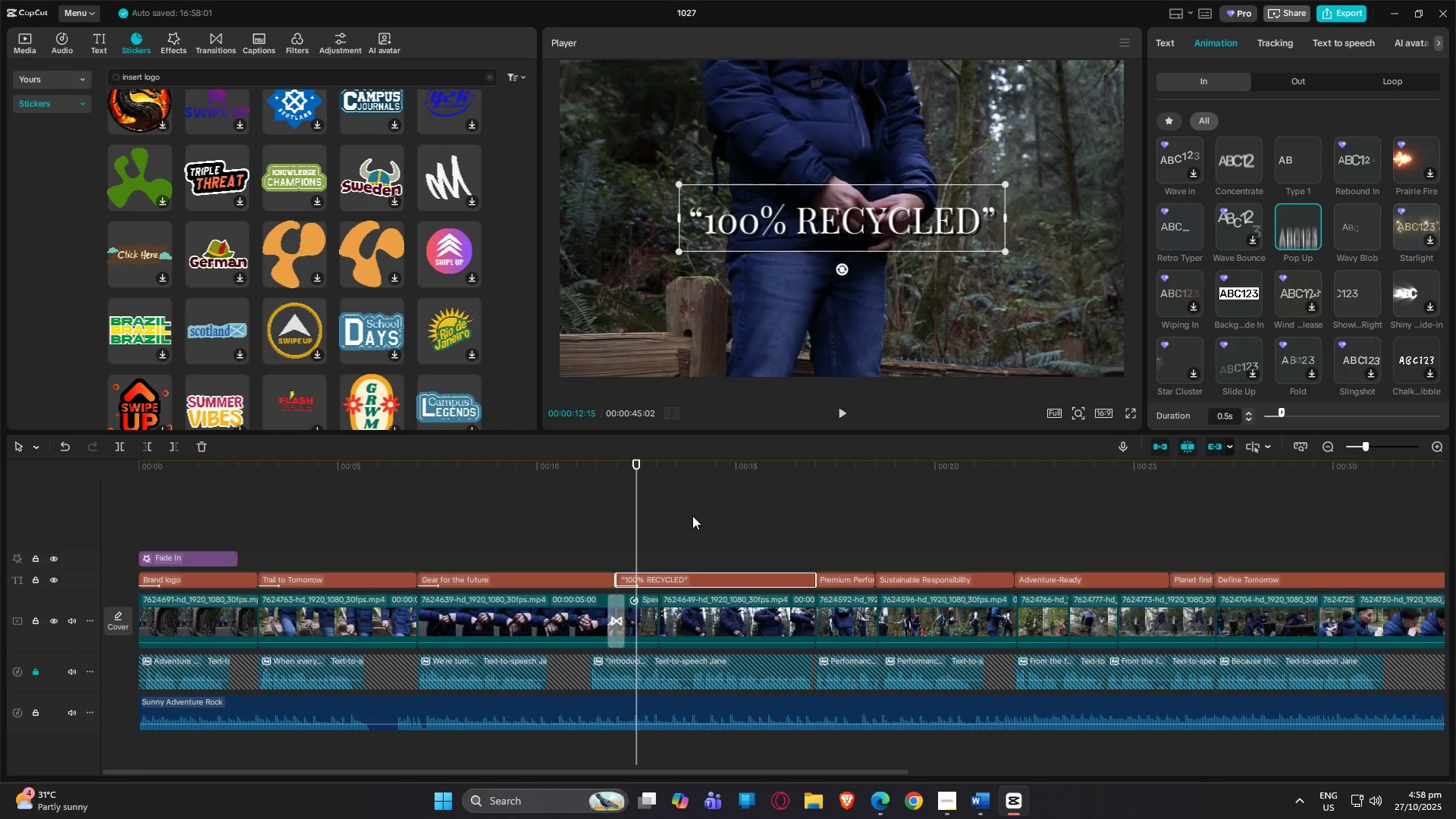 
left_click_drag(start_coordinate=[639, 464], to_coordinate=[827, 466])
 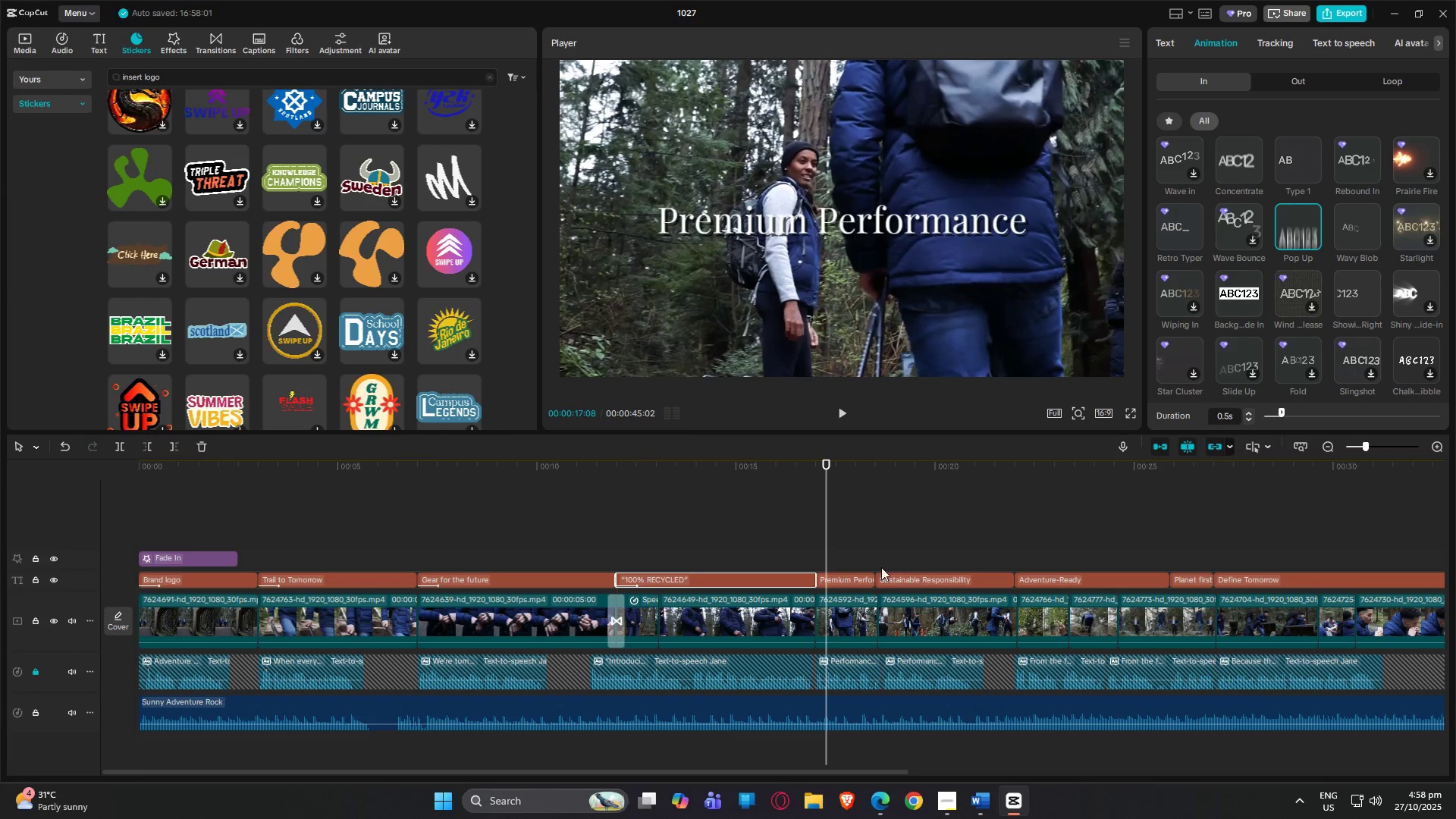 
left_click([851, 576])
 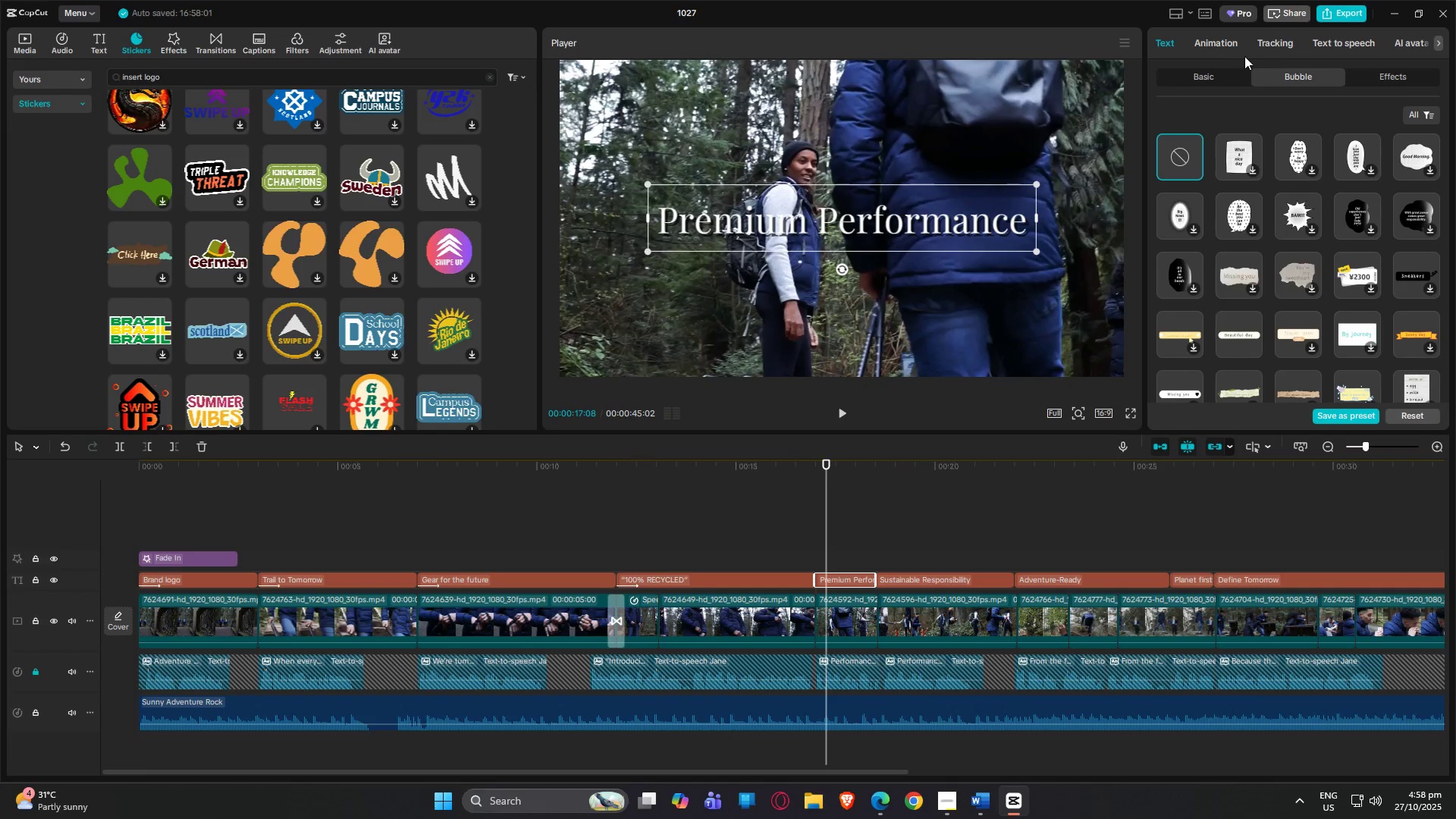 
left_click([1206, 49])
 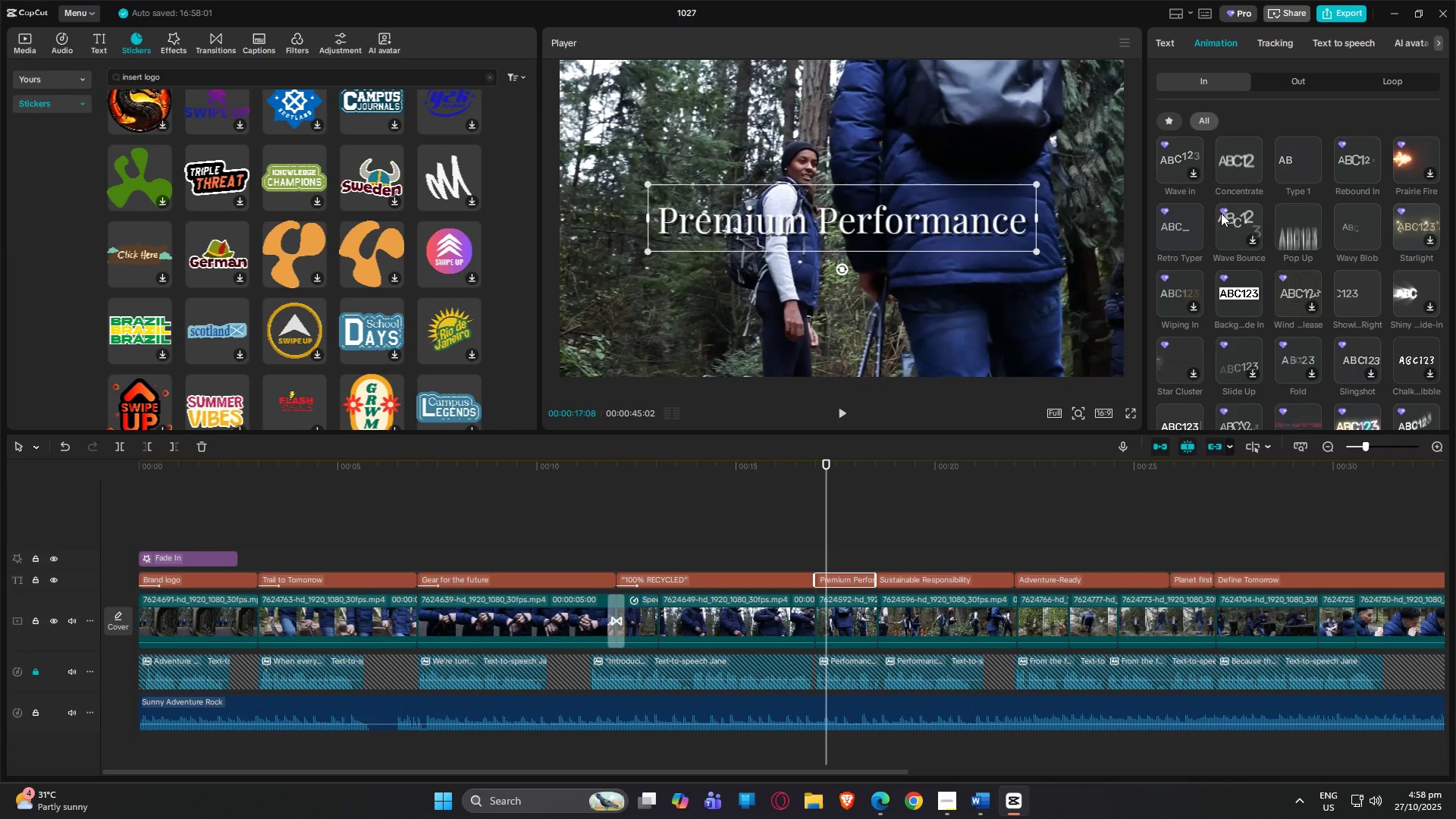 
scroll: coordinate [1245, 251], scroll_direction: down, amount: 3.0
 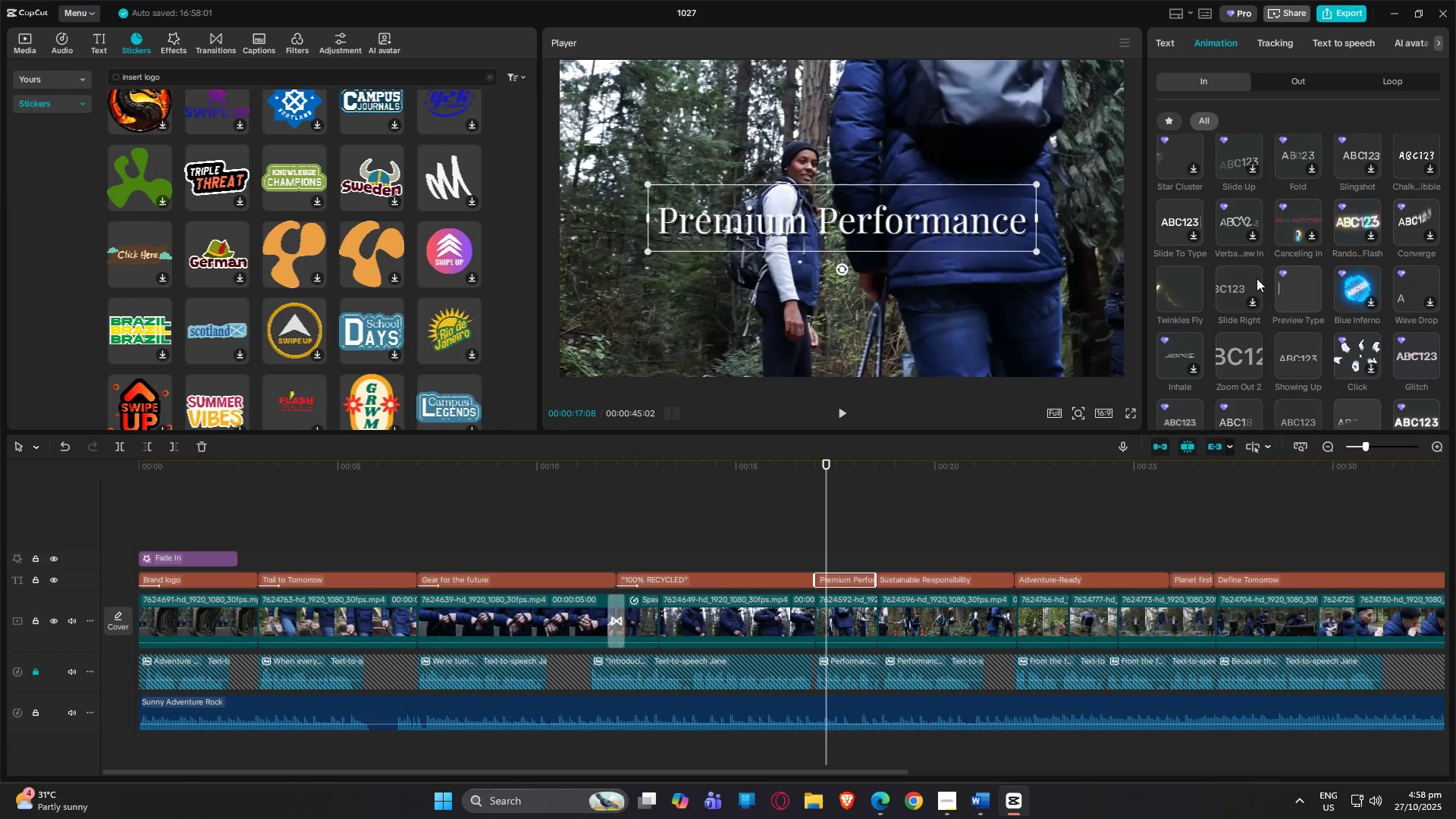 
left_click([1235, 281])
 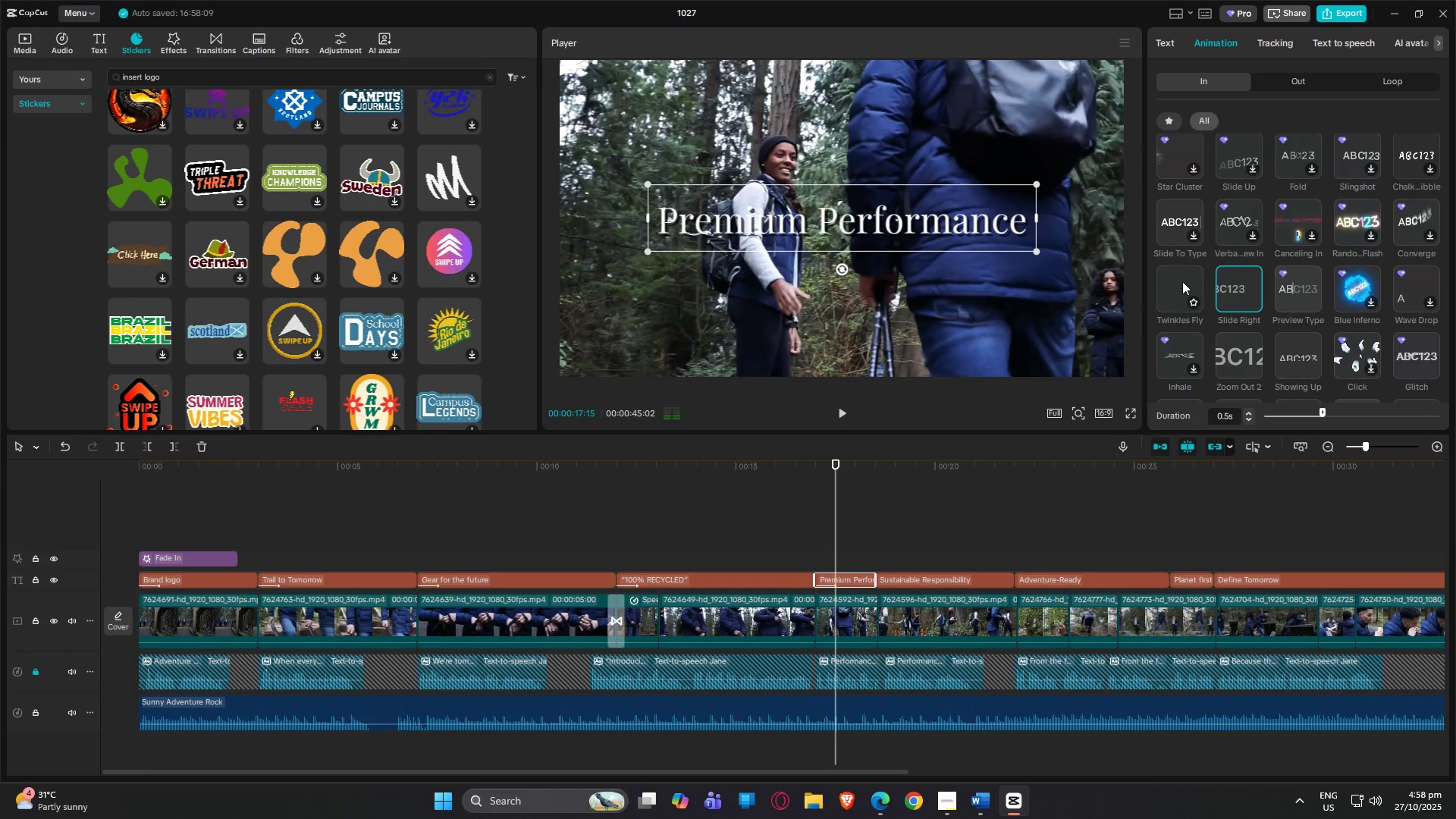 
left_click([1175, 279])
 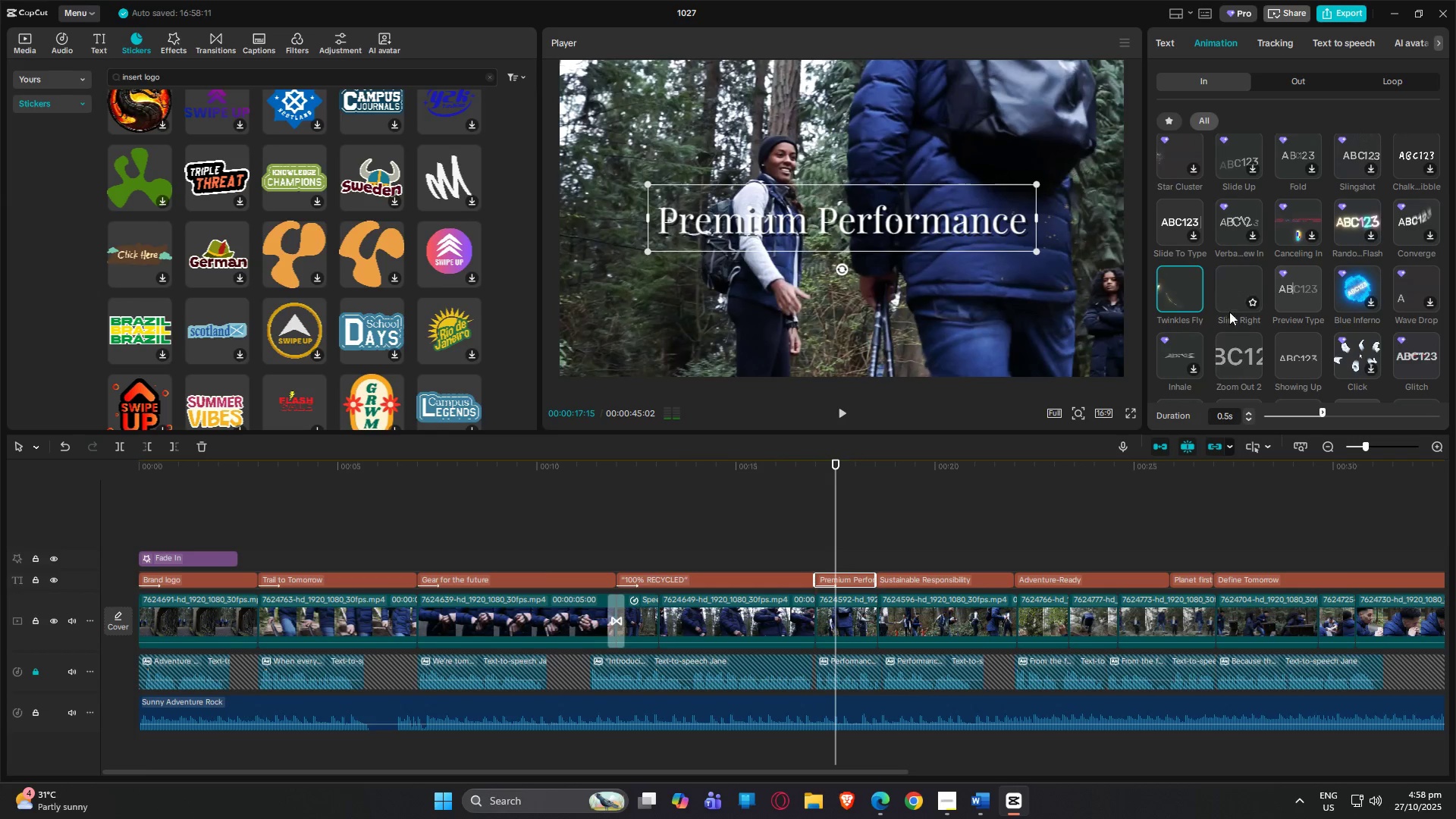 
left_click([1231, 347])
 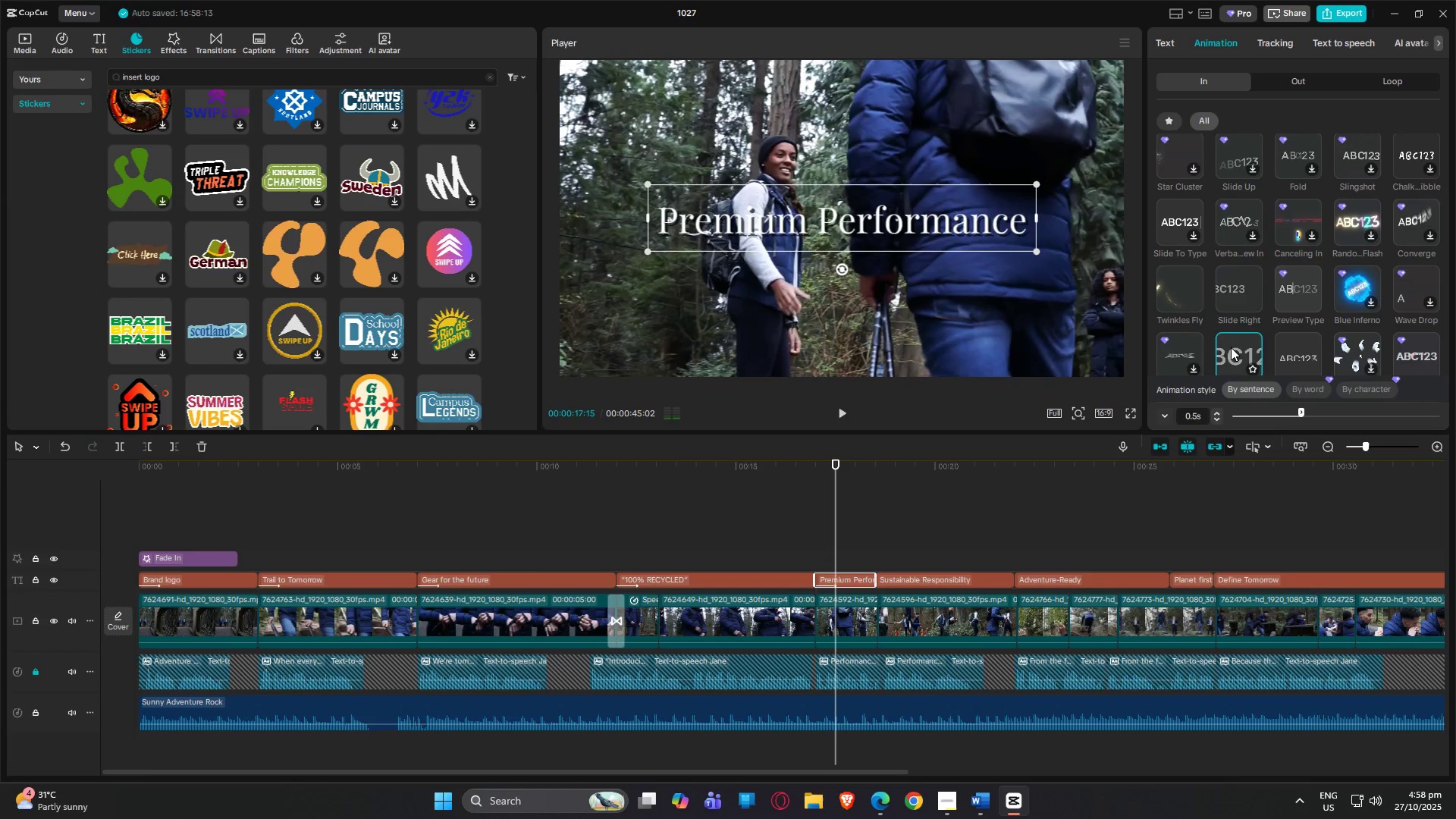 
left_click([1291, 347])
 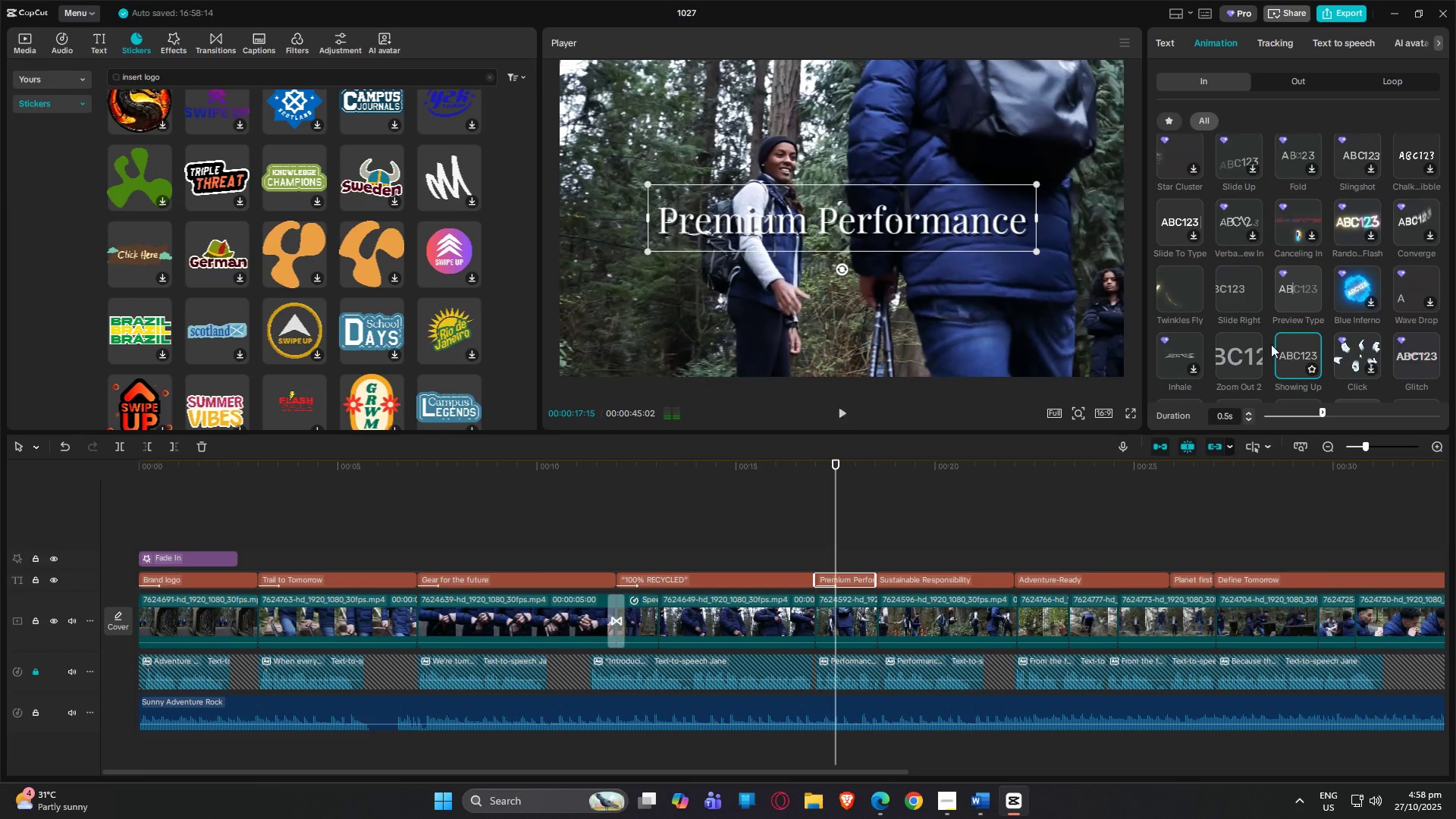 
left_click([1228, 344])
 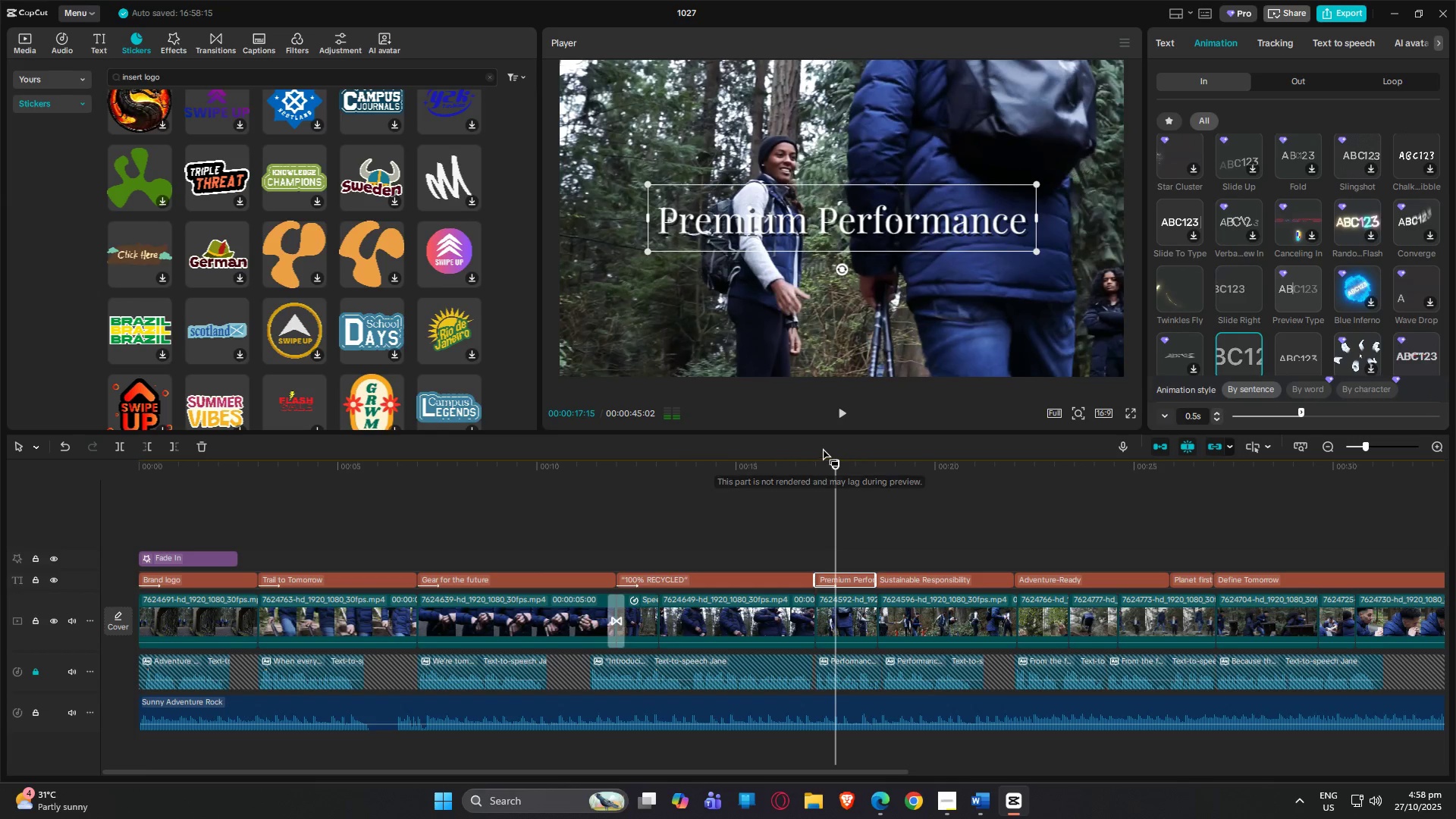 
left_click_drag(start_coordinate=[834, 462], to_coordinate=[893, 475])
 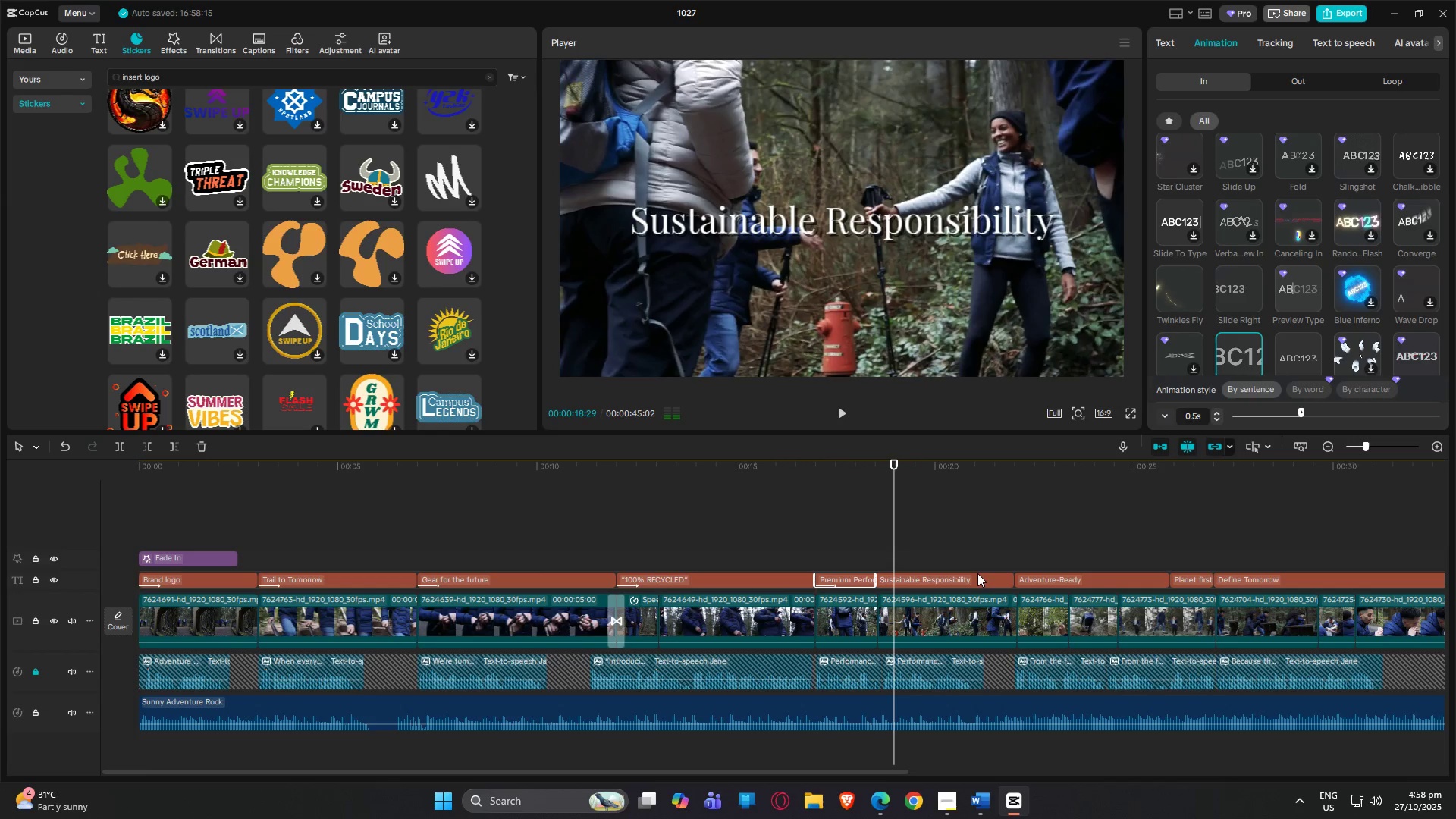 
left_click([977, 575])
 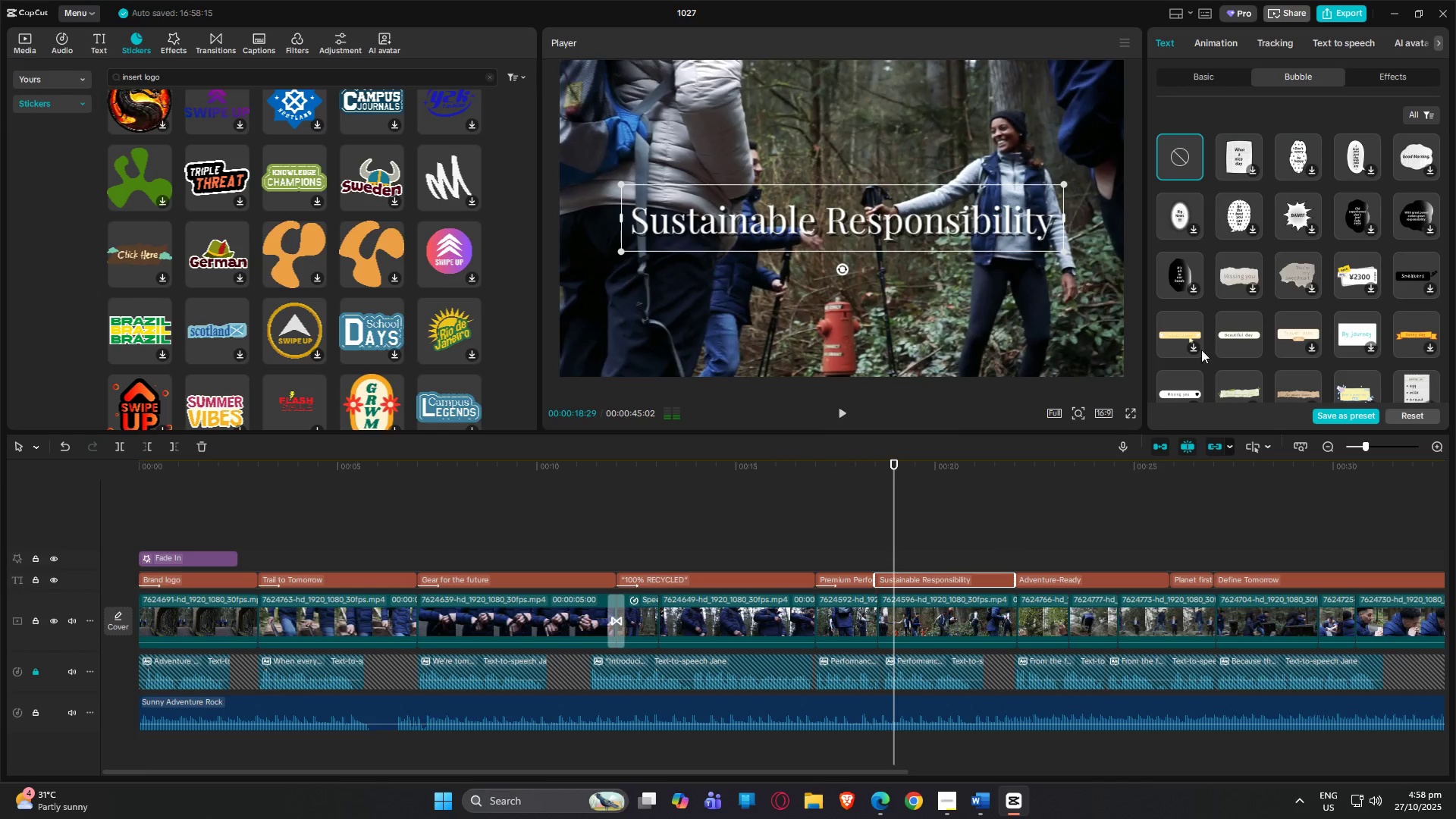 
scroll: coordinate [1260, 298], scroll_direction: down, amount: 3.0
 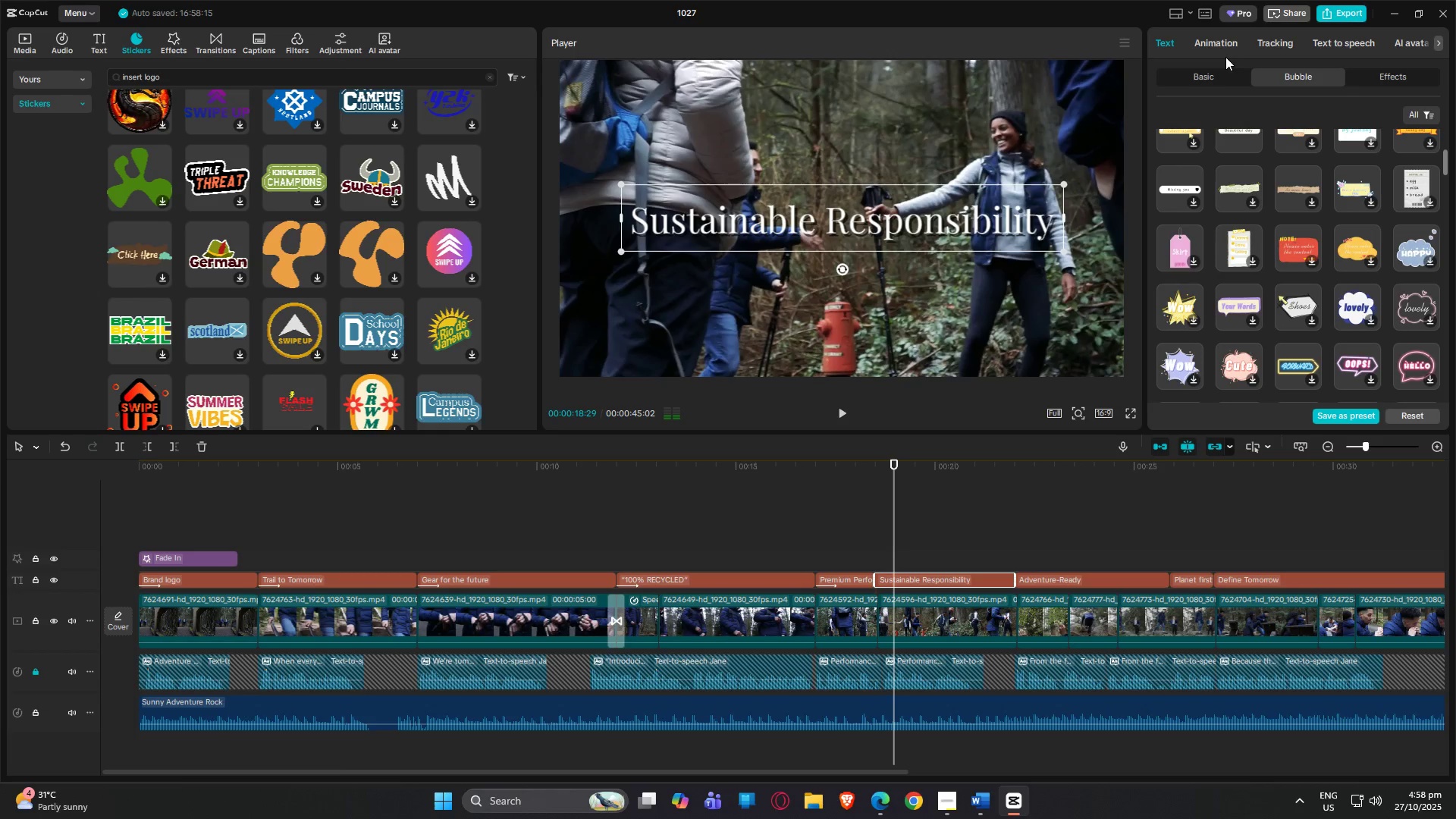 
left_click([1216, 39])
 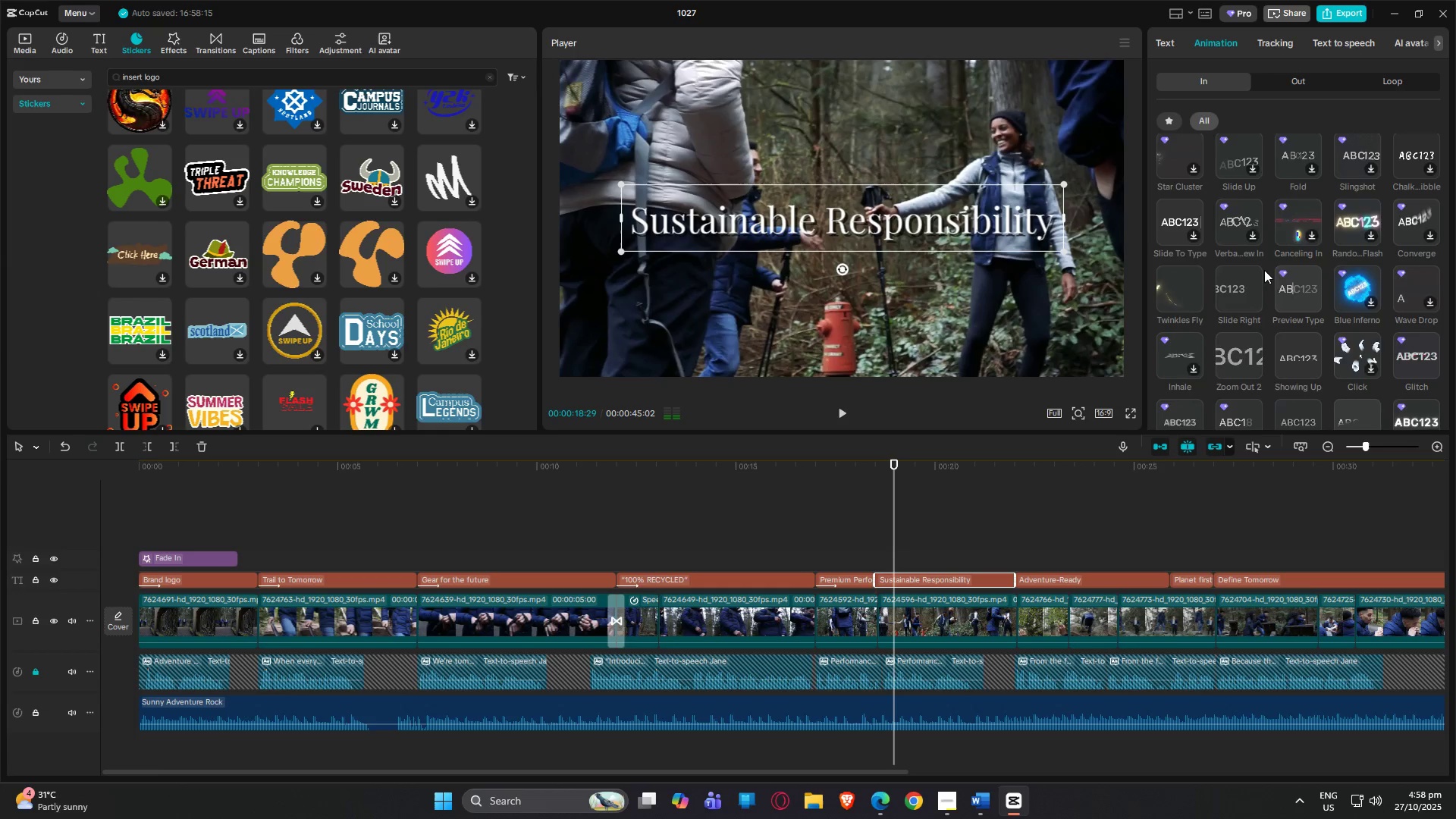 
scroll: coordinate [1265, 271], scroll_direction: down, amount: 3.0
 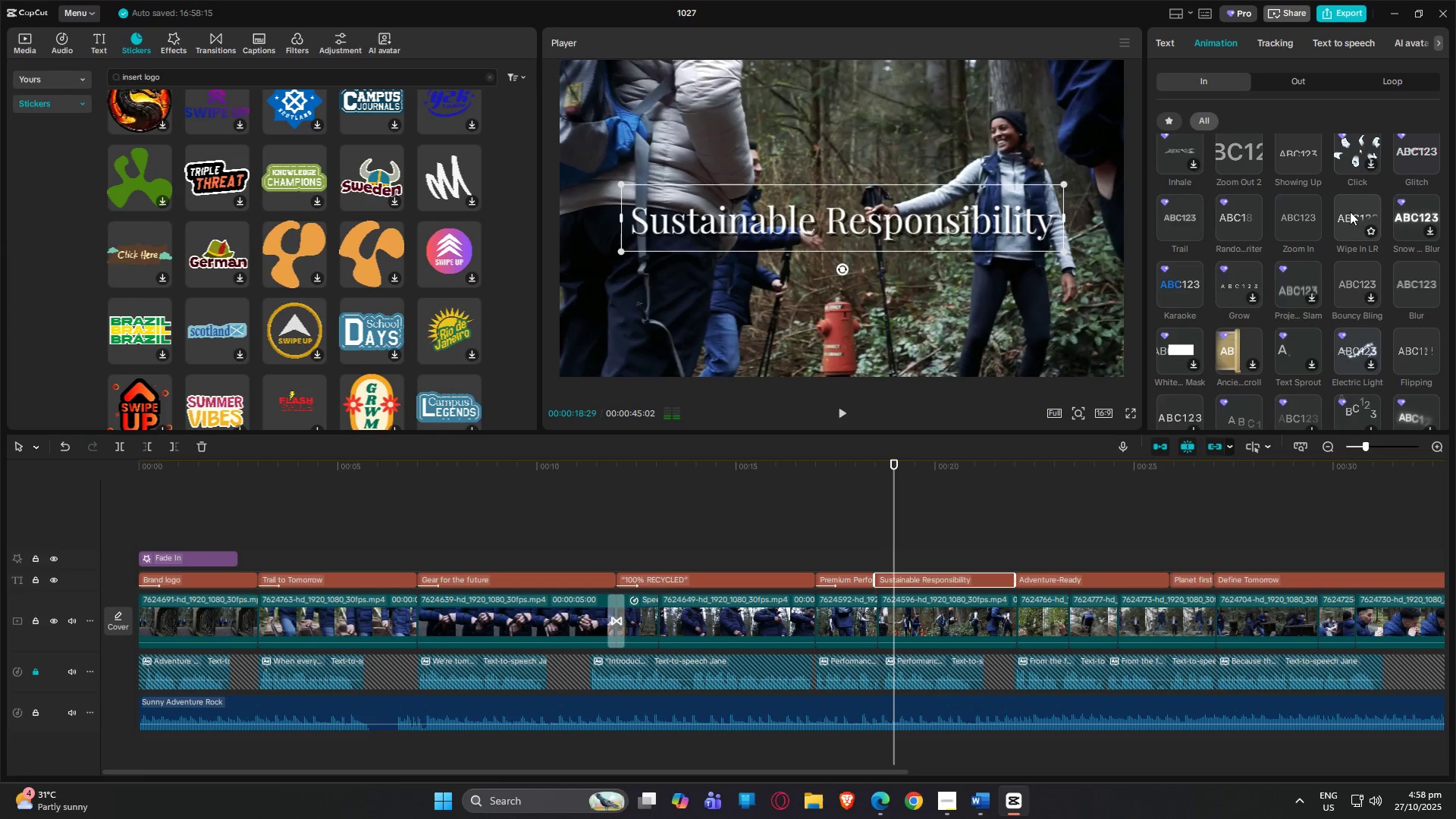 
left_click([1296, 212])
 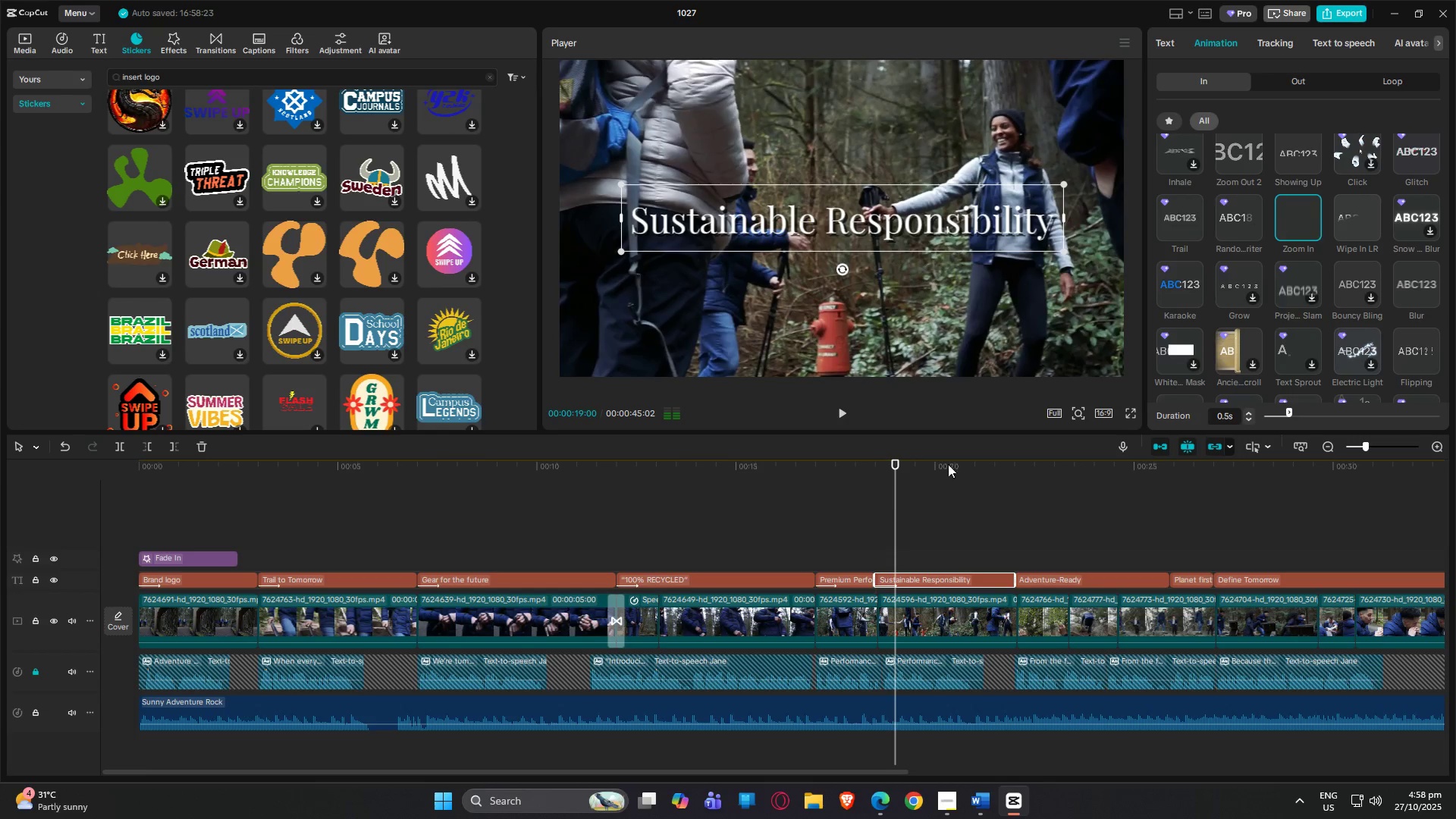 
left_click_drag(start_coordinate=[896, 460], to_coordinate=[1040, 463])
 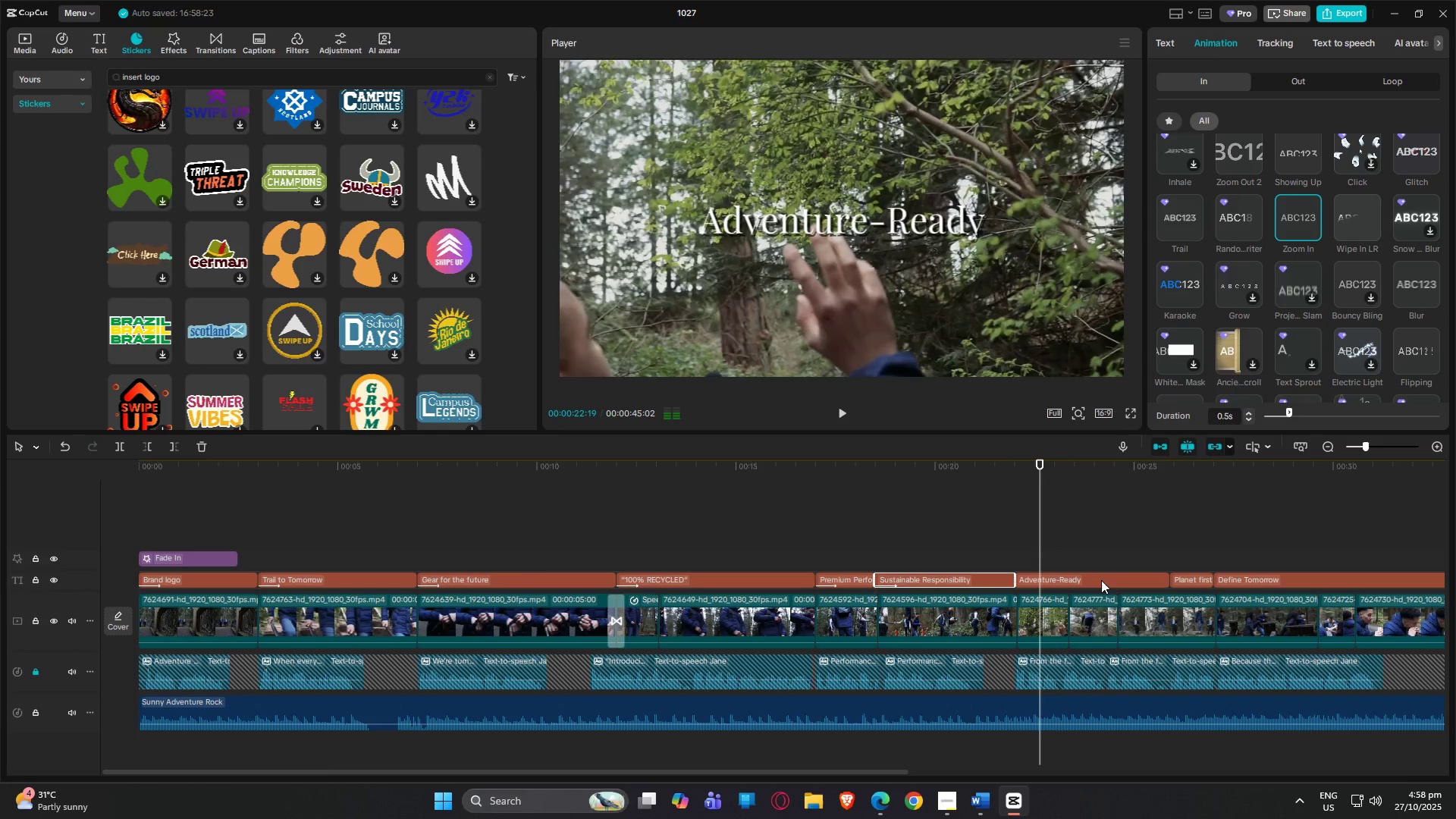 
left_click([1097, 581])
 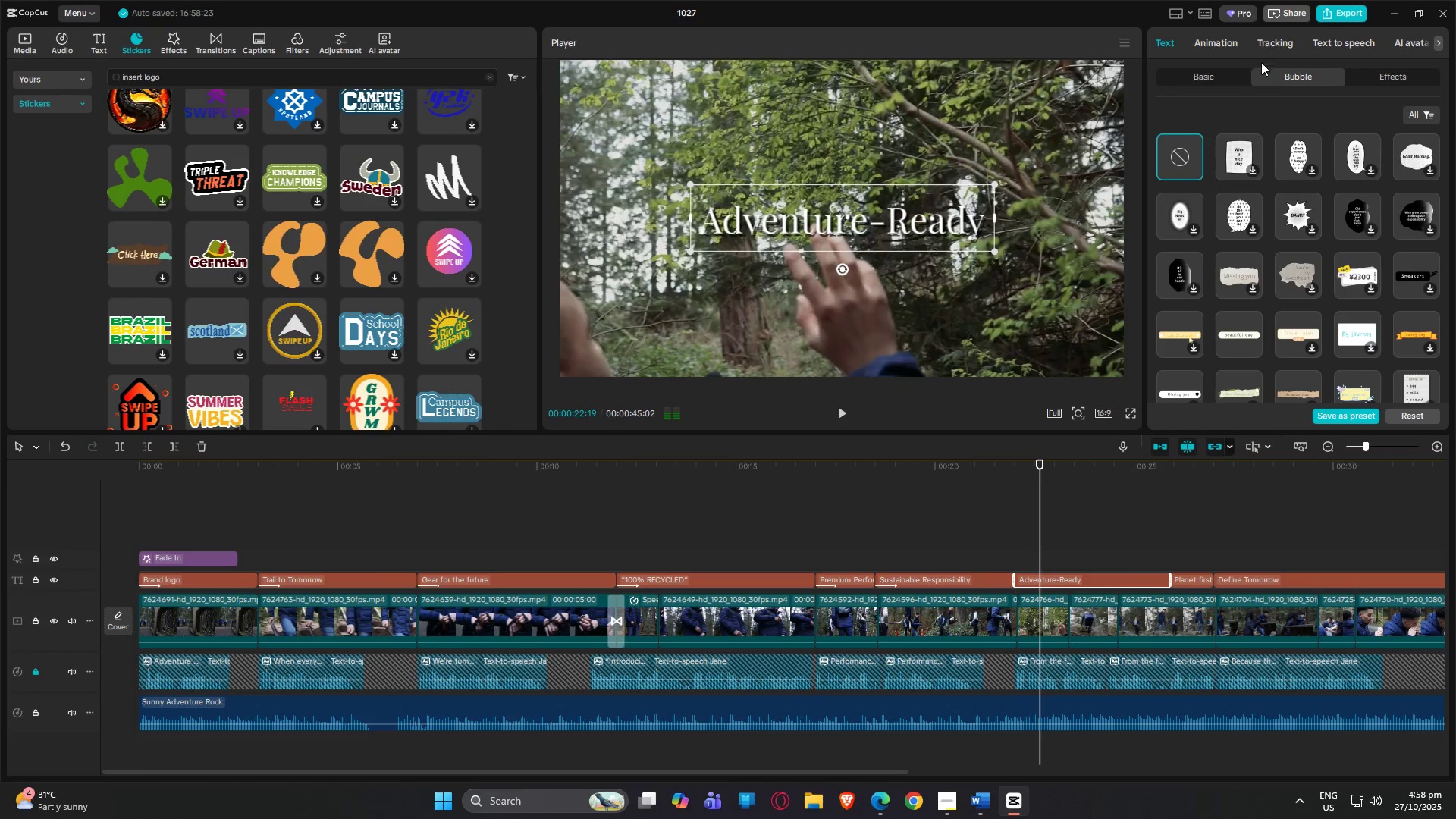 
left_click([1213, 46])
 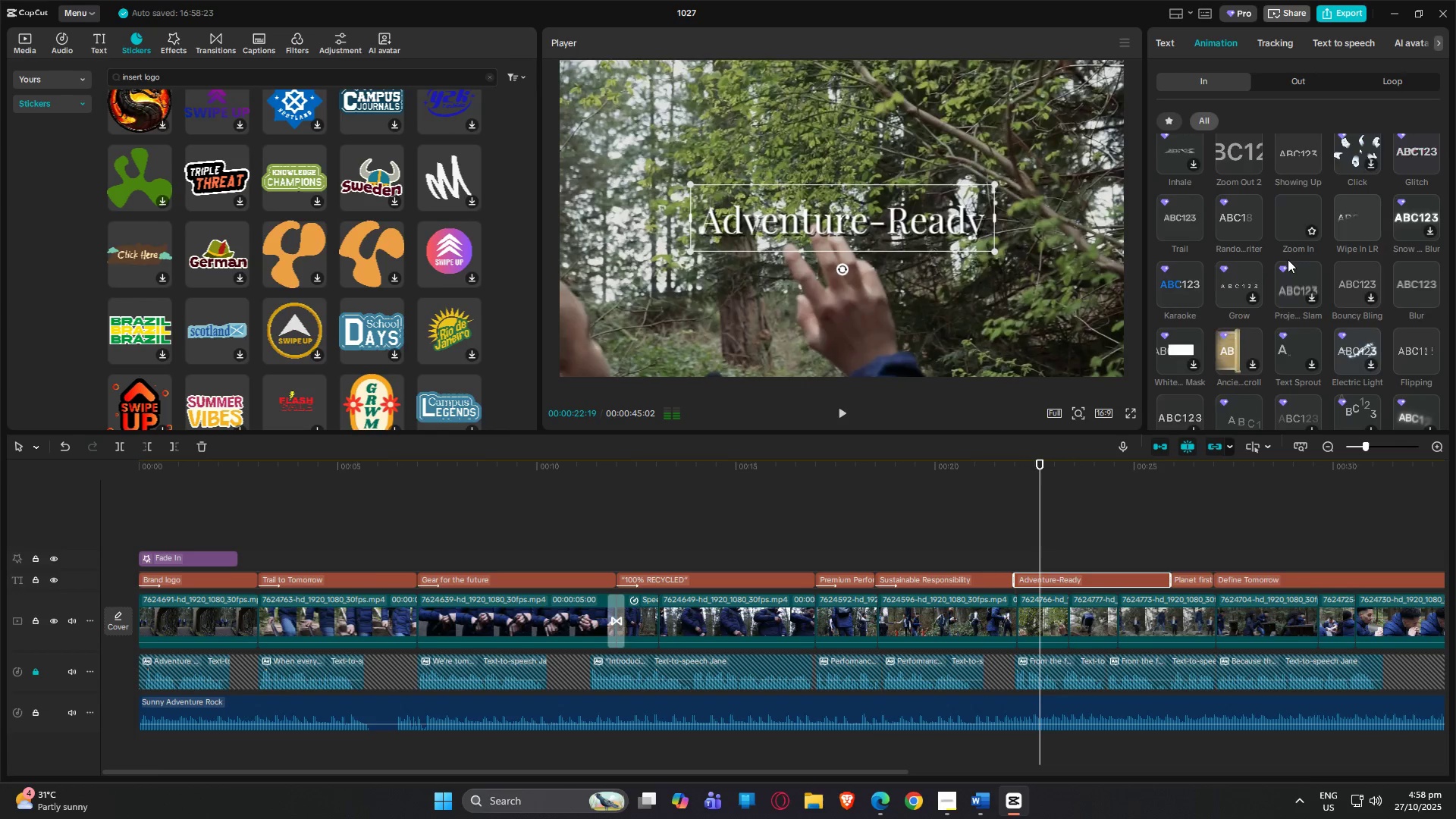 
scroll: coordinate [1347, 335], scroll_direction: down, amount: 9.0
 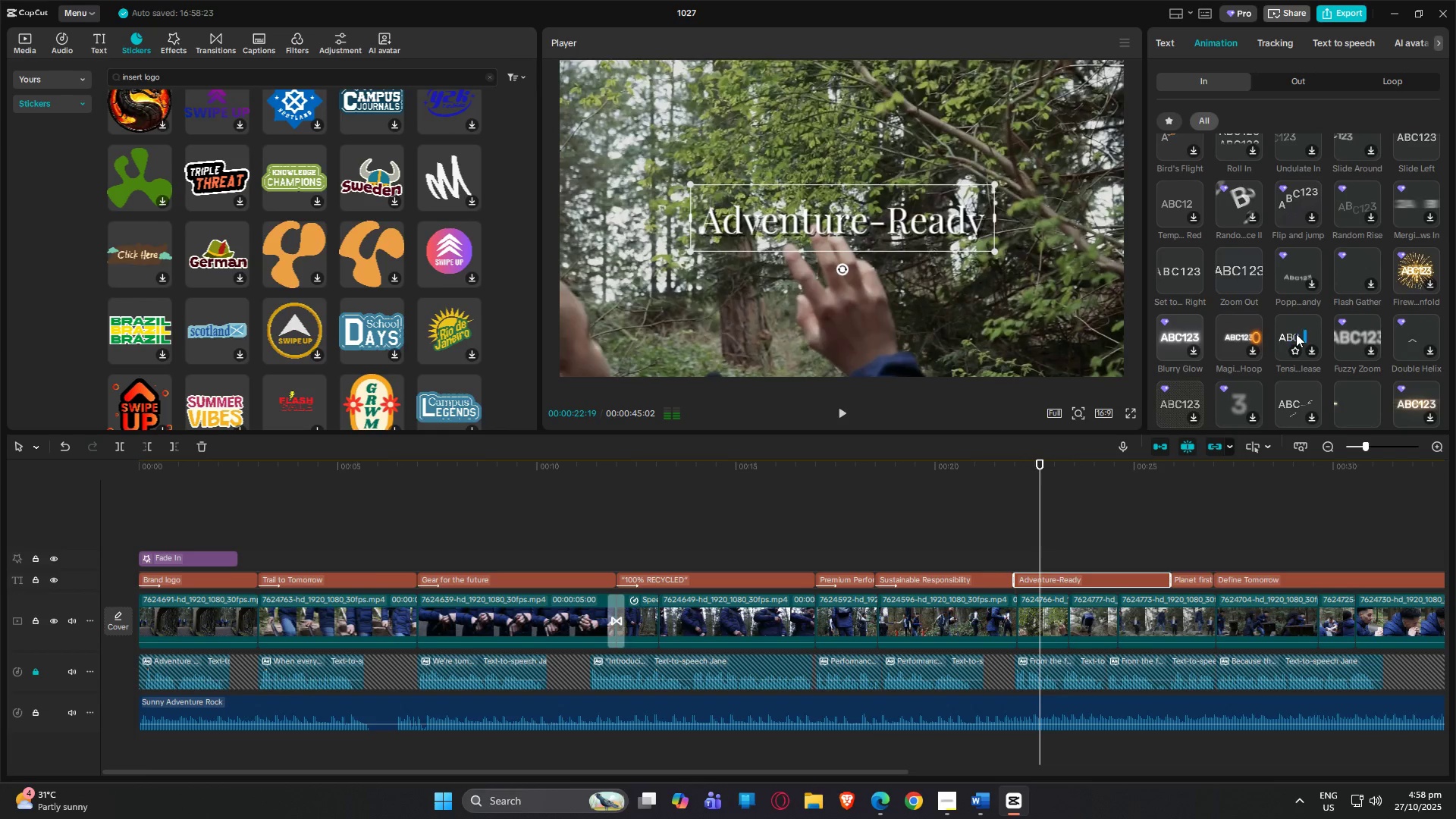 
left_click([1296, 334])
 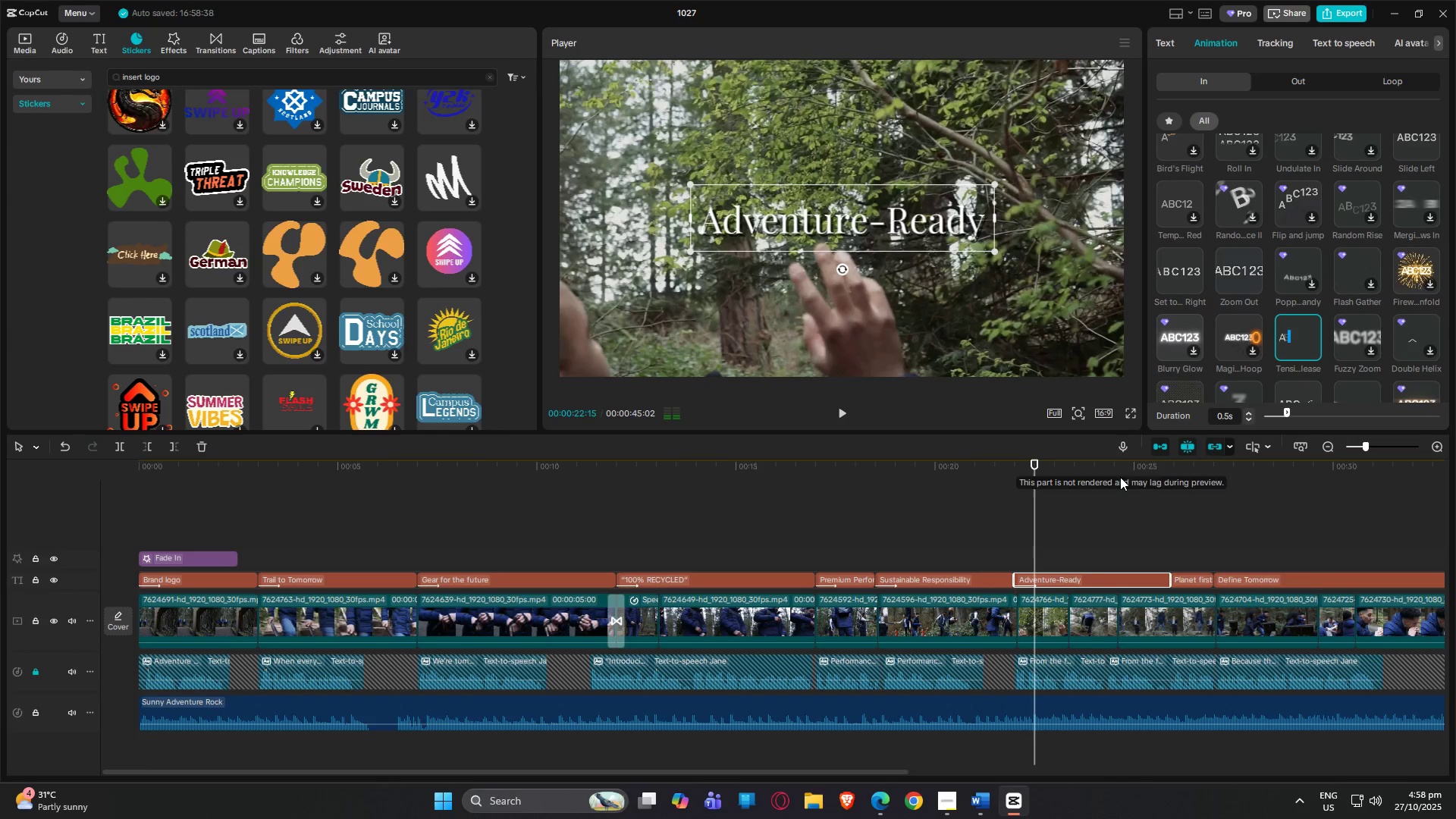 
left_click_drag(start_coordinate=[1037, 469], to_coordinate=[1204, 477])
 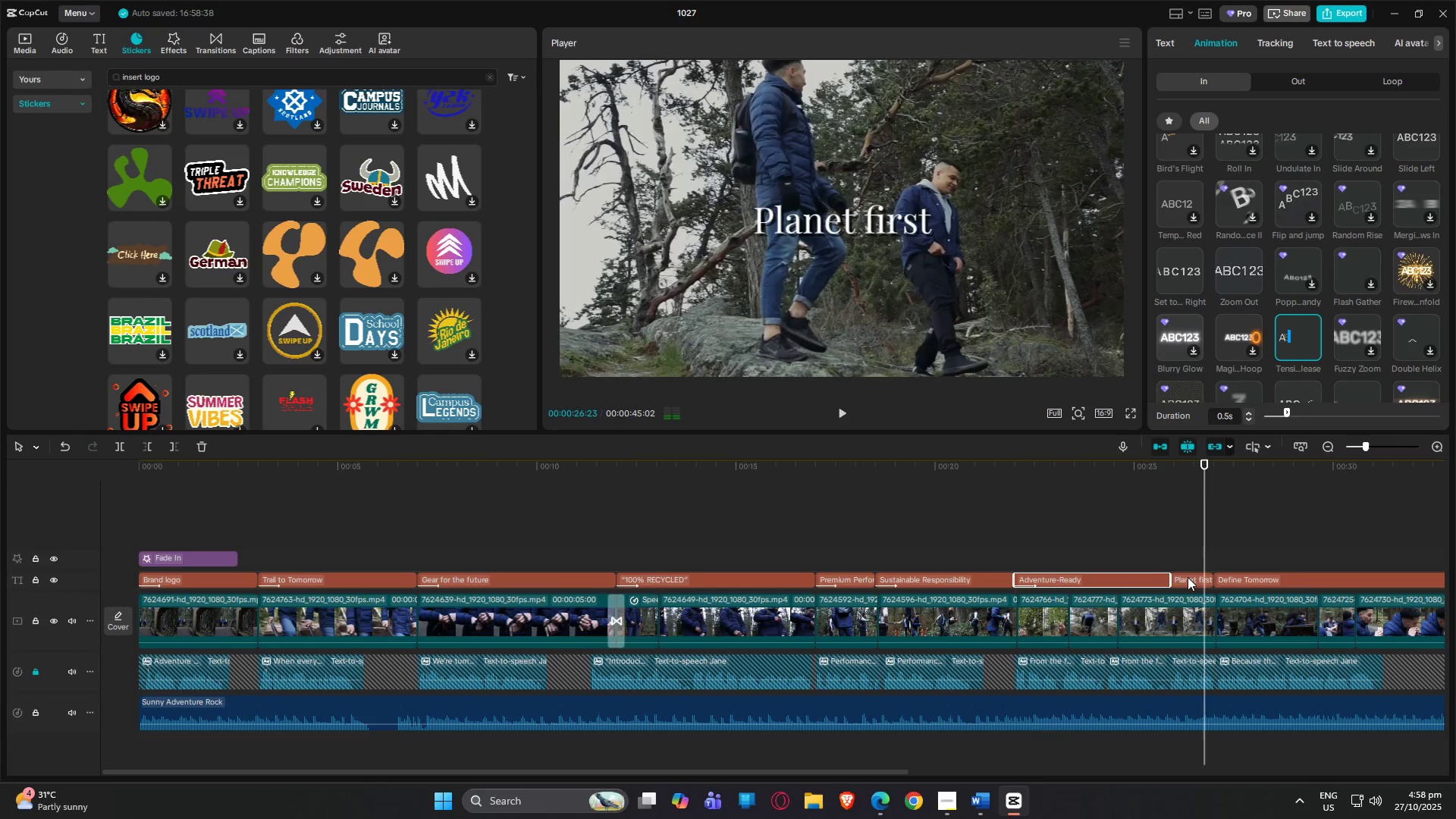 
left_click([1188, 577])
 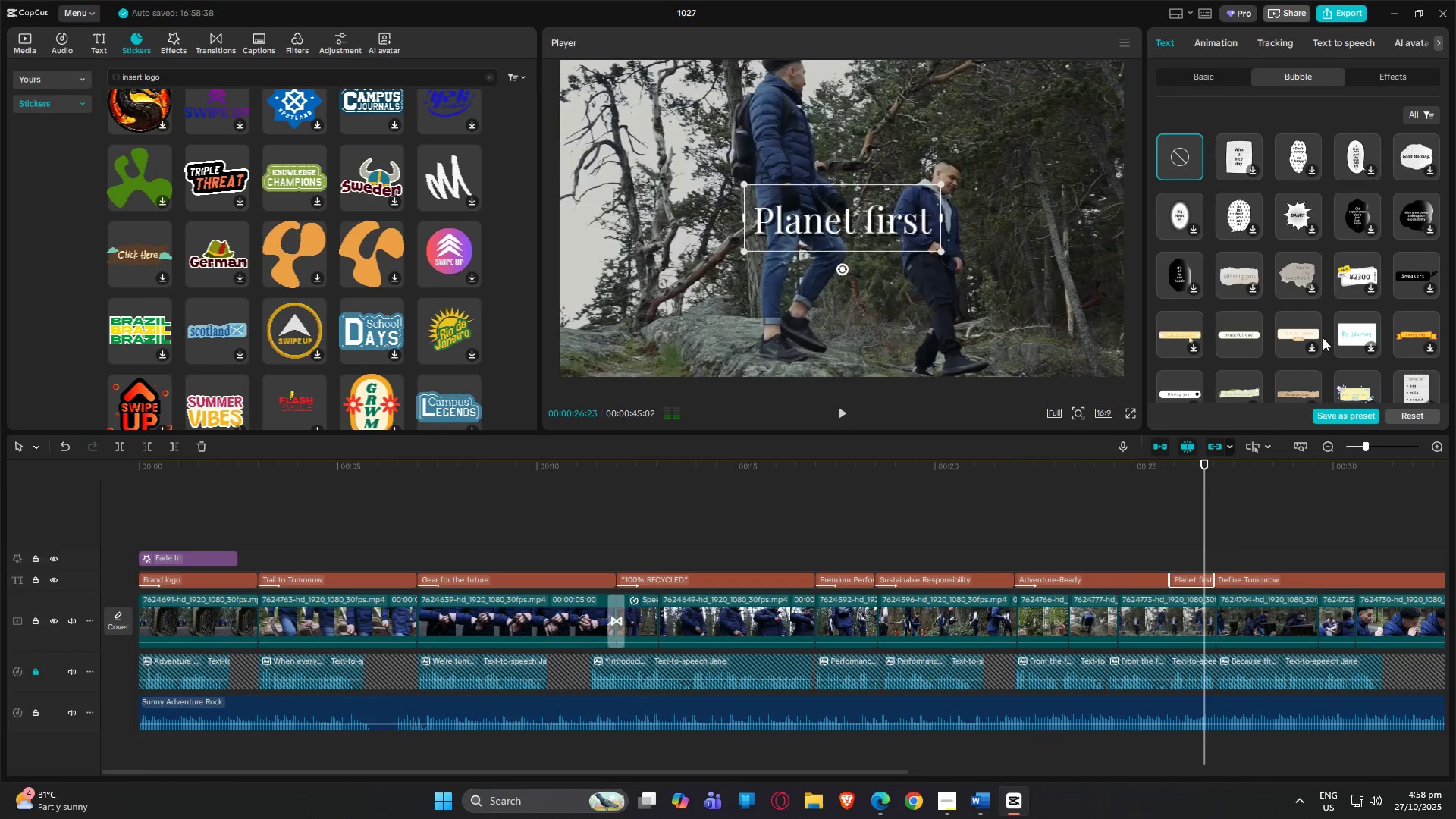 
scroll: coordinate [1318, 328], scroll_direction: down, amount: 11.0
 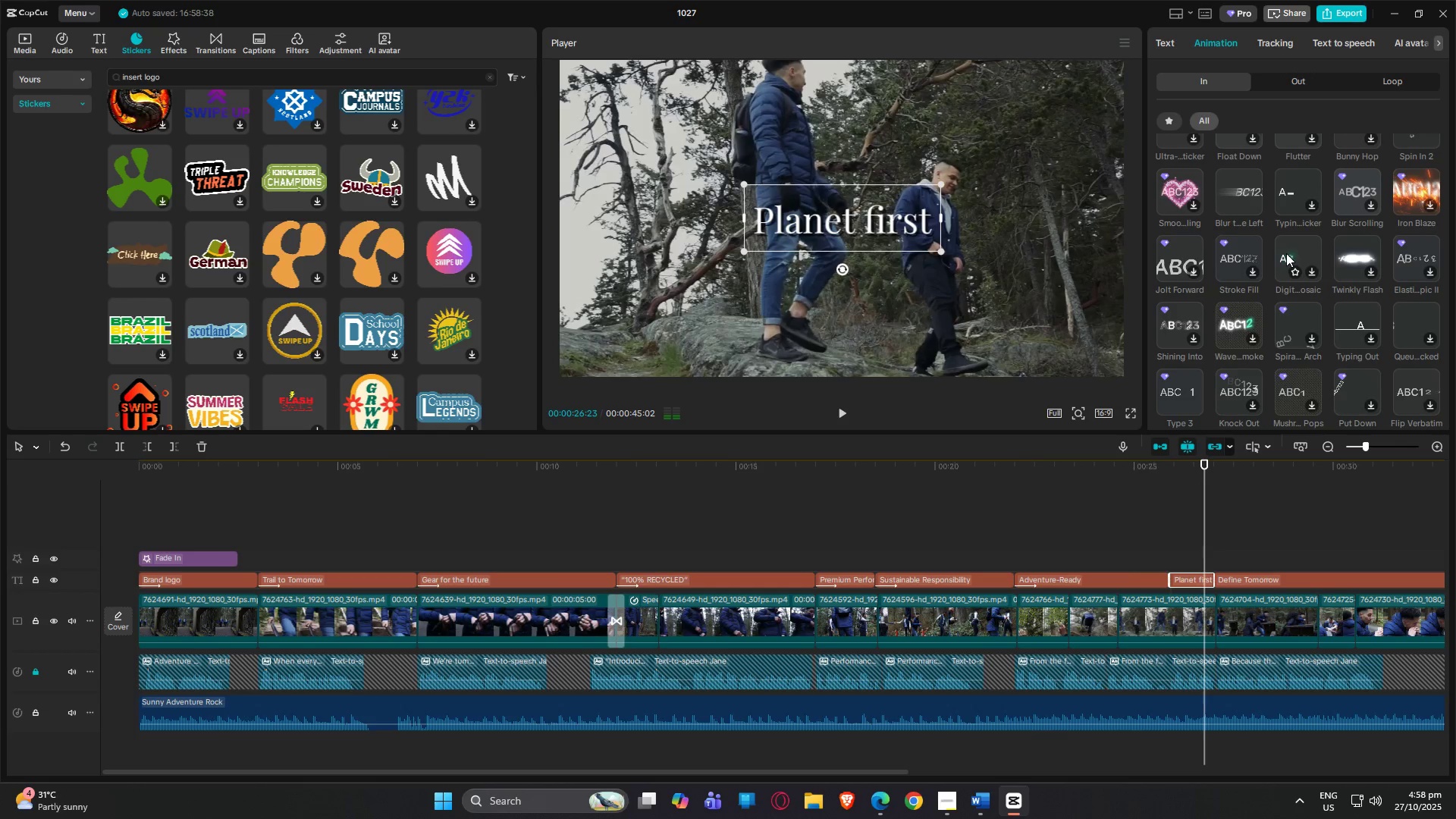 
left_click([1286, 253])
 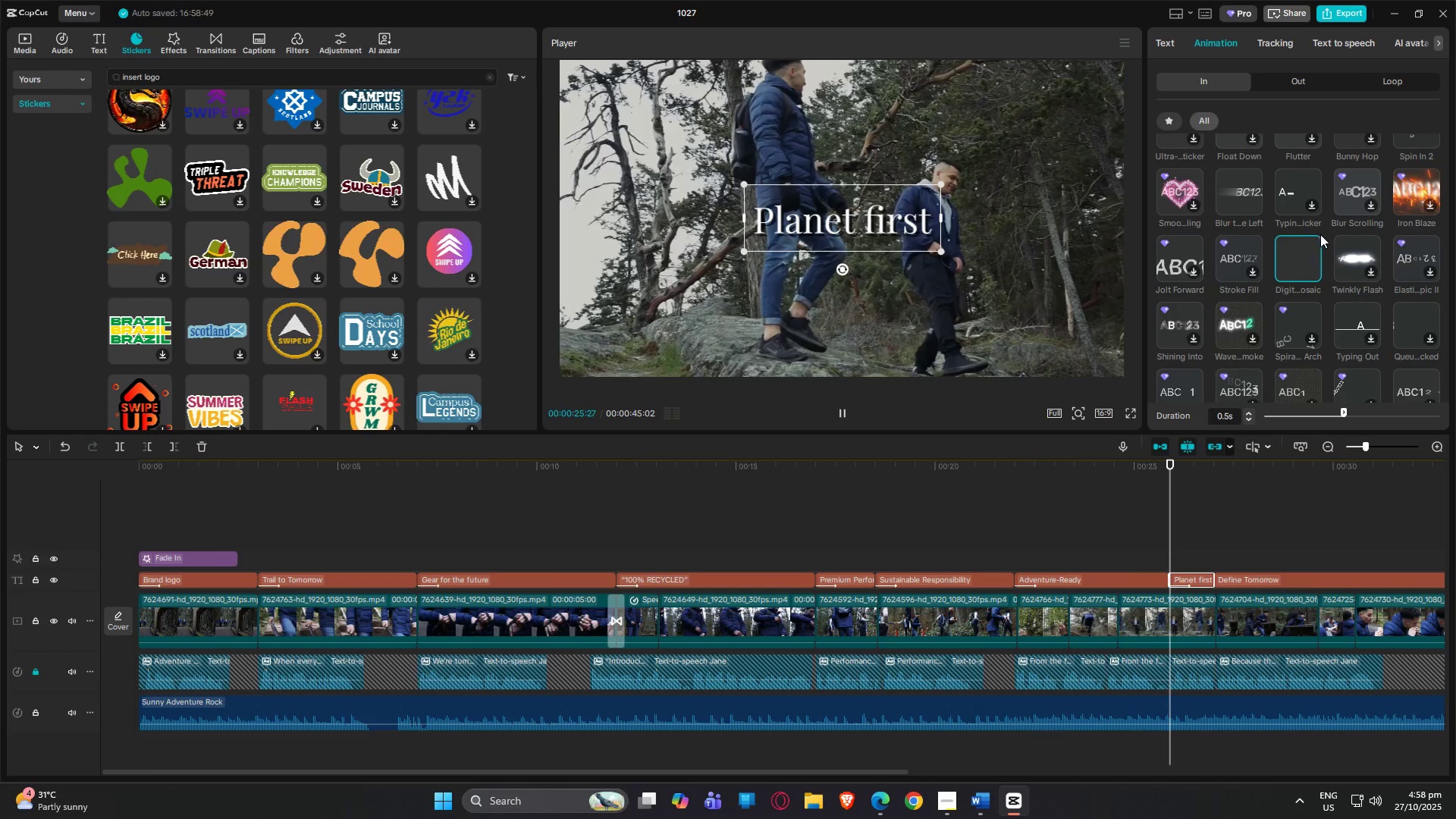 
key(Space)
 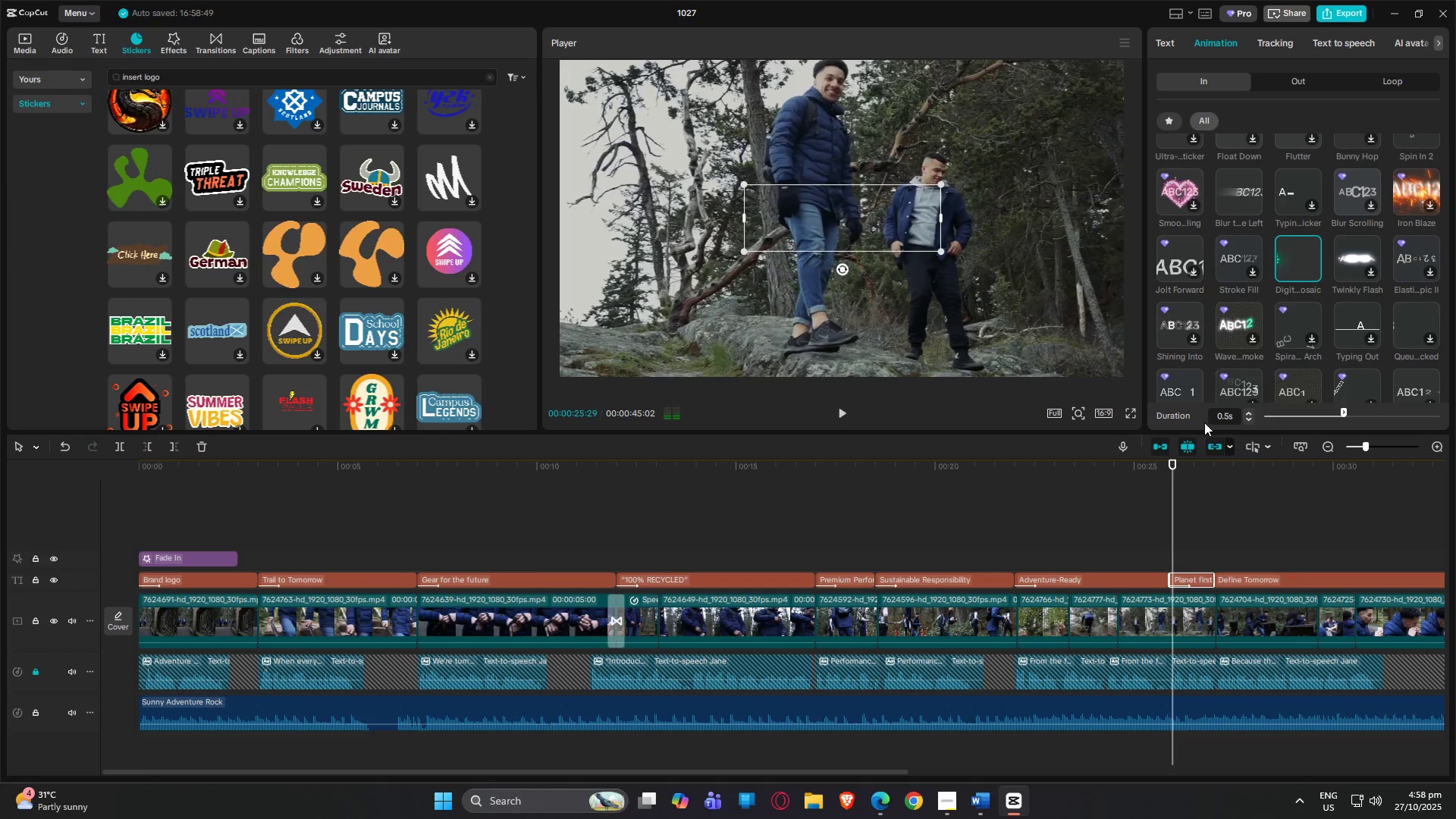 
key(Space)
 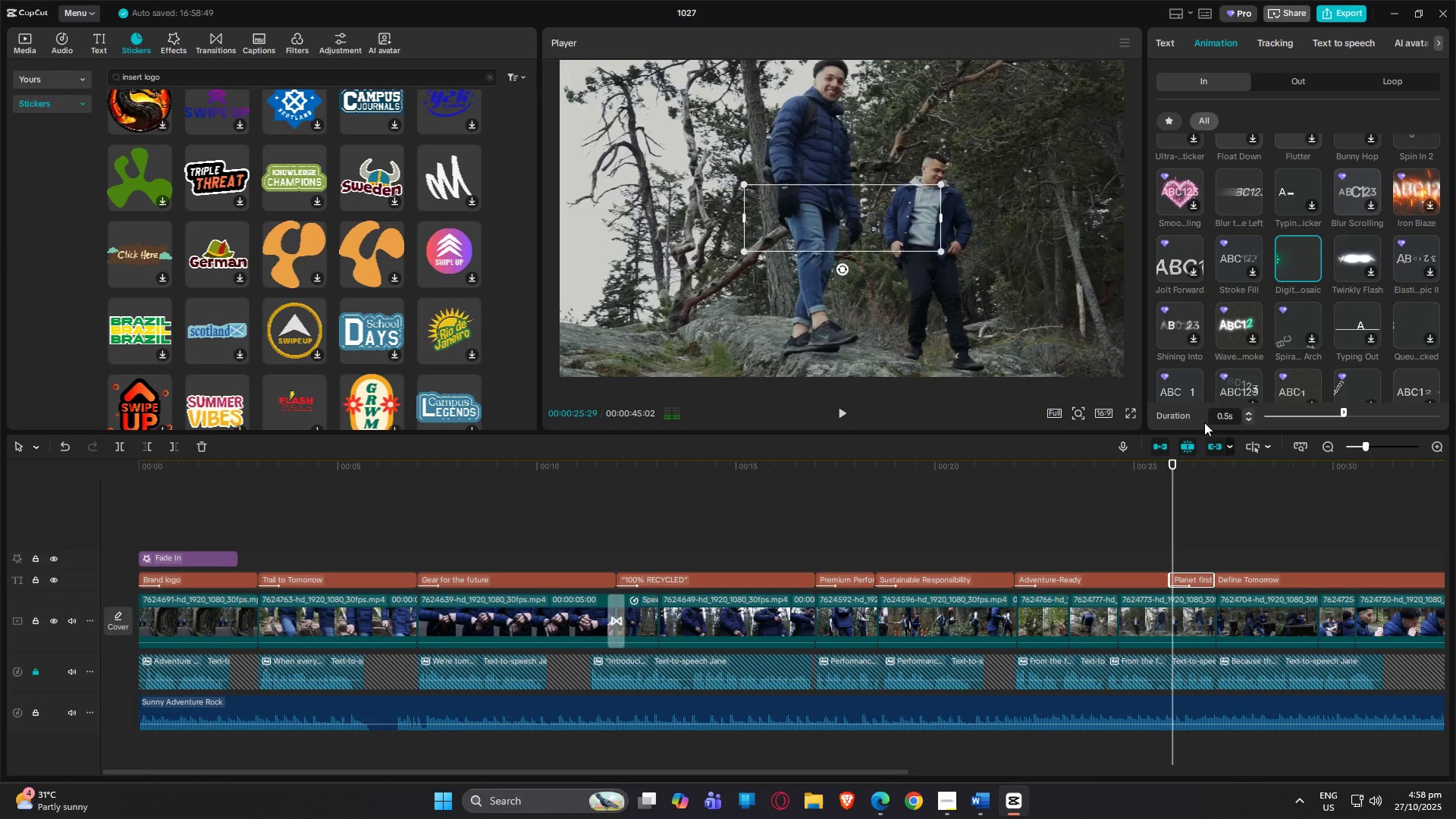 
key(Space)
 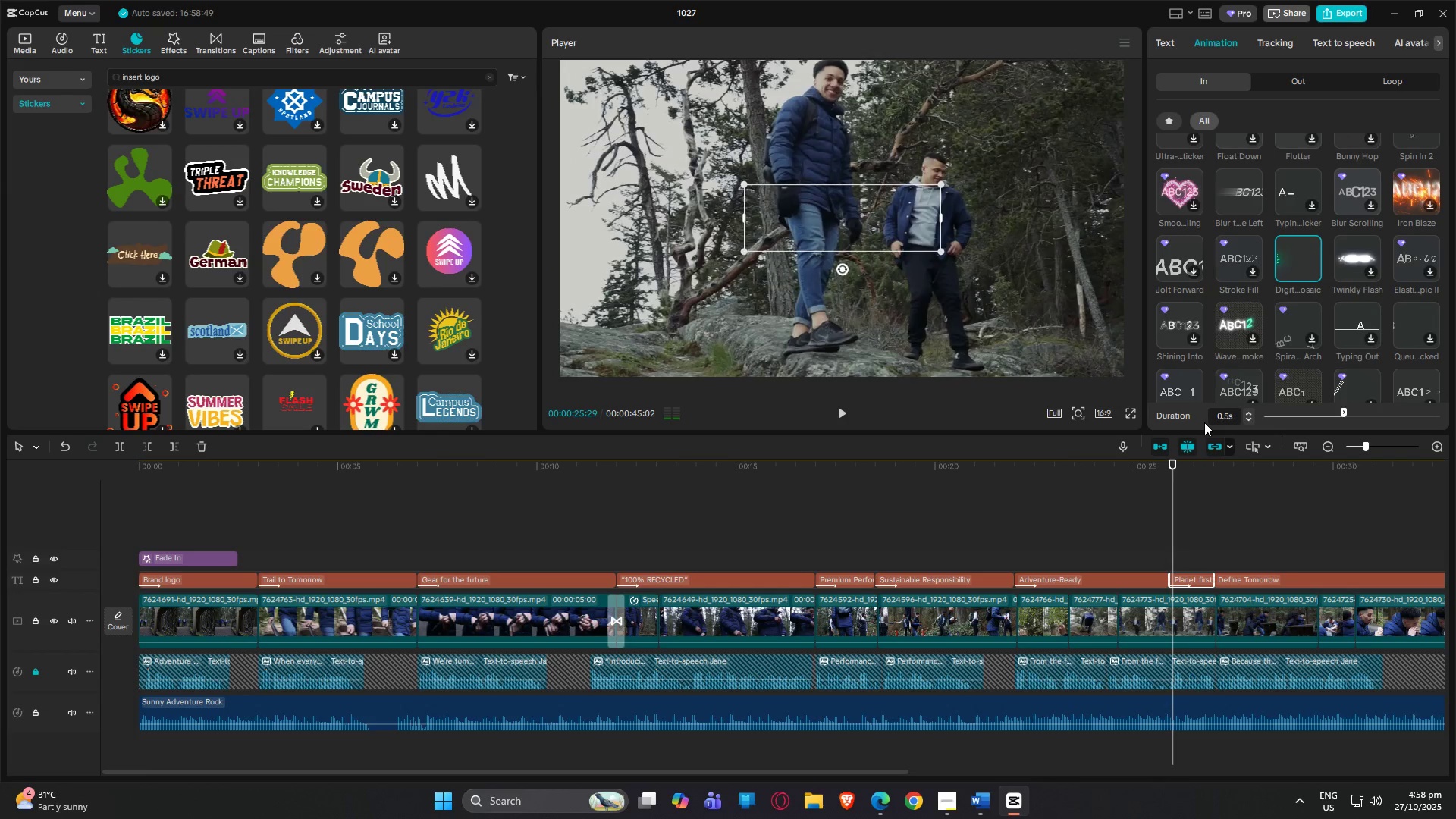 
key(Space)
 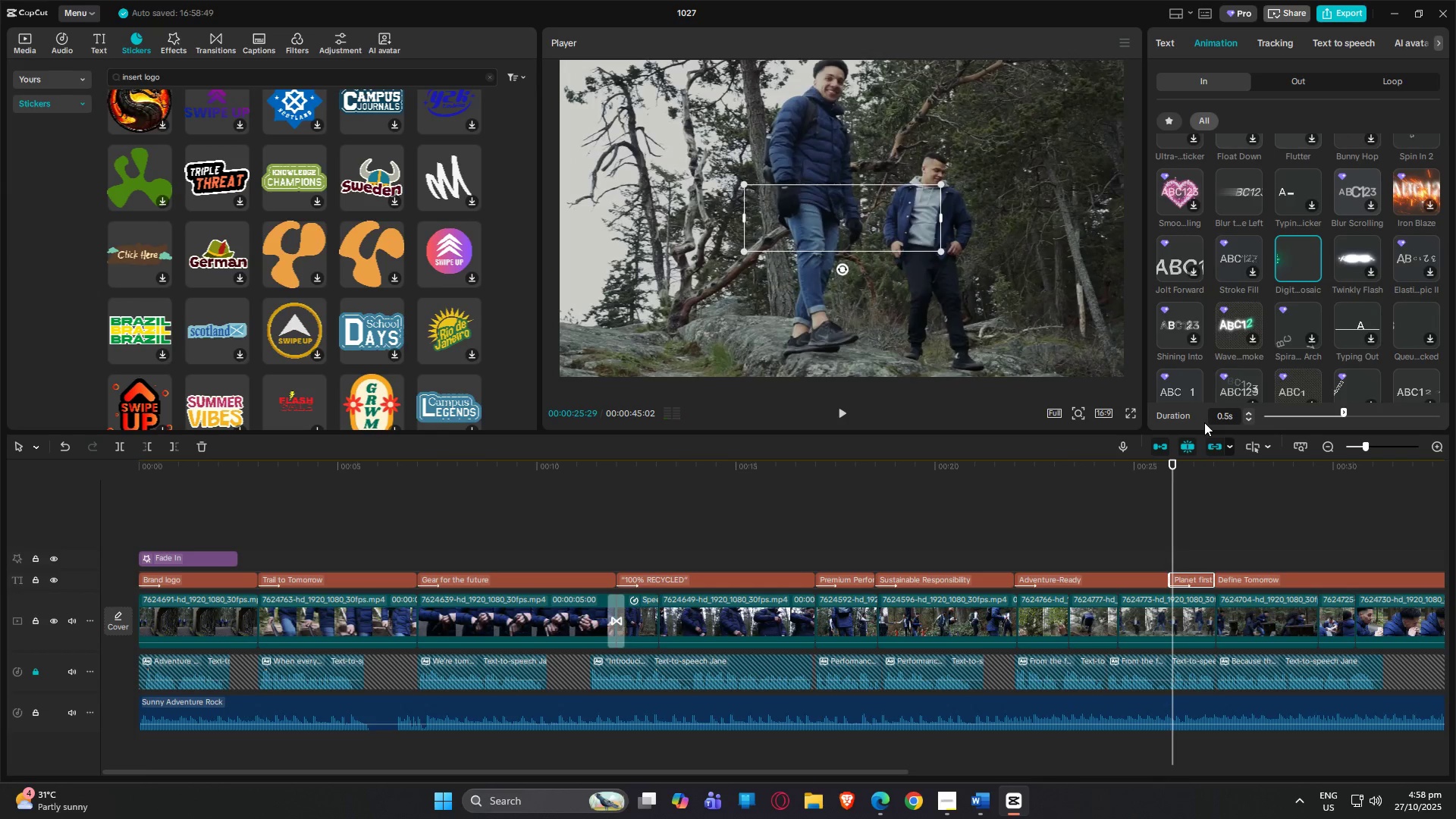 
key(Space)
 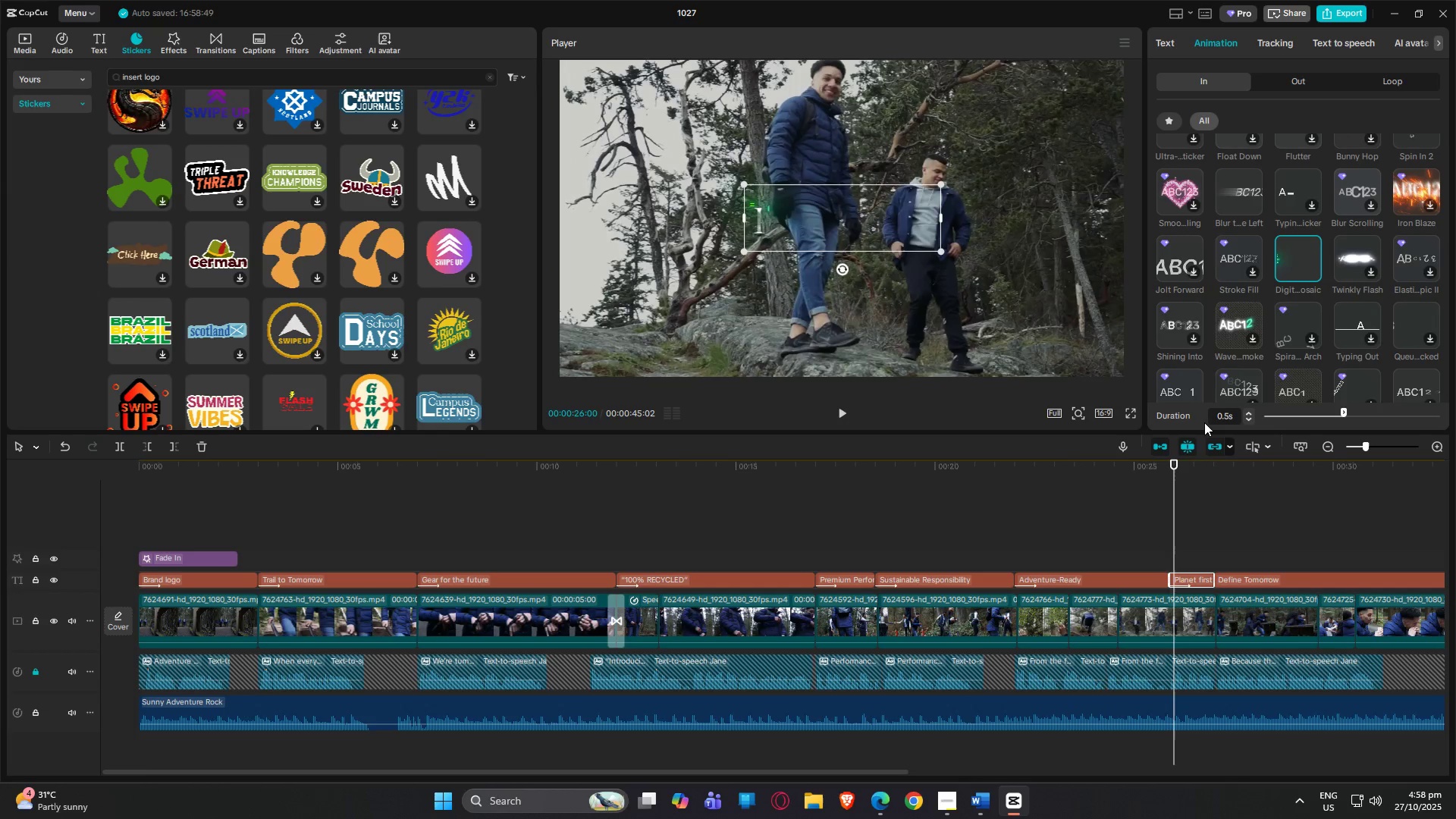 
key(Space)
 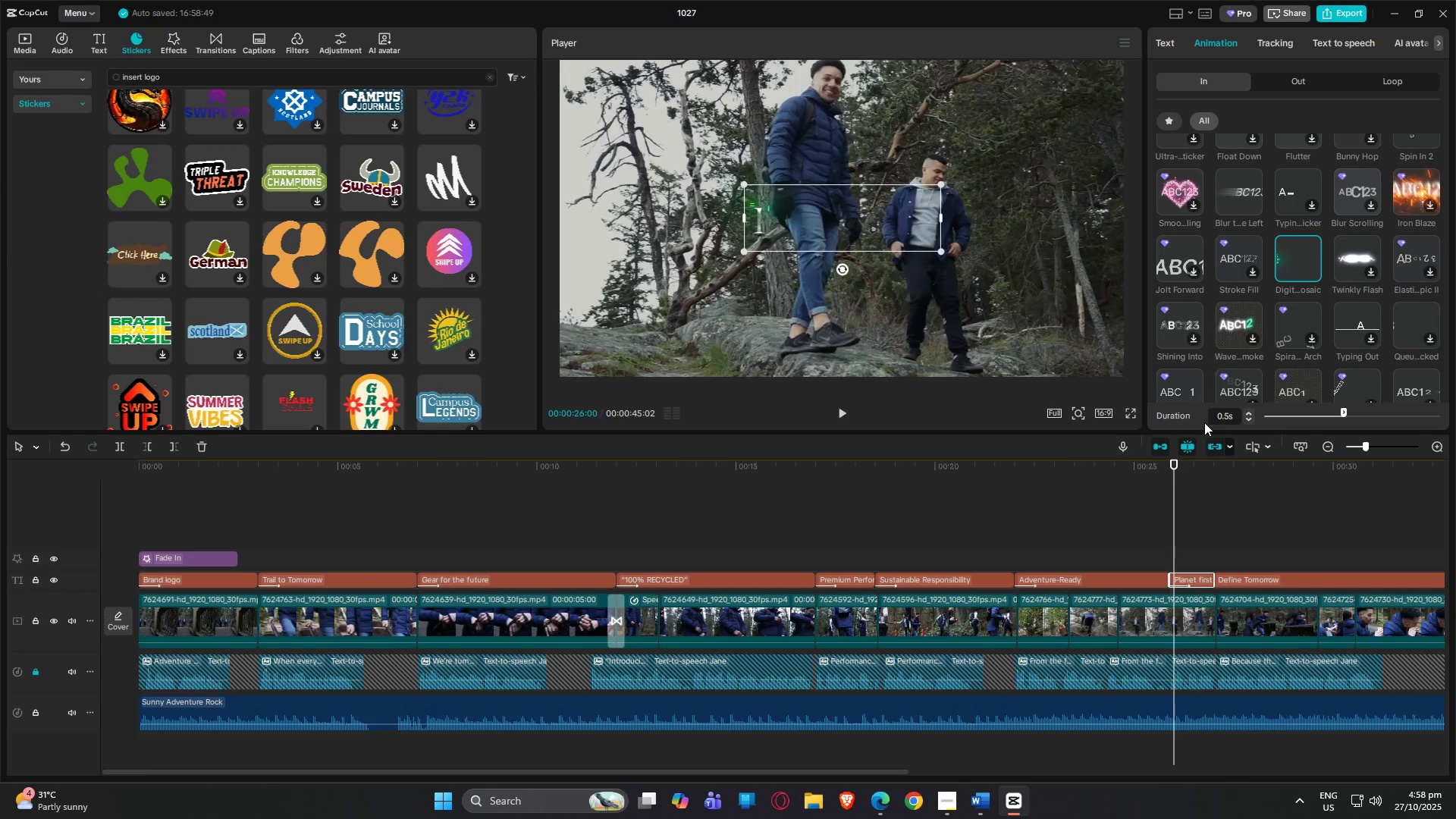 
key(Space)
 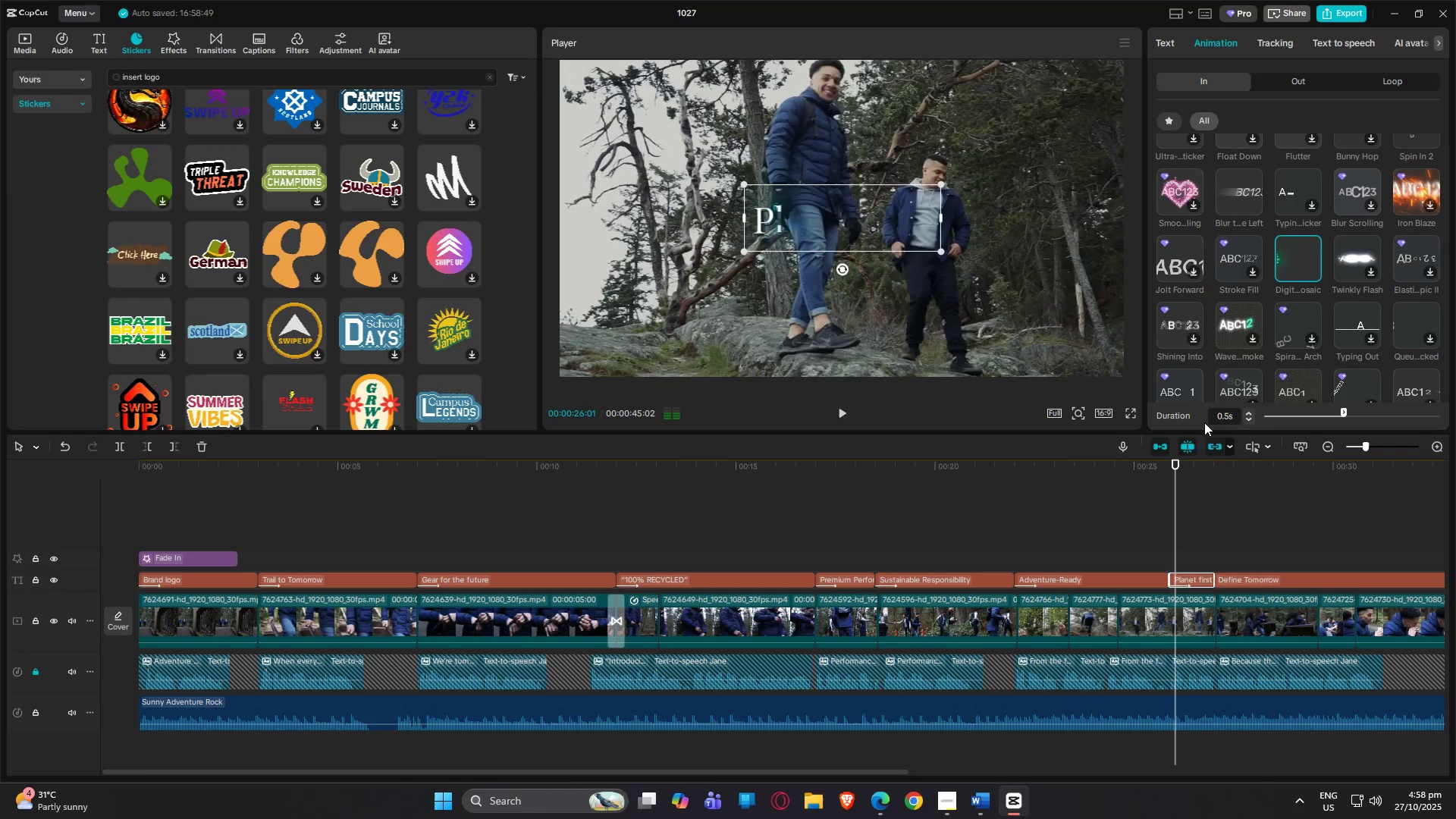 
key(Space)
 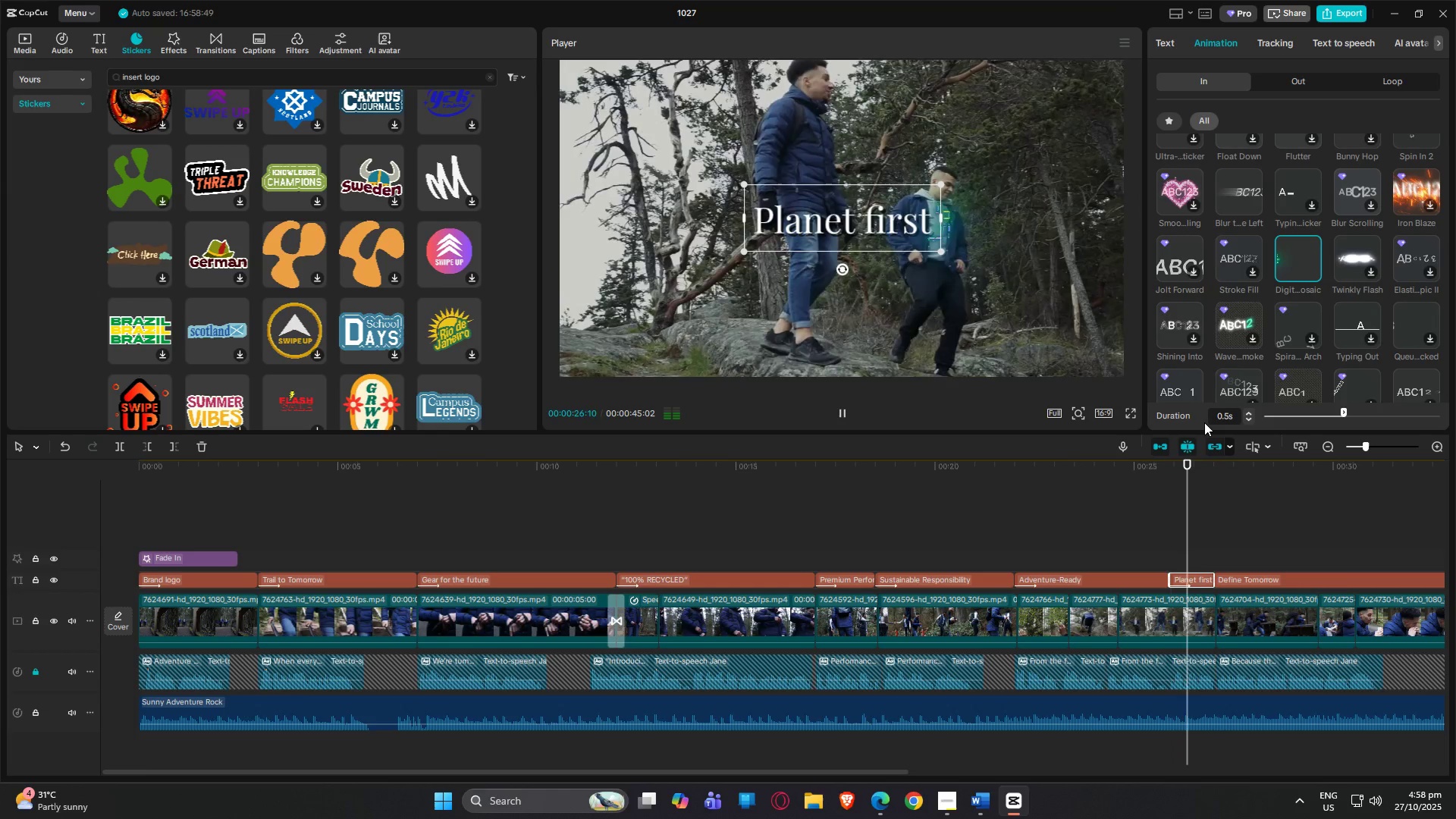 
key(Space)
 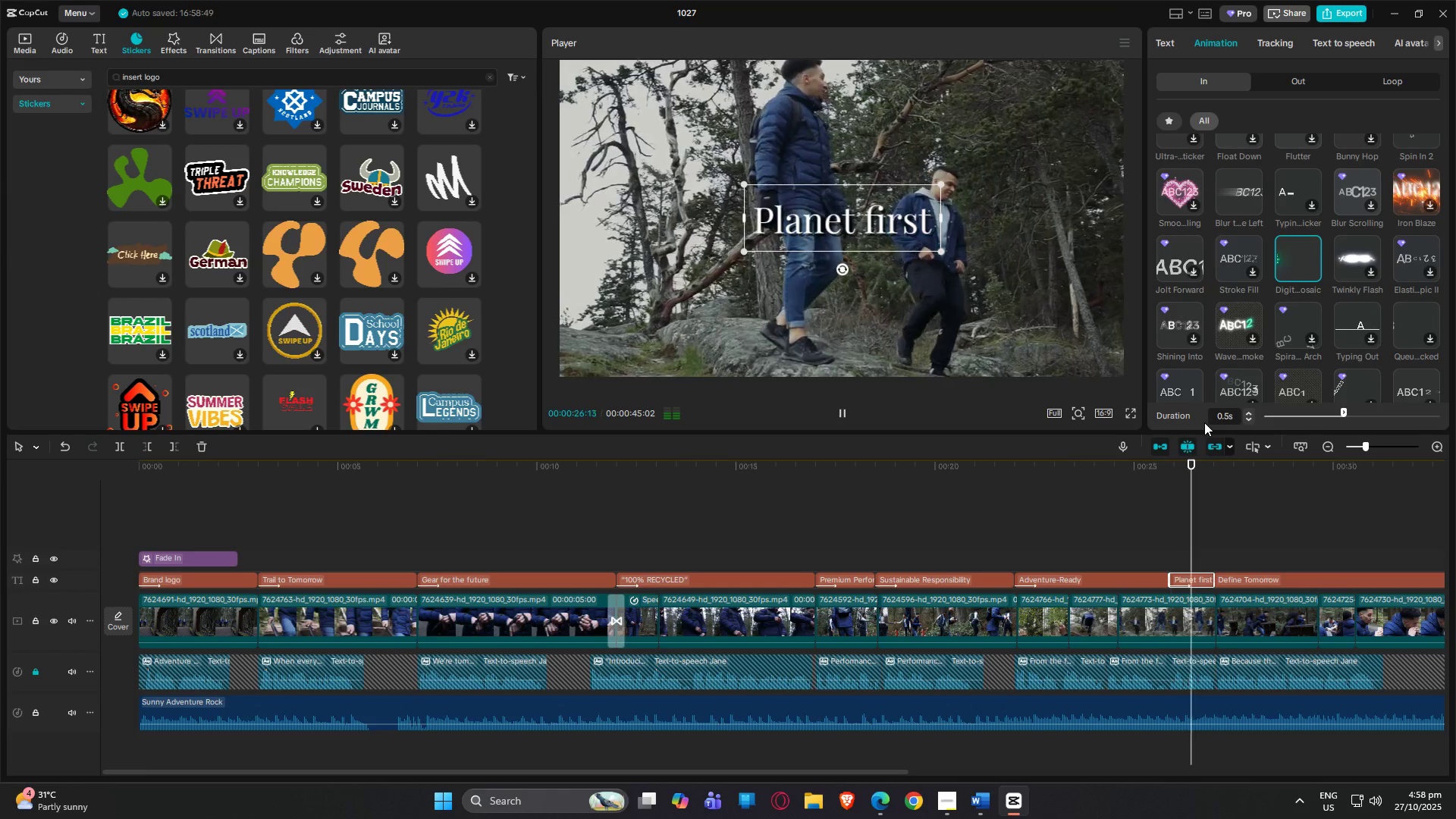 
key(Space)
 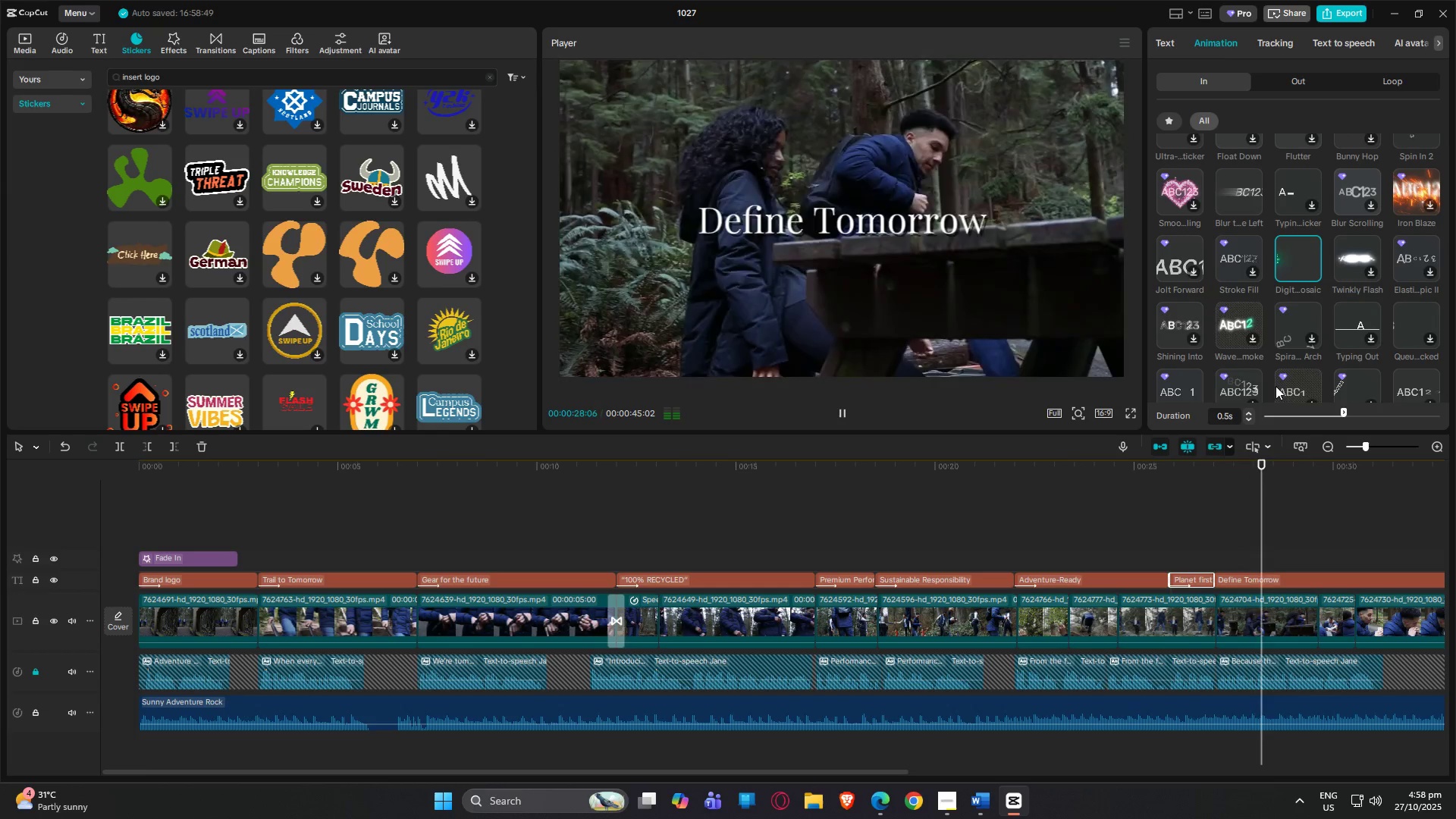 
scroll: coordinate [1386, 332], scroll_direction: down, amount: 2.0
 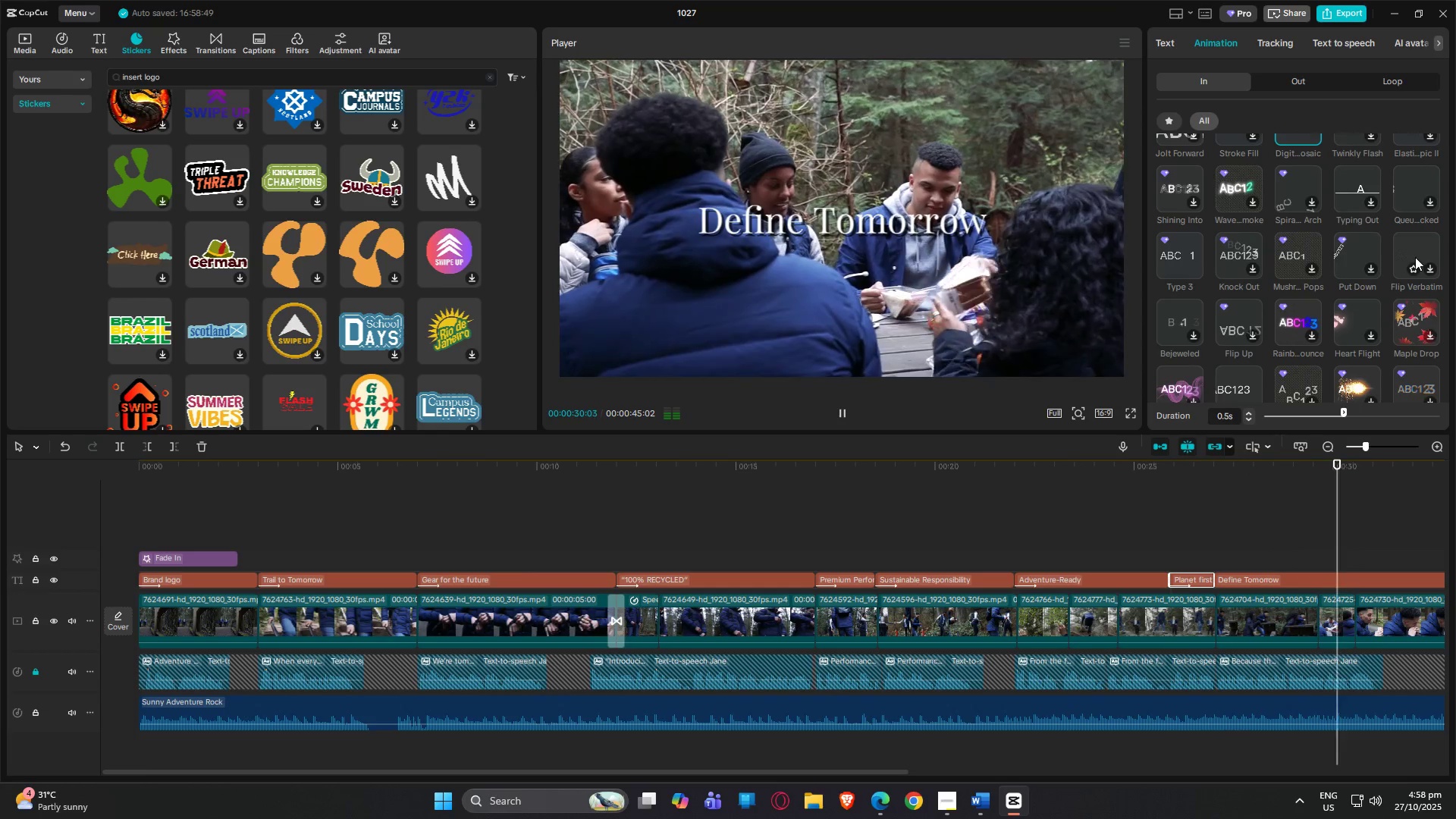 
left_click([1409, 245])
 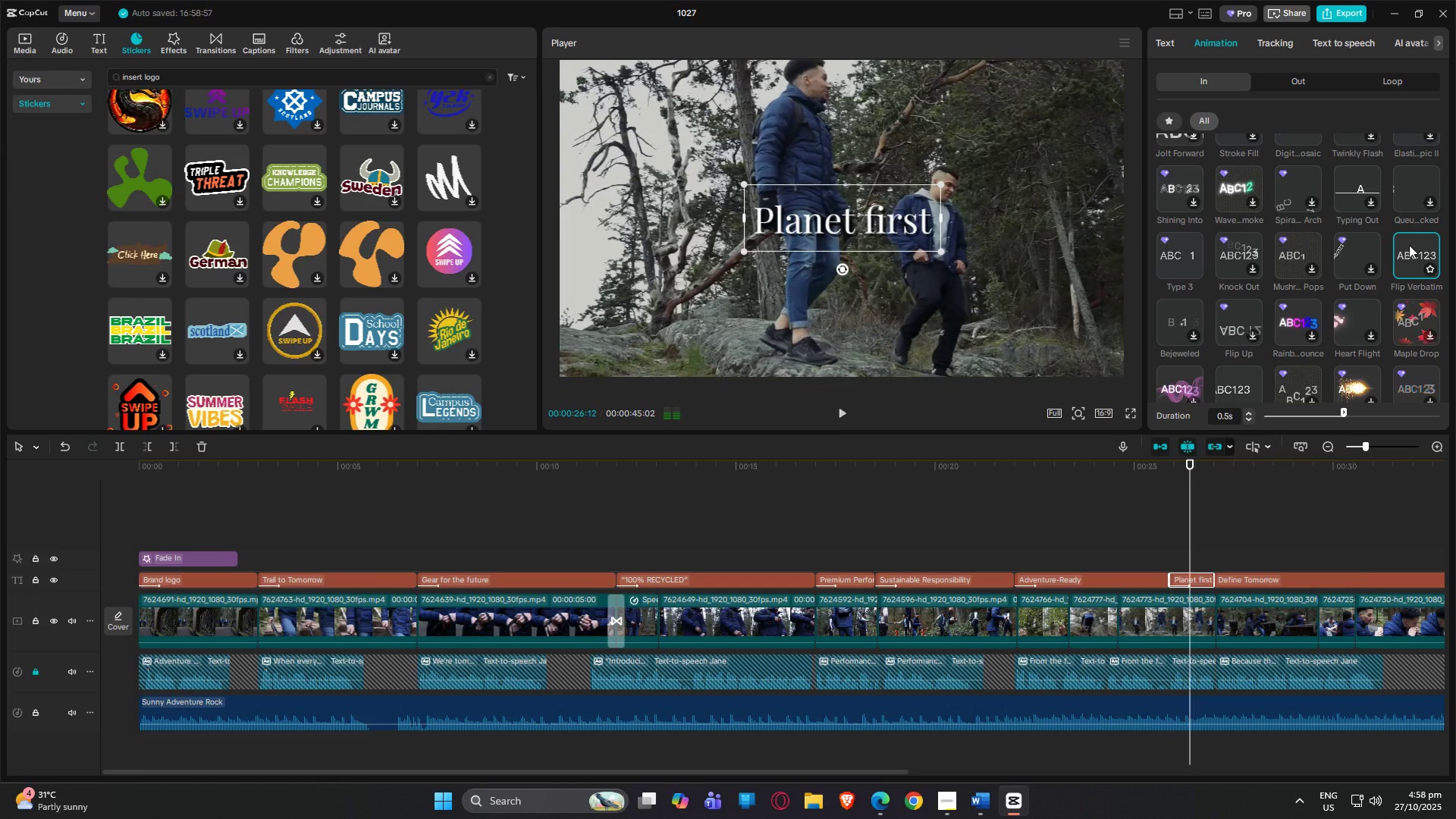 
left_click_drag(start_coordinate=[1409, 245], to_coordinate=[1361, 364])
 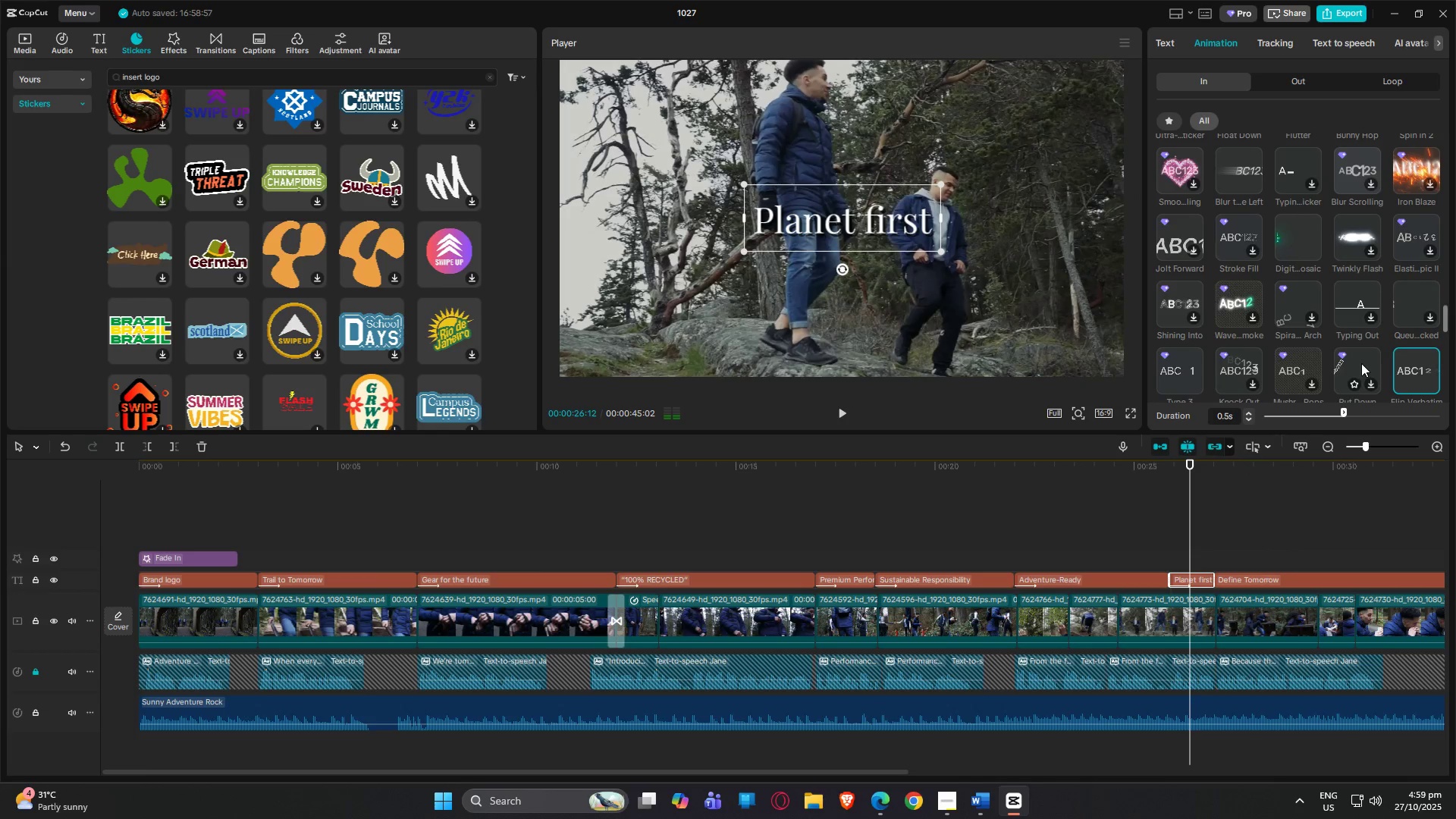 
key(Control+ControlLeft)
 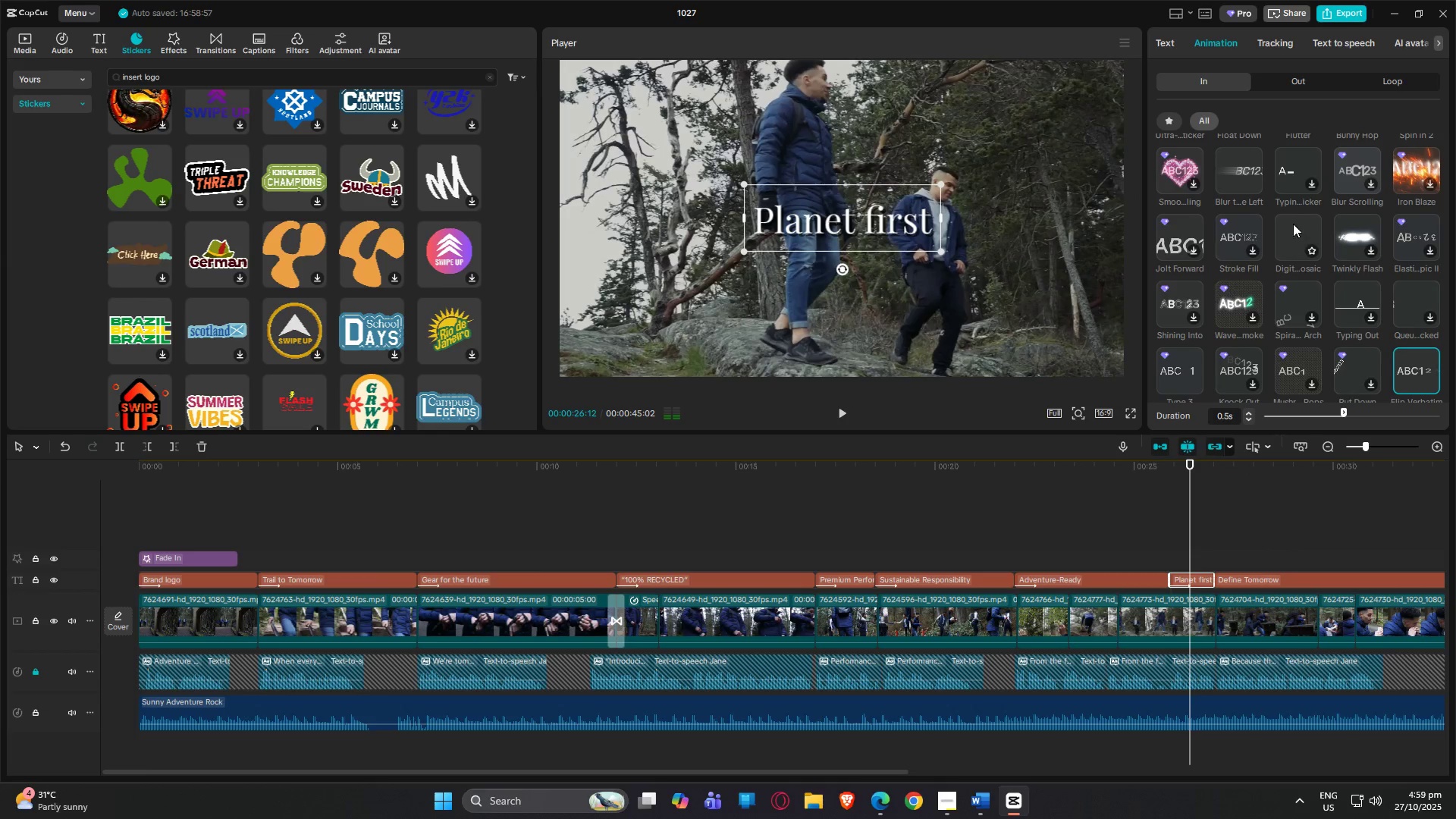 
left_click([1293, 224])
 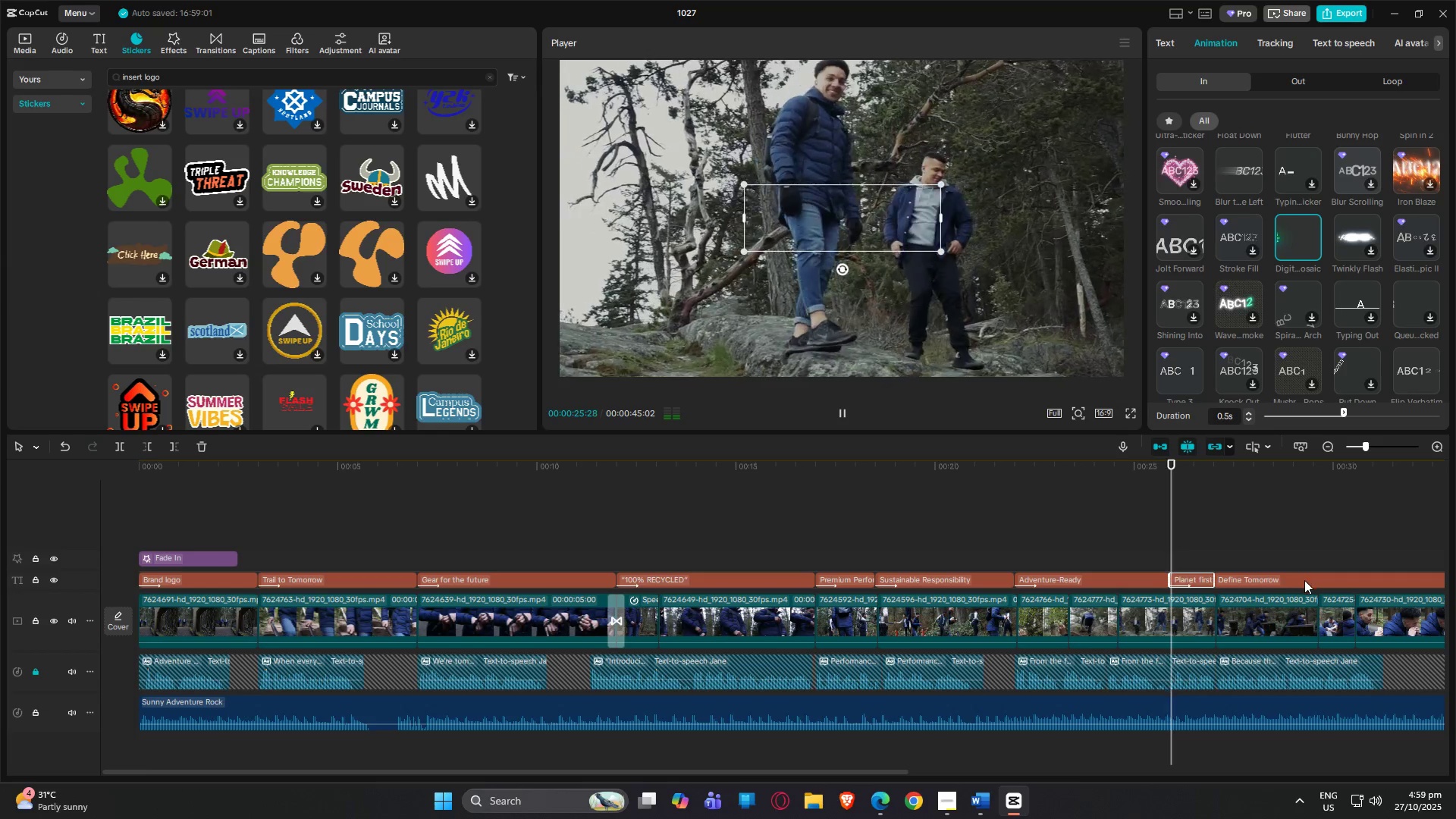 
left_click([1304, 581])
 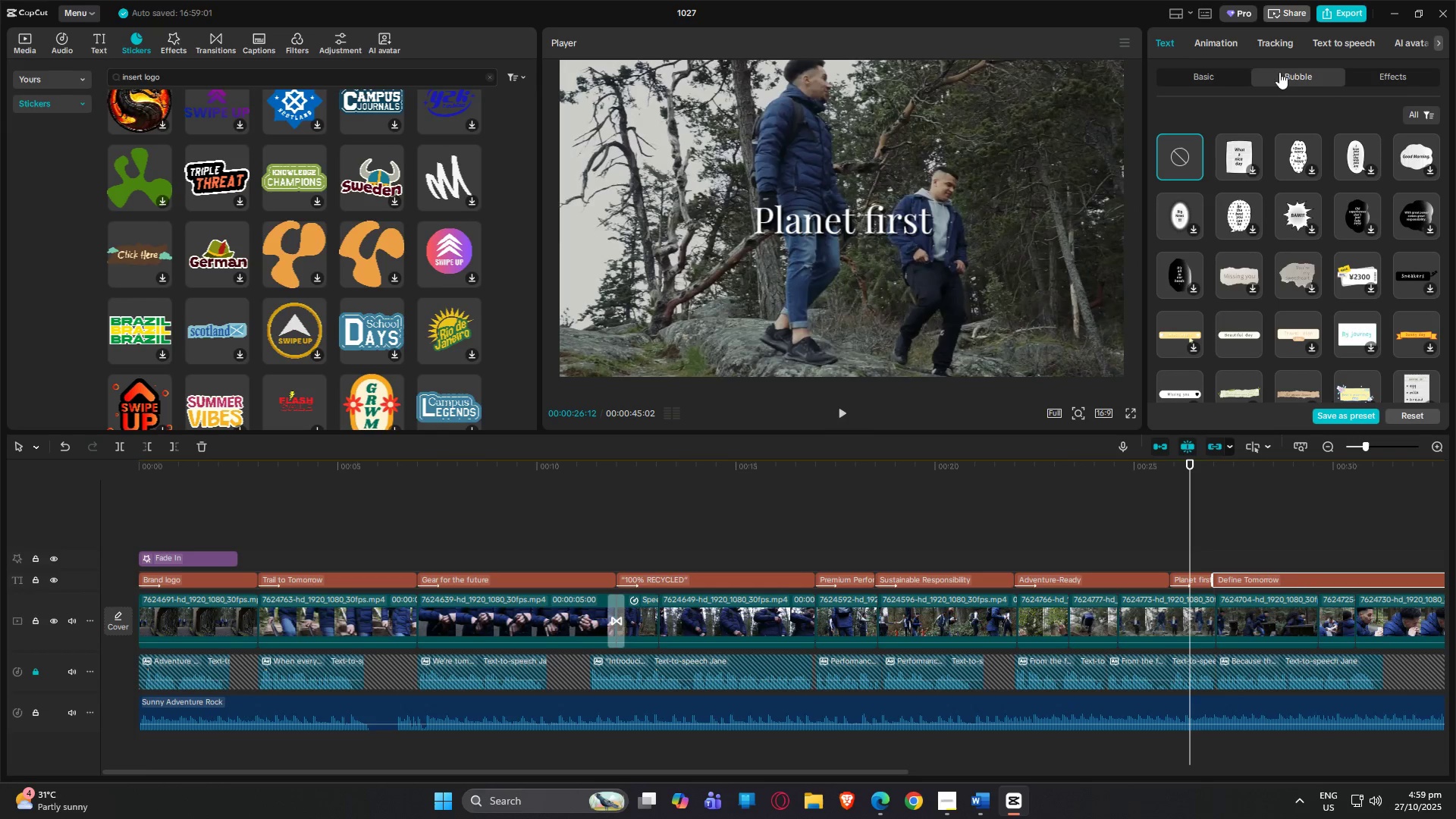 
left_click([1232, 39])
 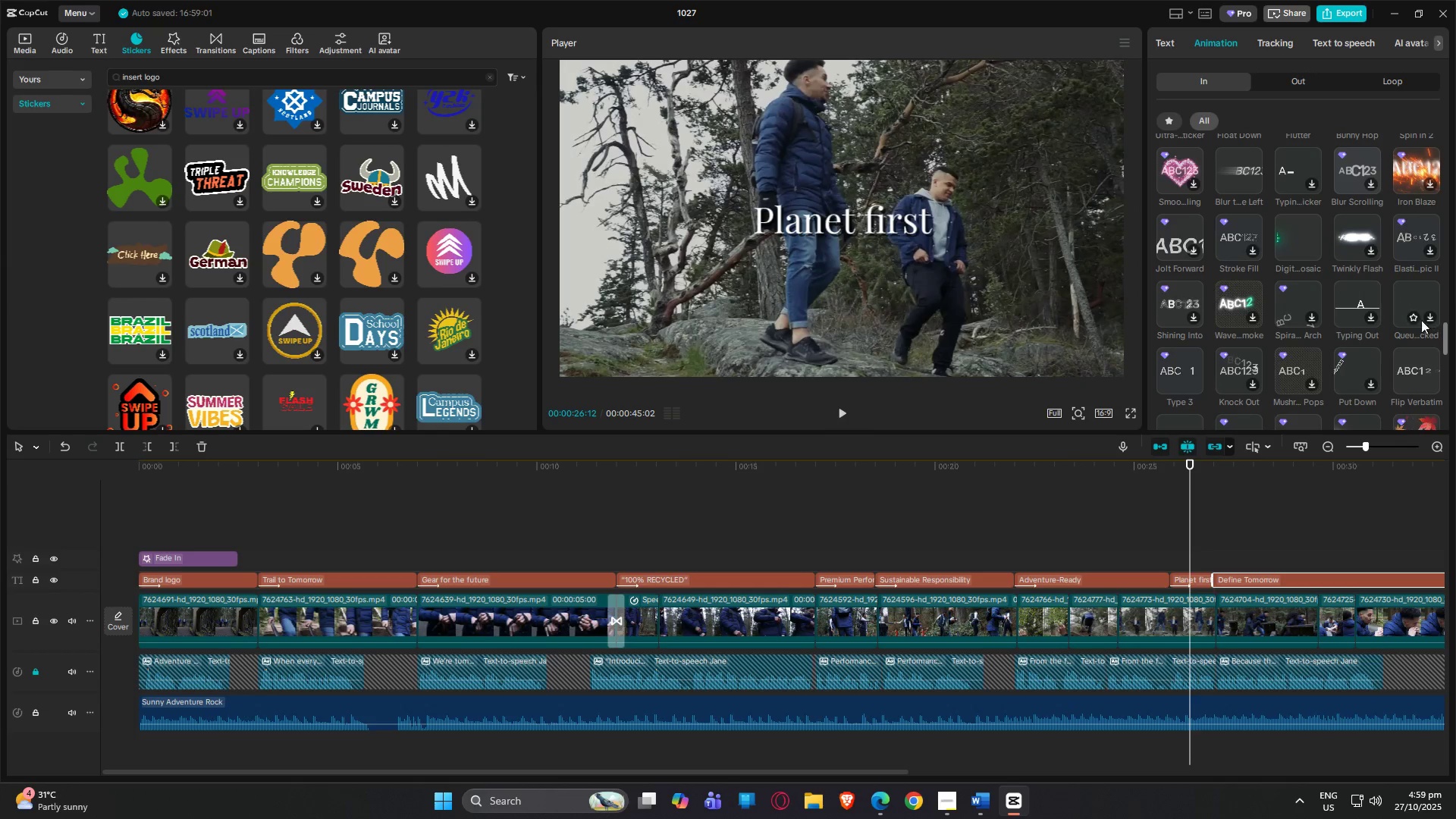 
scroll: coordinate [1392, 332], scroll_direction: down, amount: 11.0
 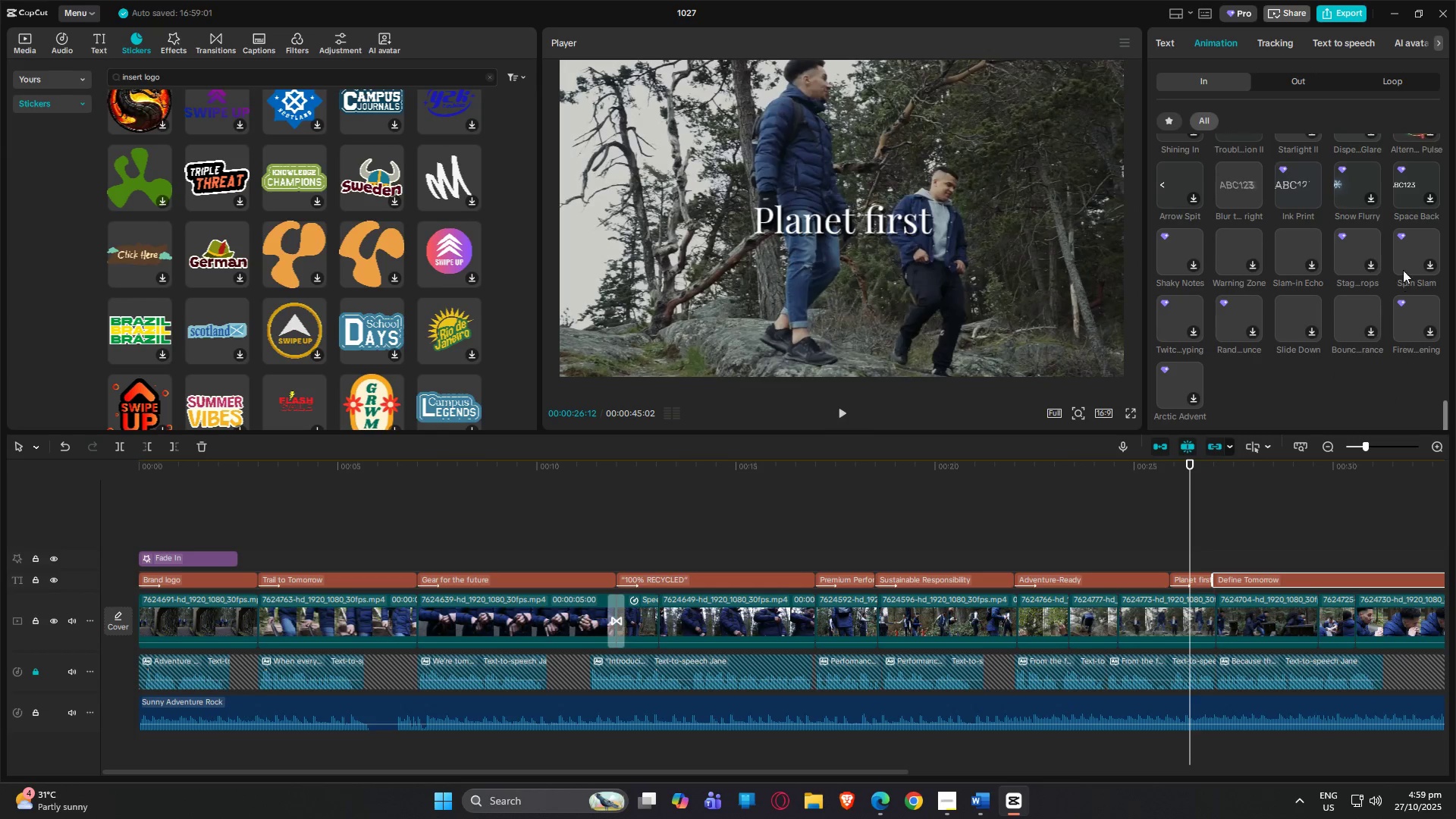 
scroll: coordinate [1405, 259], scroll_direction: up, amount: 3.0
 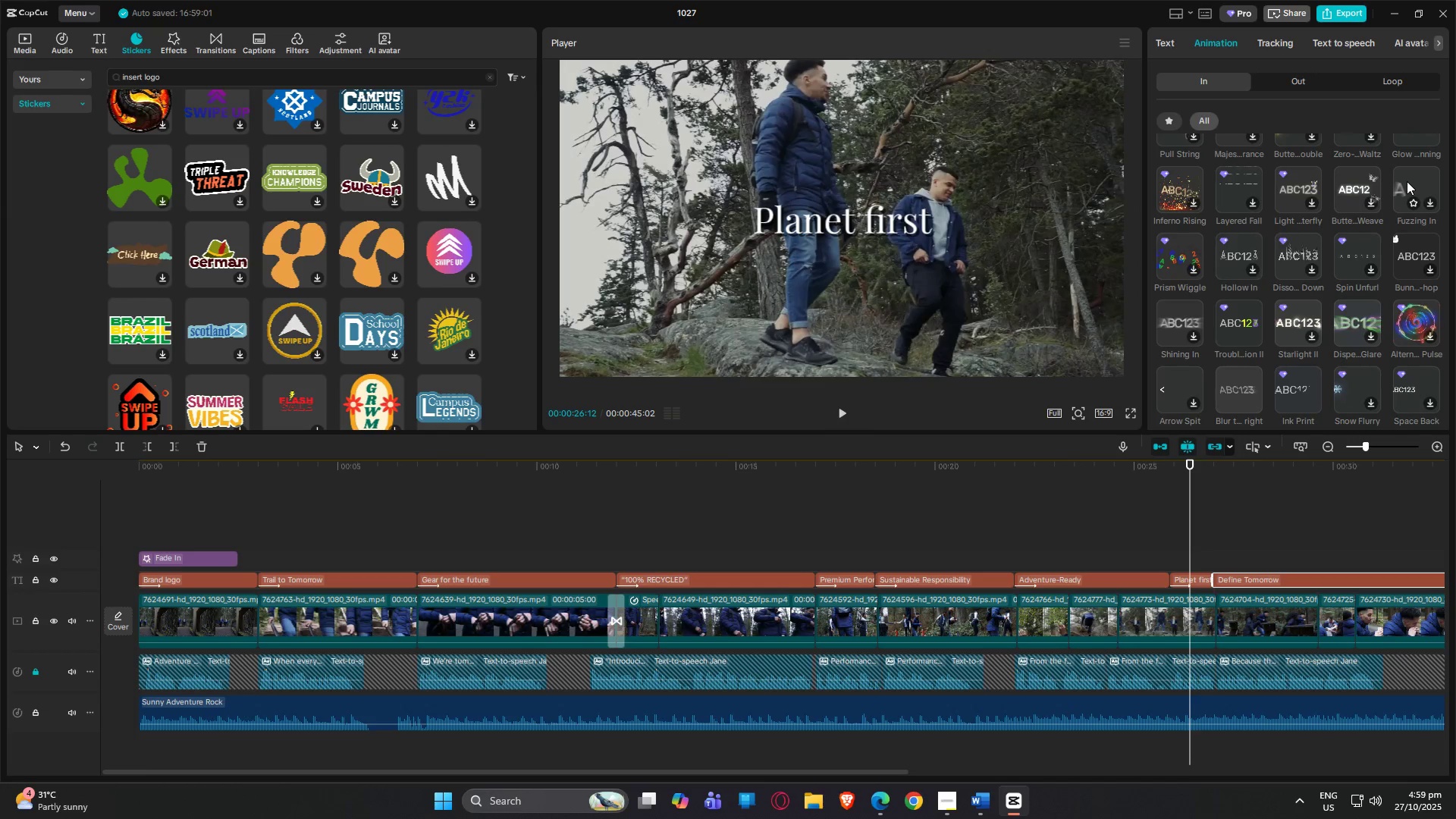 
left_click([1407, 181])
 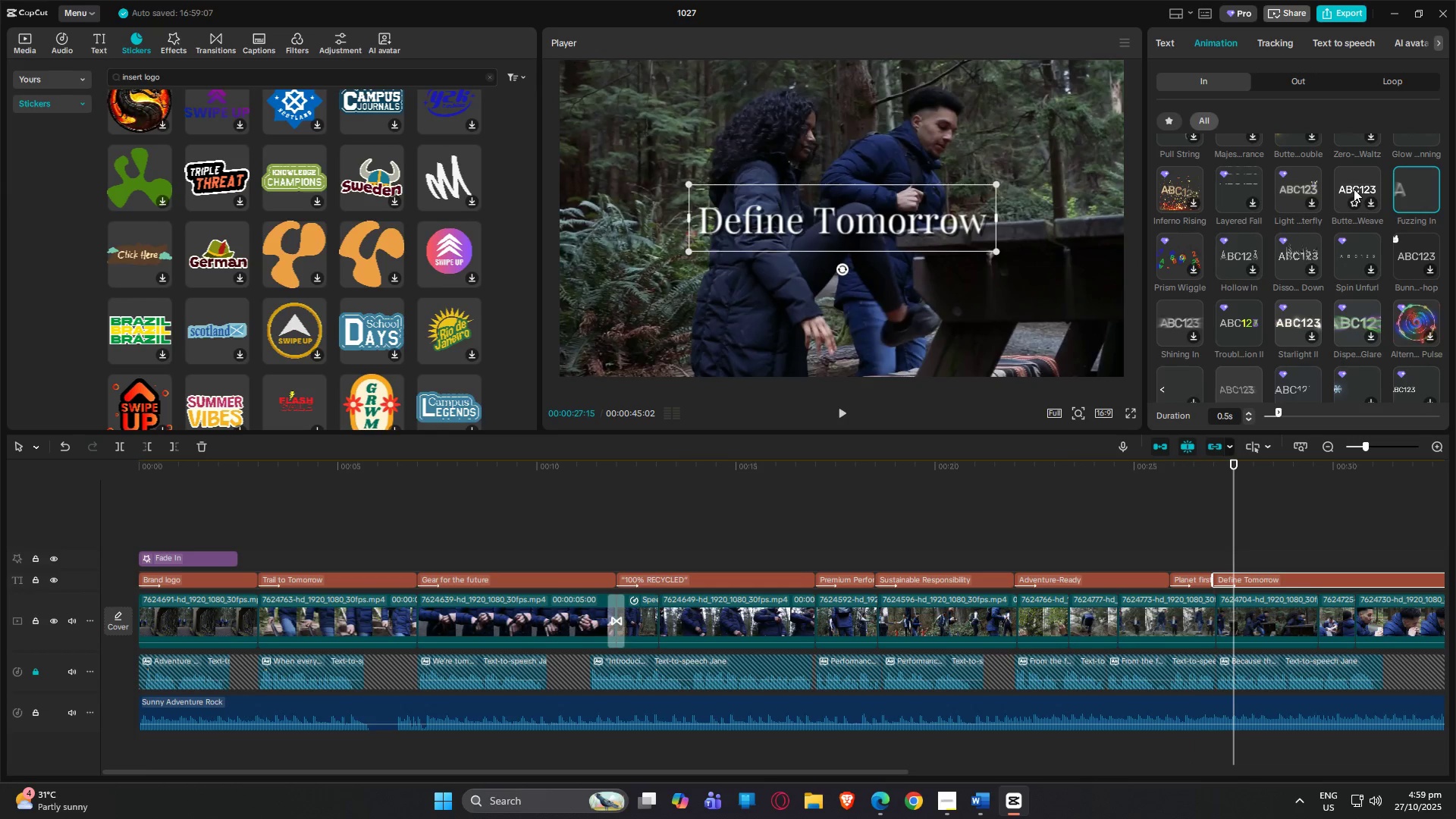 
wait(5.24)
 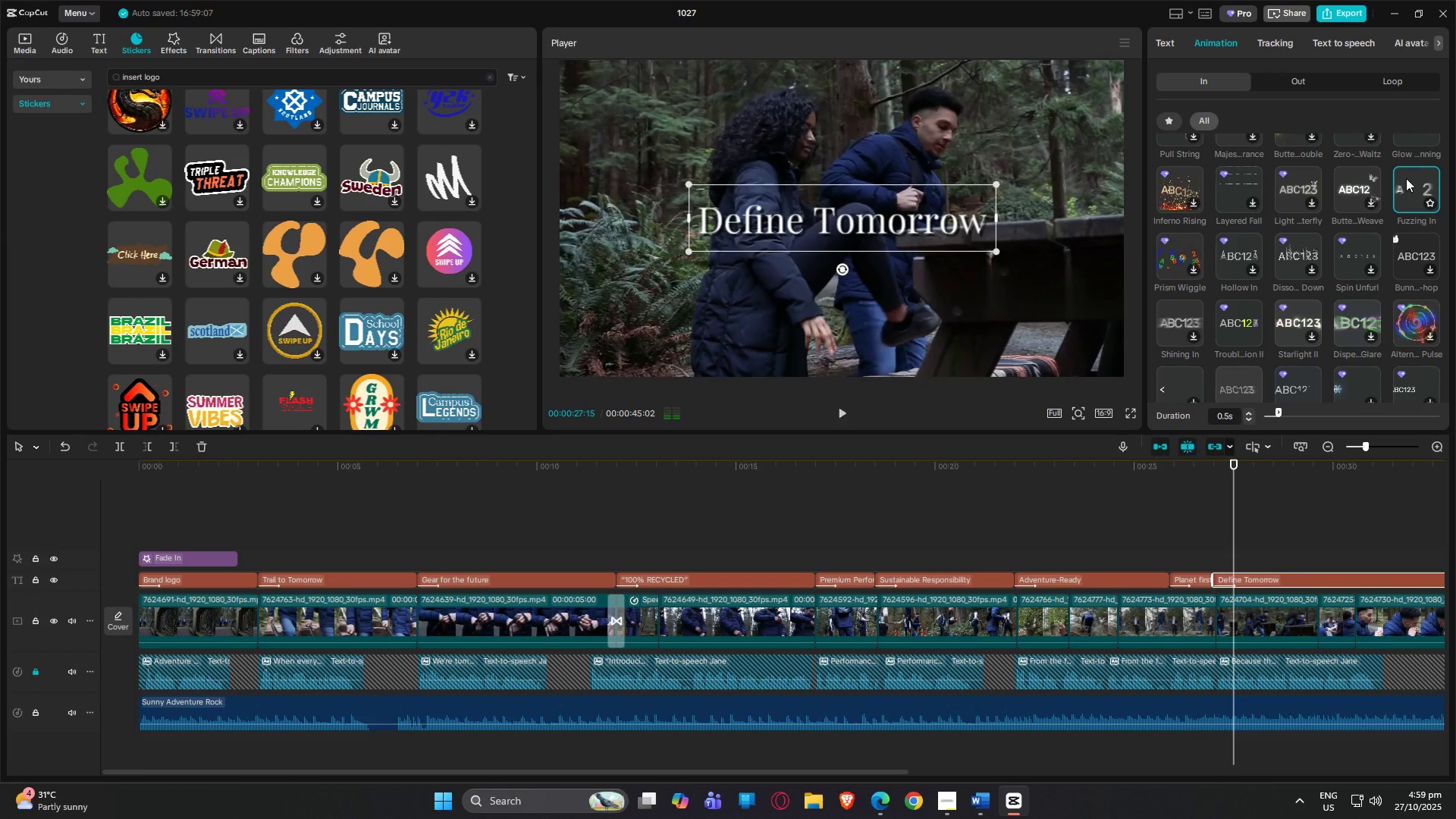 
left_click_drag(start_coordinate=[1233, 472], to_coordinate=[1032, 481])
 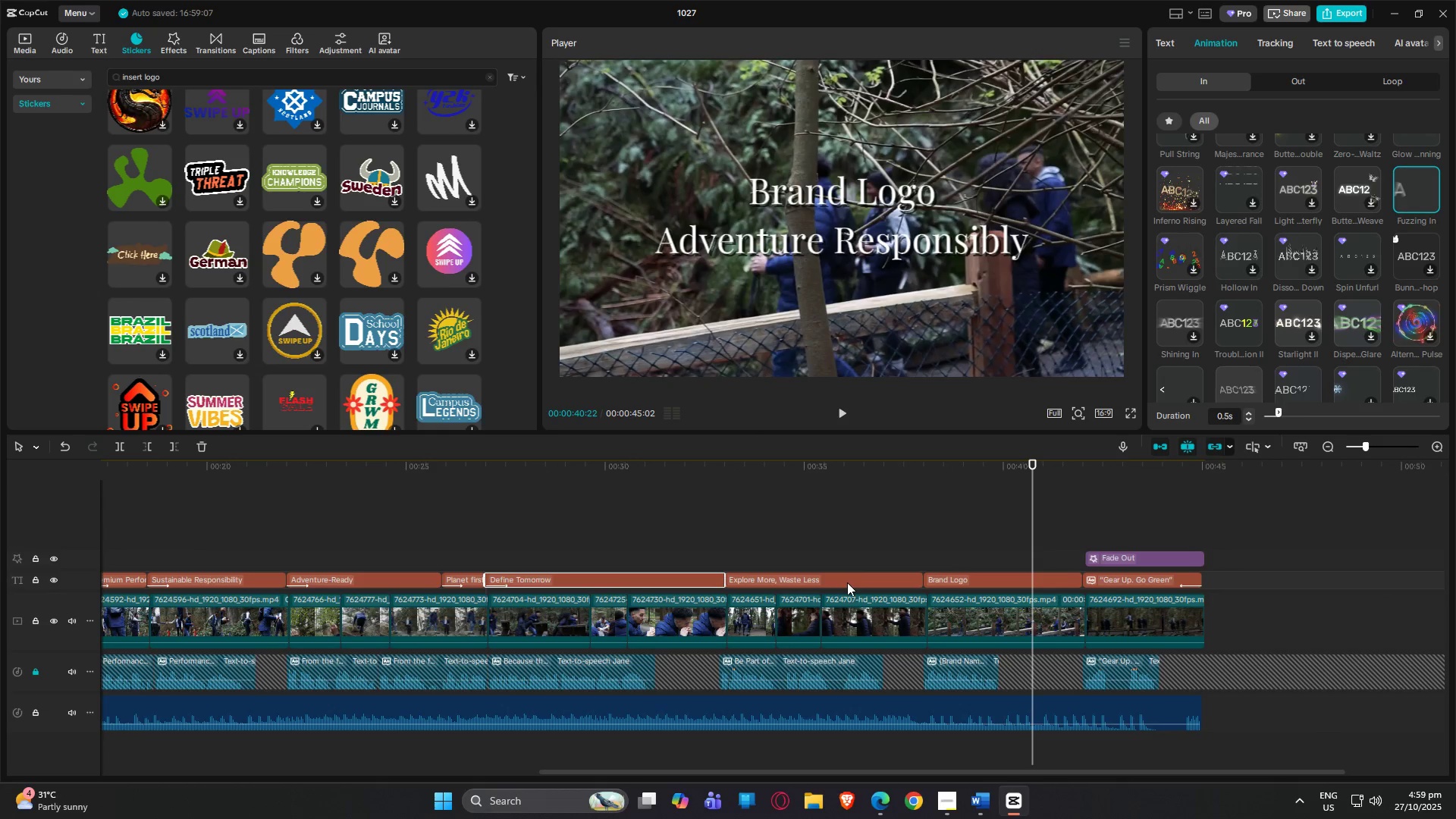 
left_click([843, 580])
 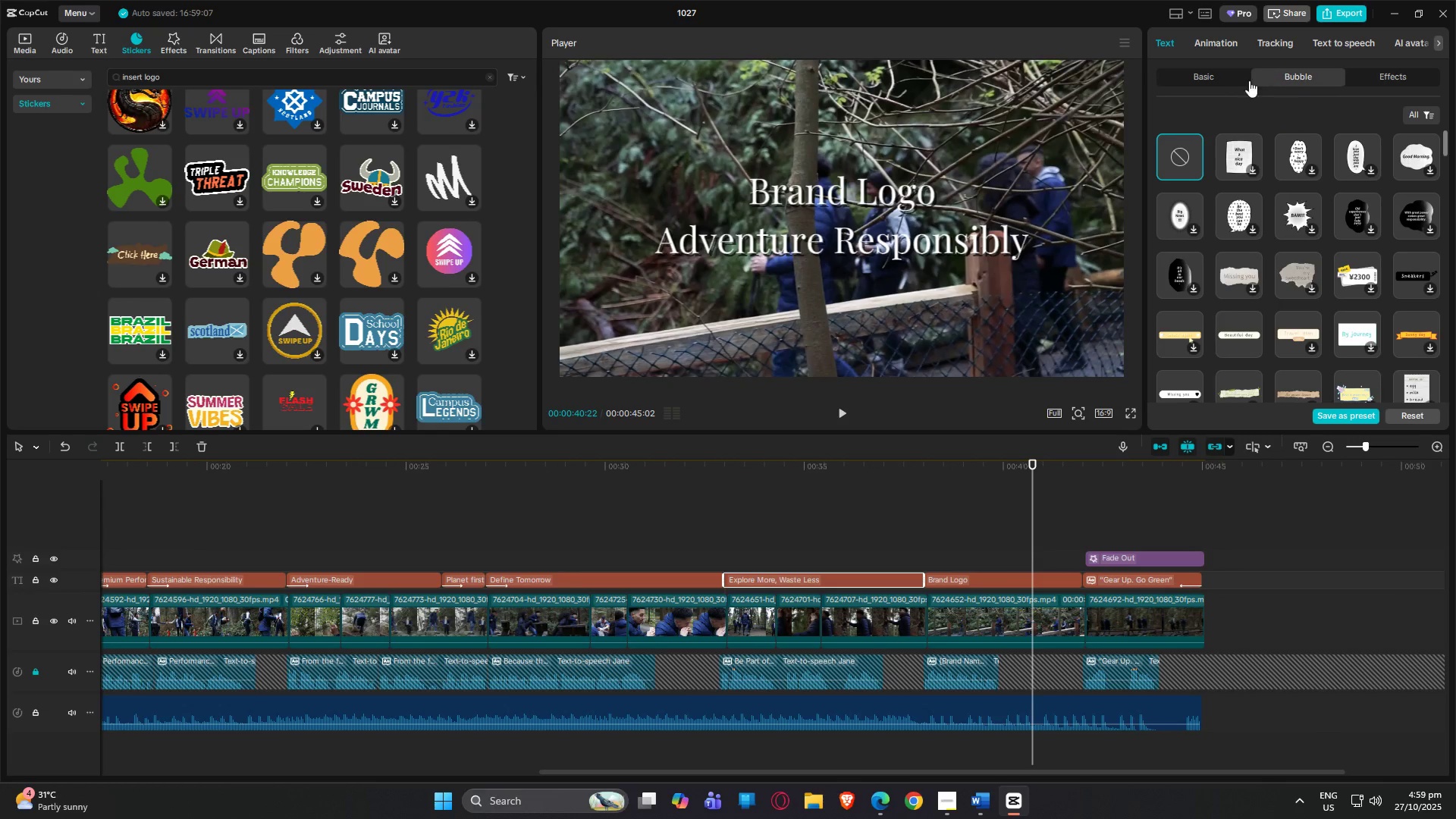 
left_click([1207, 40])
 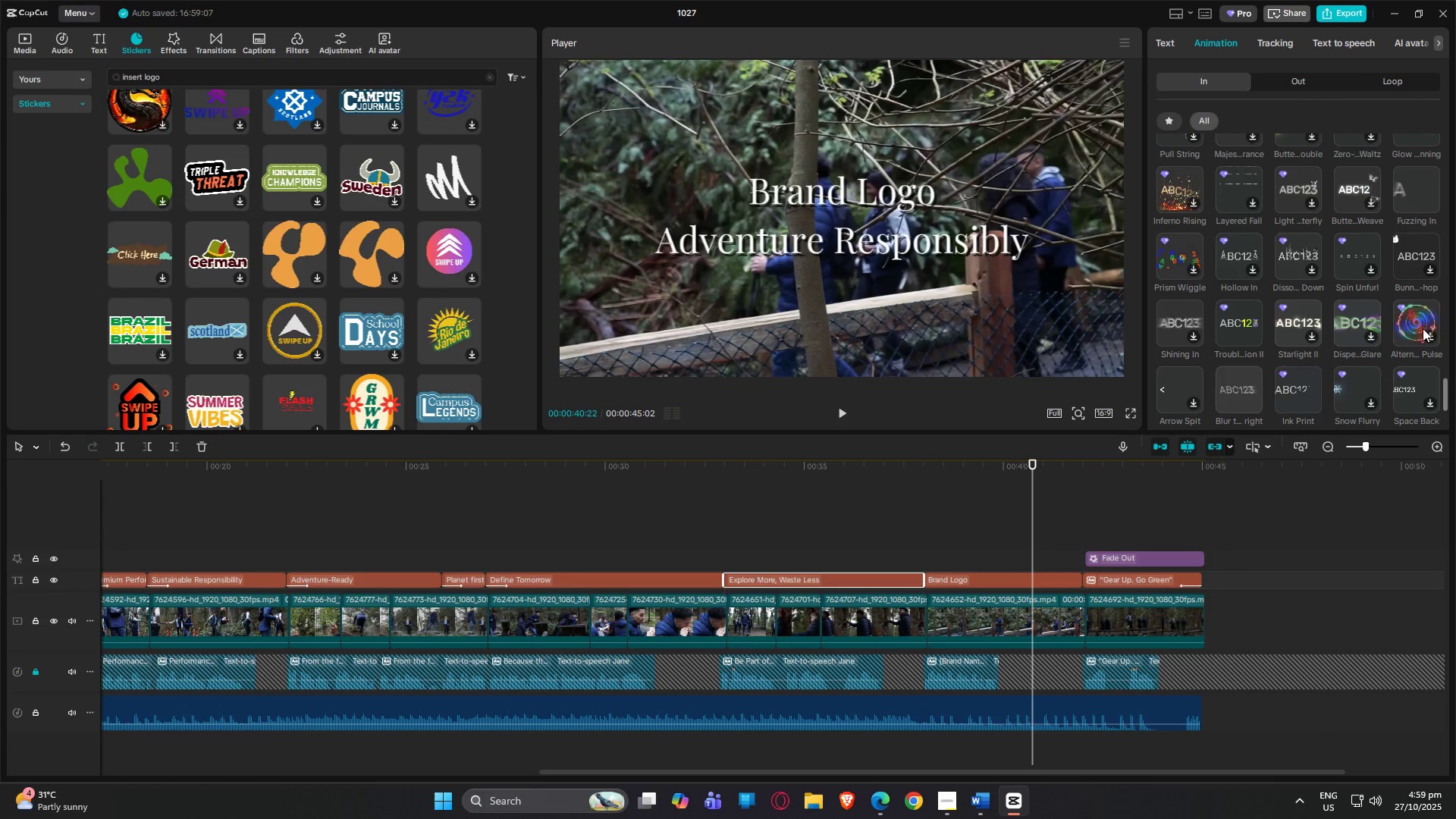 
scroll: coordinate [1373, 291], scroll_direction: down, amount: 6.0
 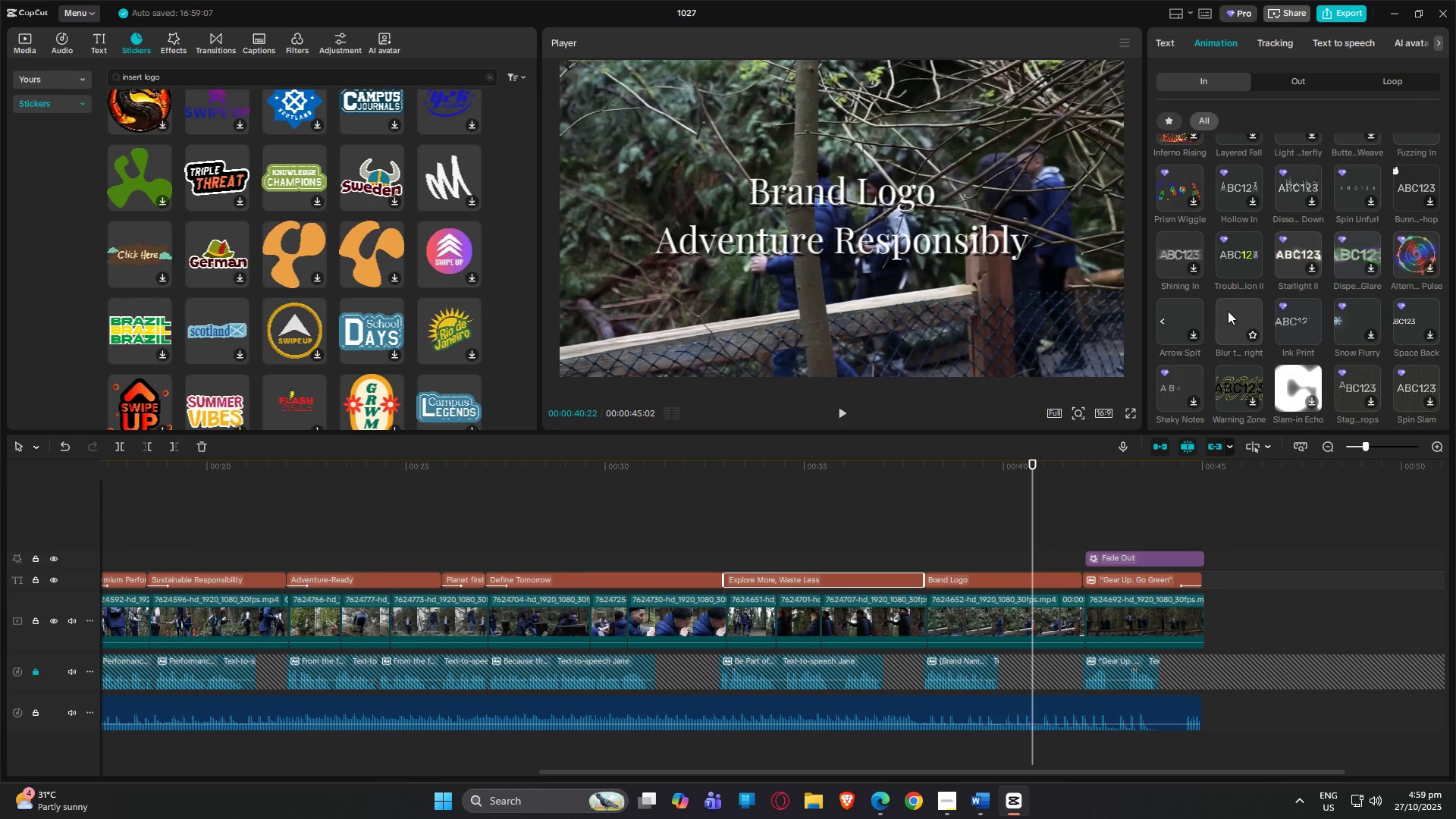 
left_click([1177, 305])
 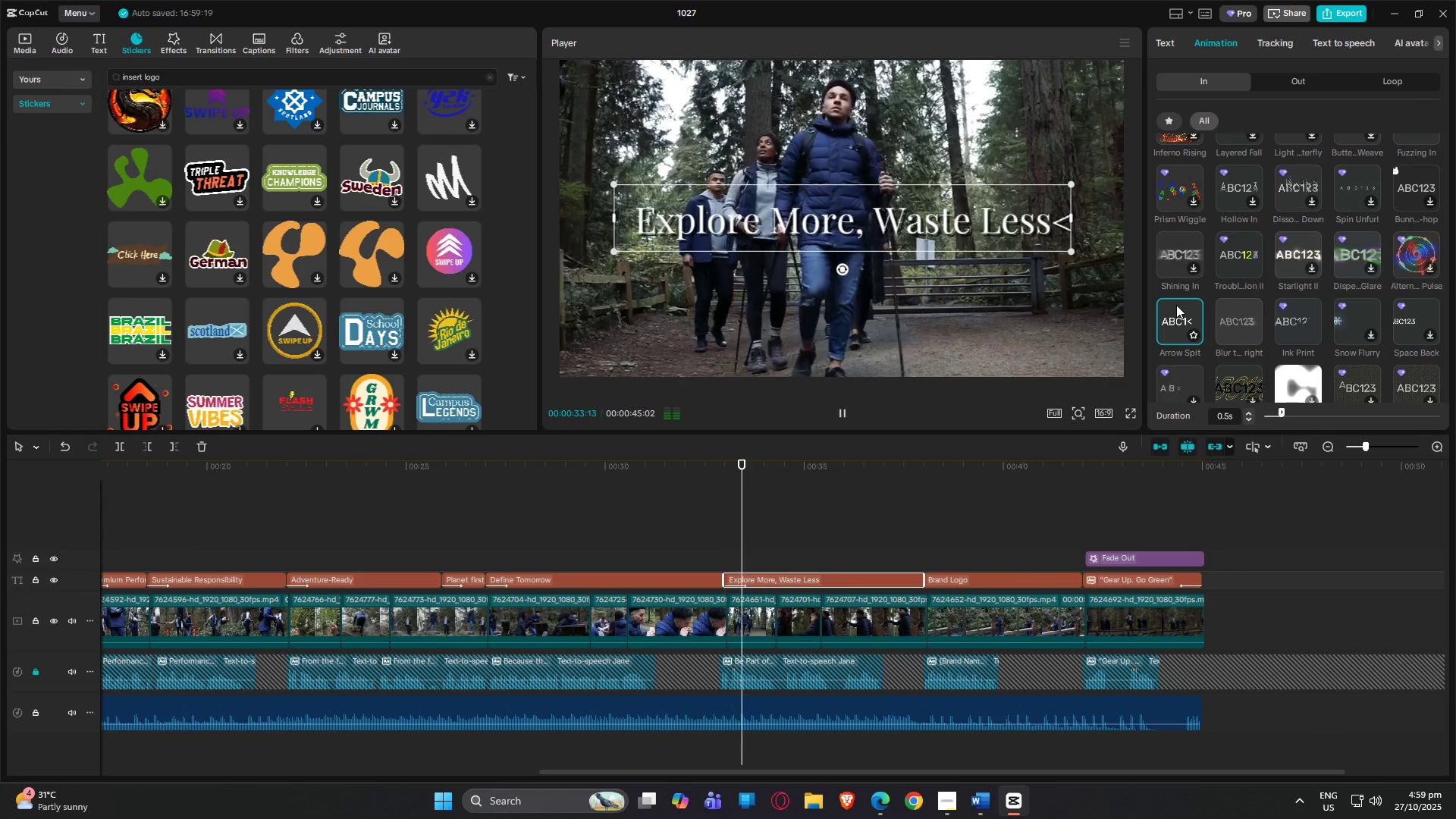 
scroll: coordinate [1198, 312], scroll_direction: up, amount: 2.0
 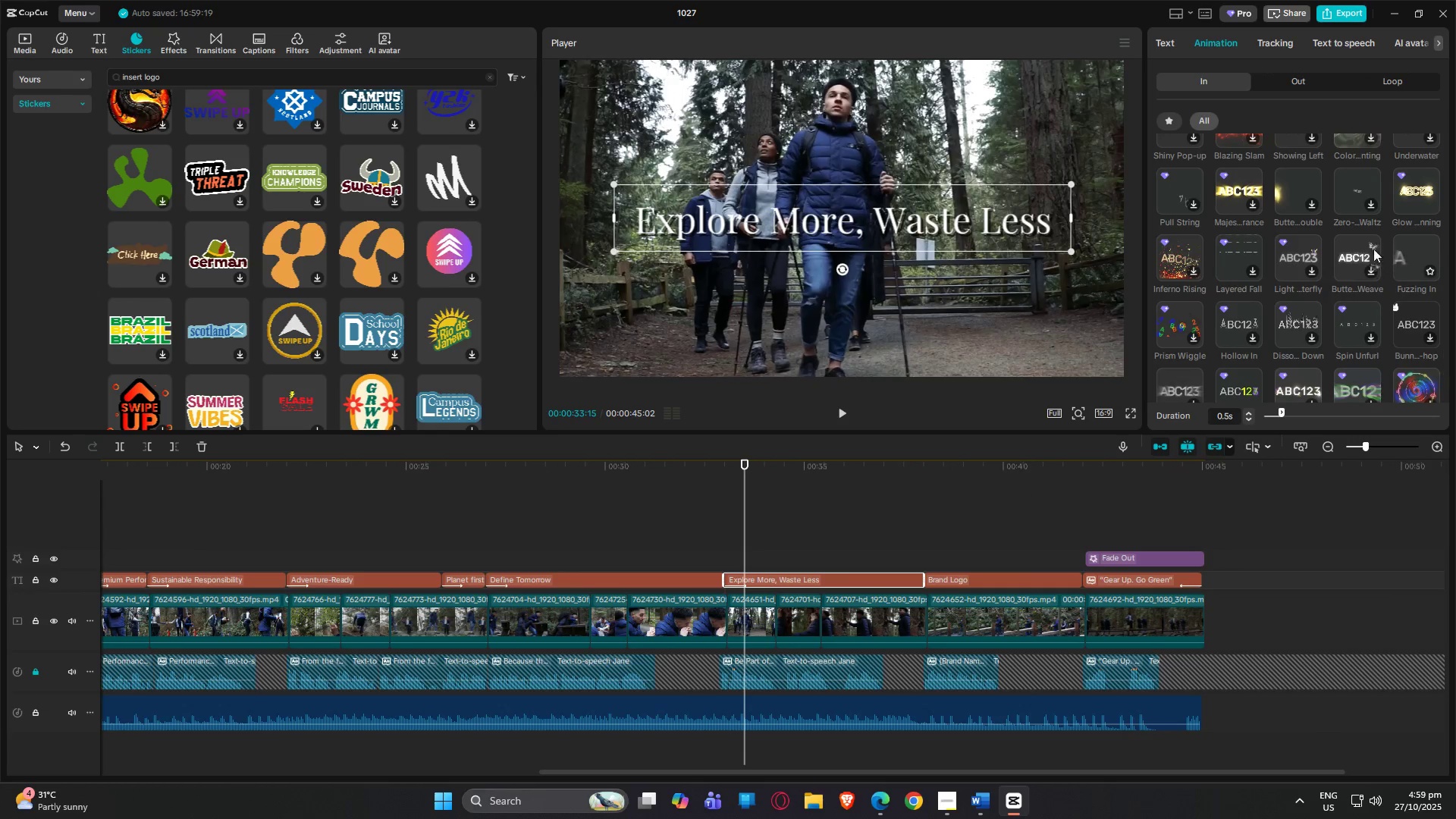 
left_click([1338, 249])
 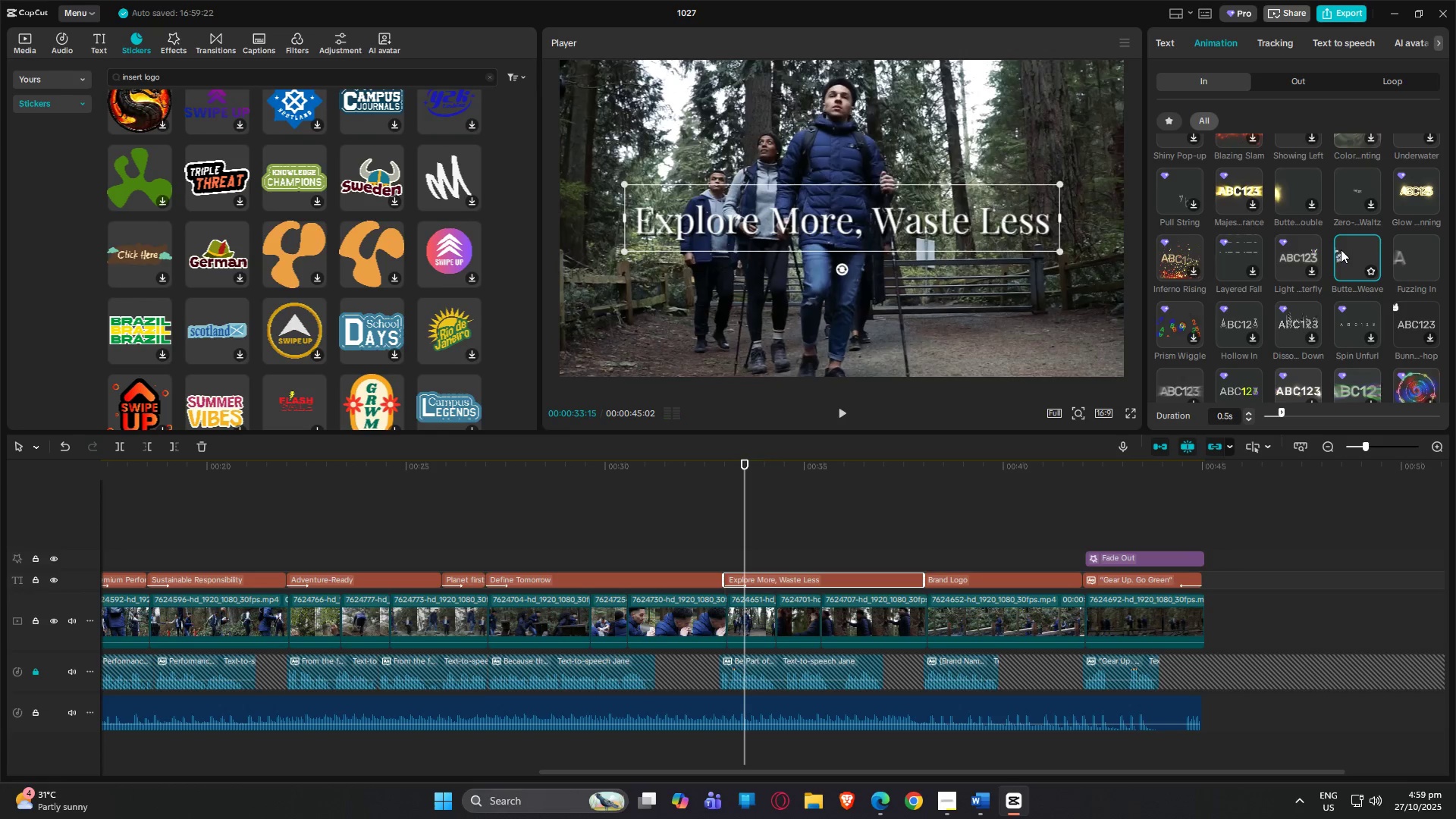 
left_click([1353, 184])
 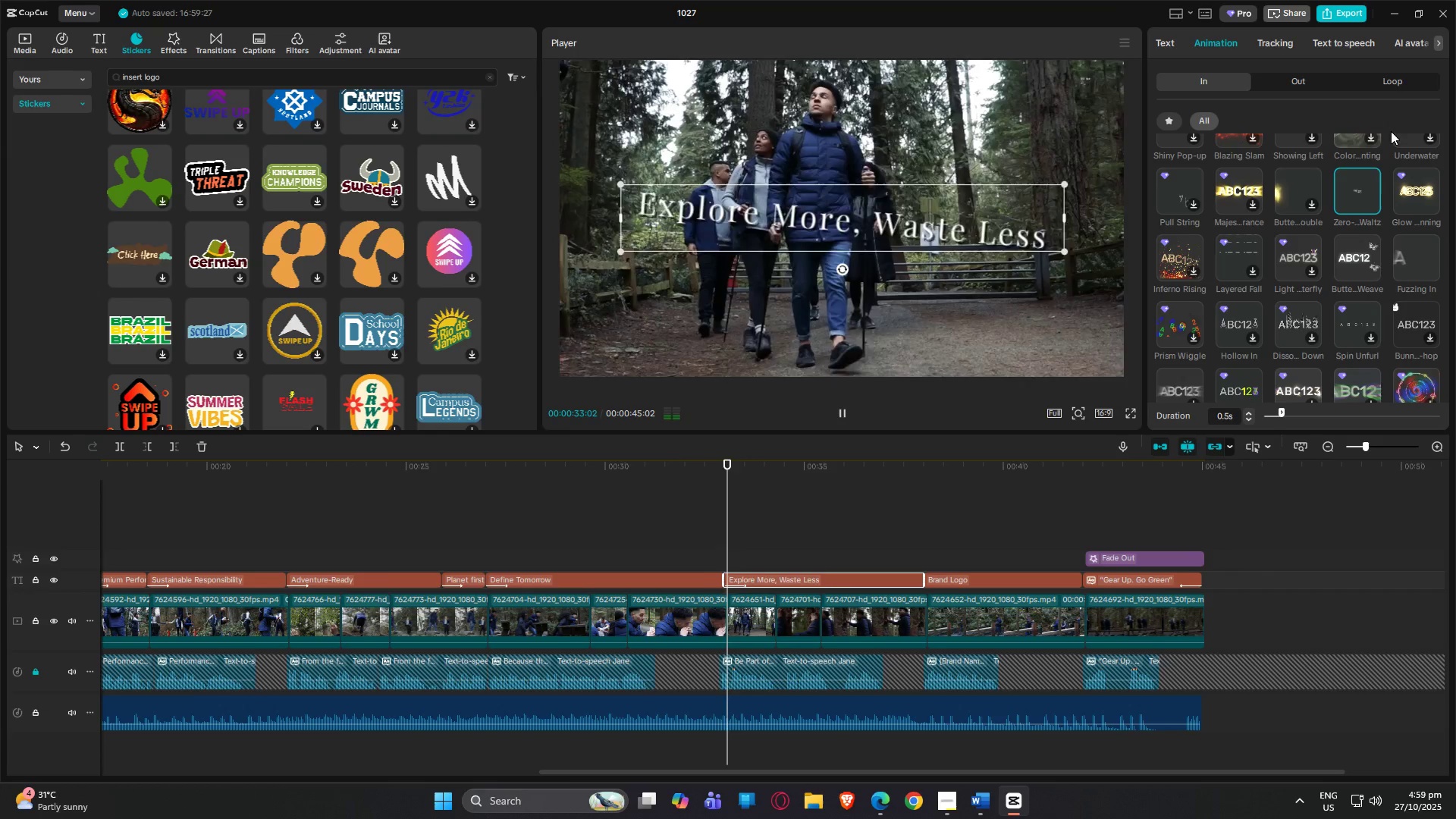 
scroll: coordinate [1342, 177], scroll_direction: up, amount: 1.0
 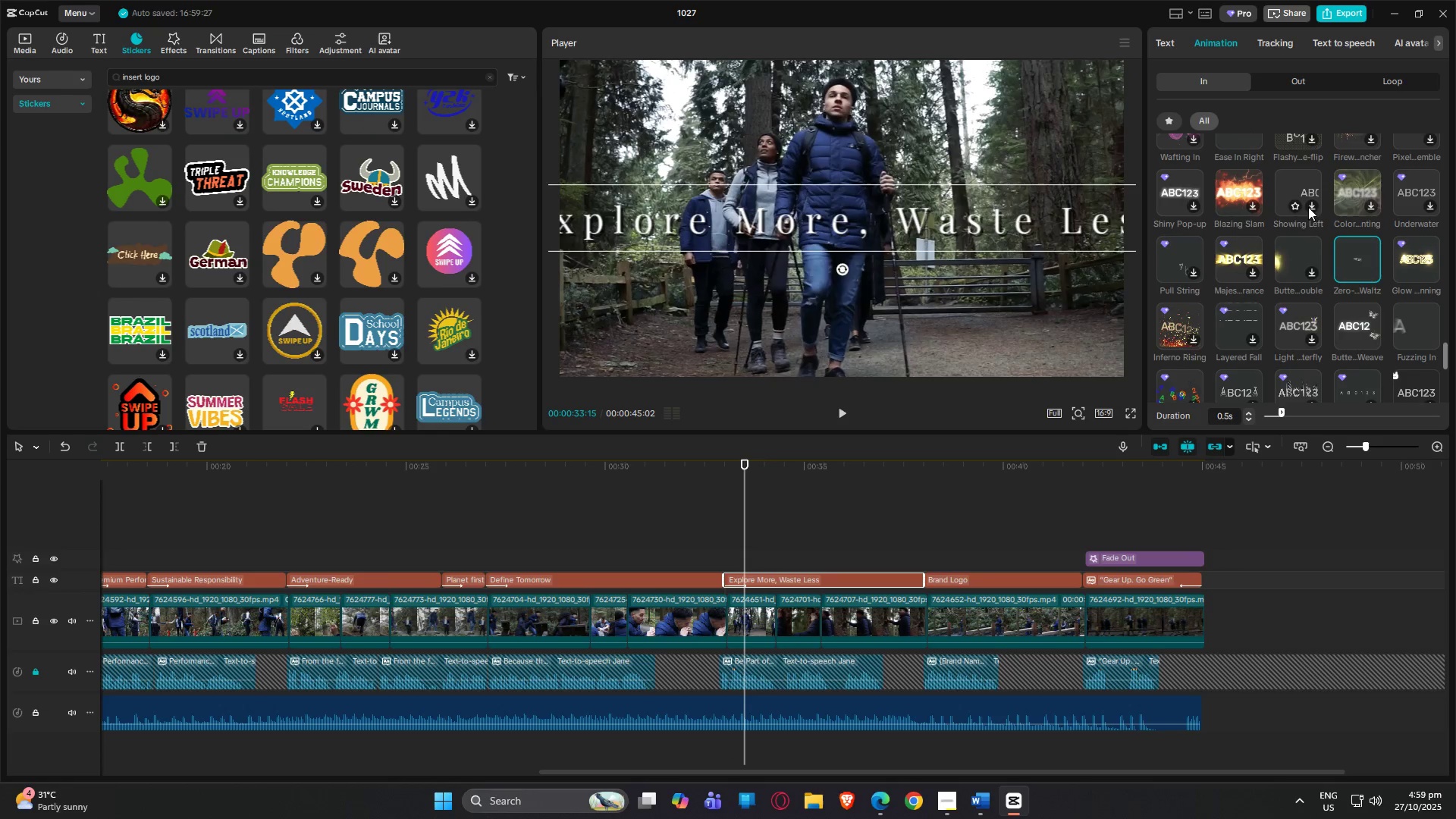 
mouse_move([1285, 230])
 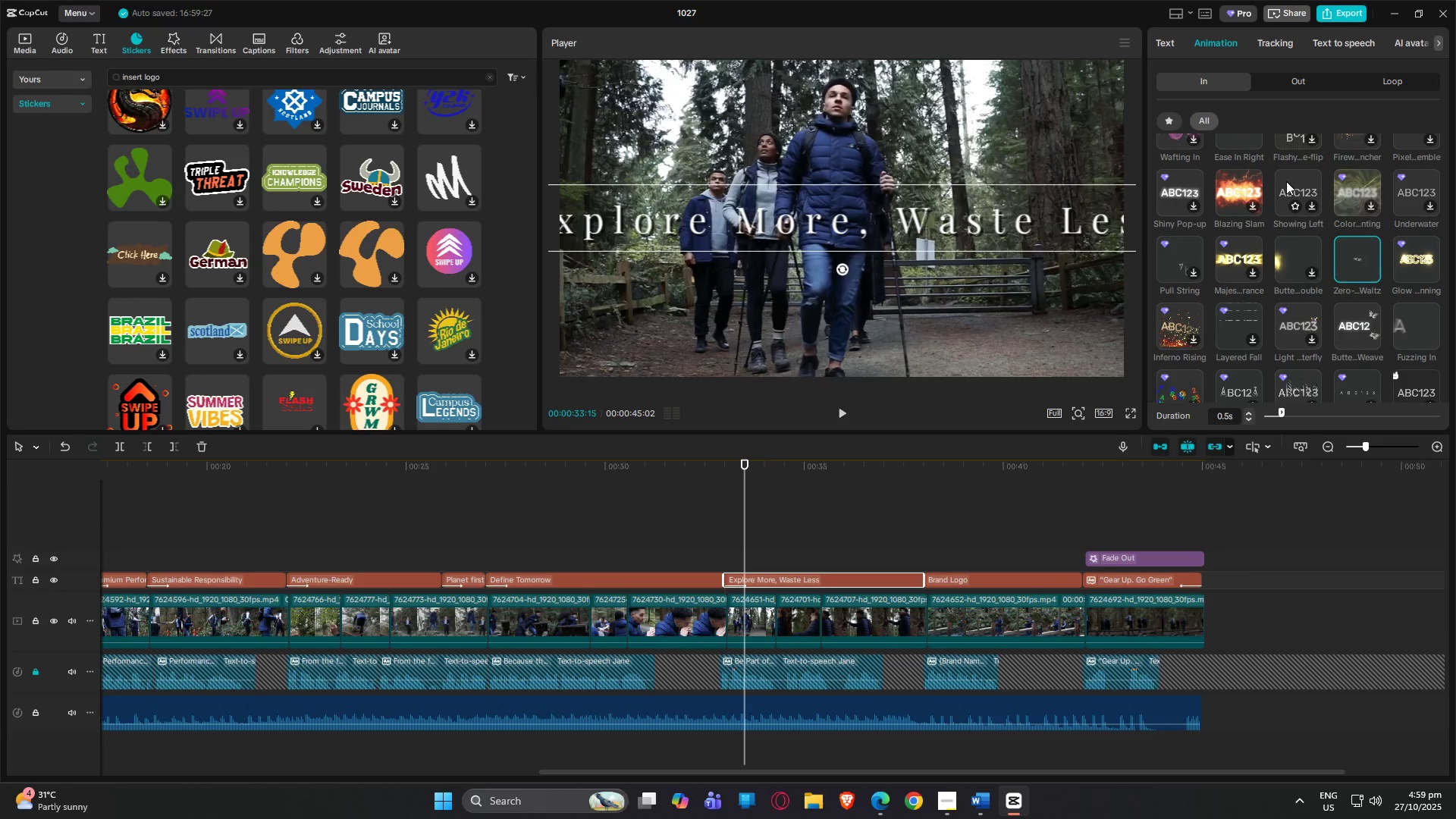 
left_click([1288, 181])
 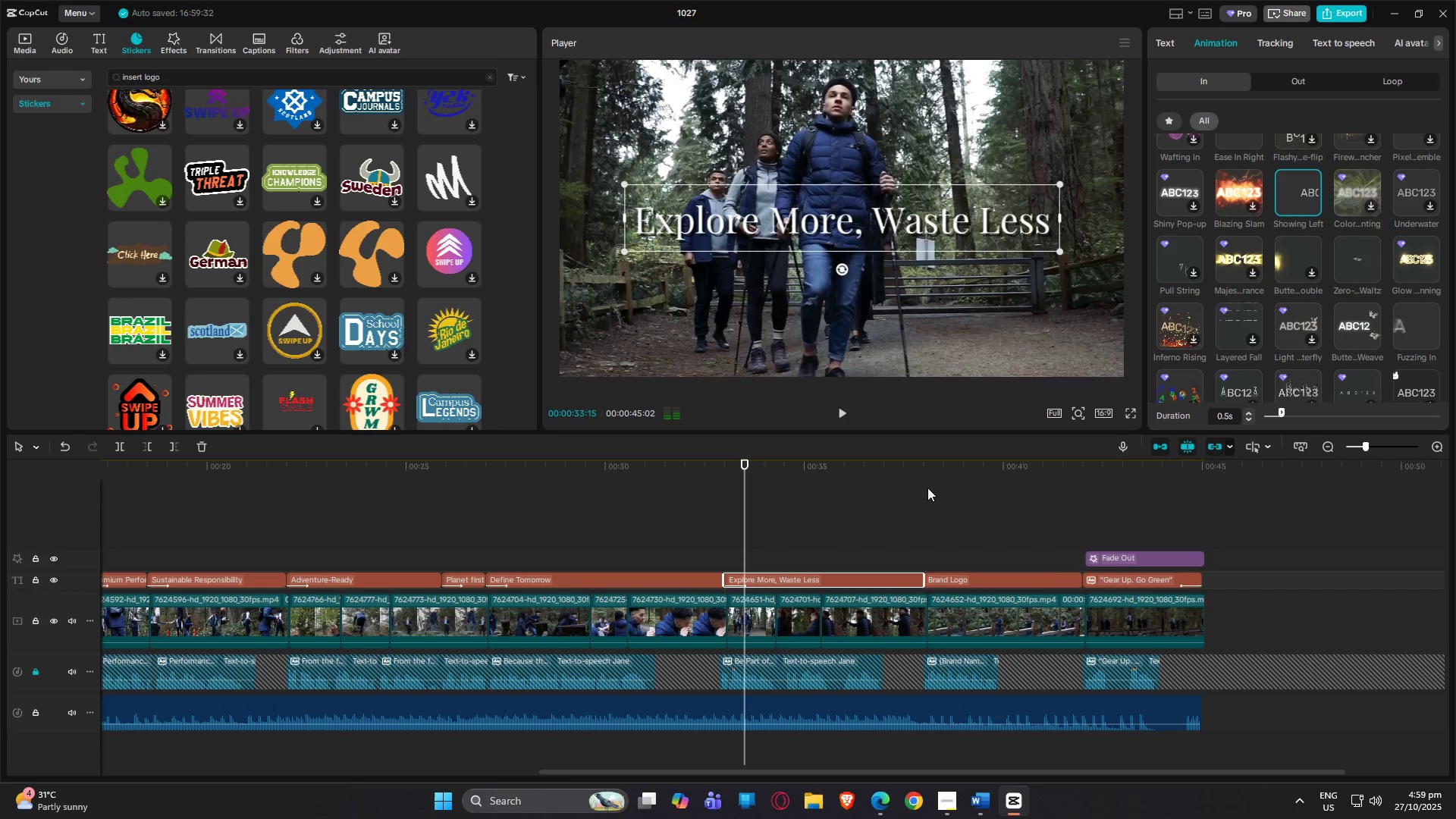 
left_click([963, 582])
 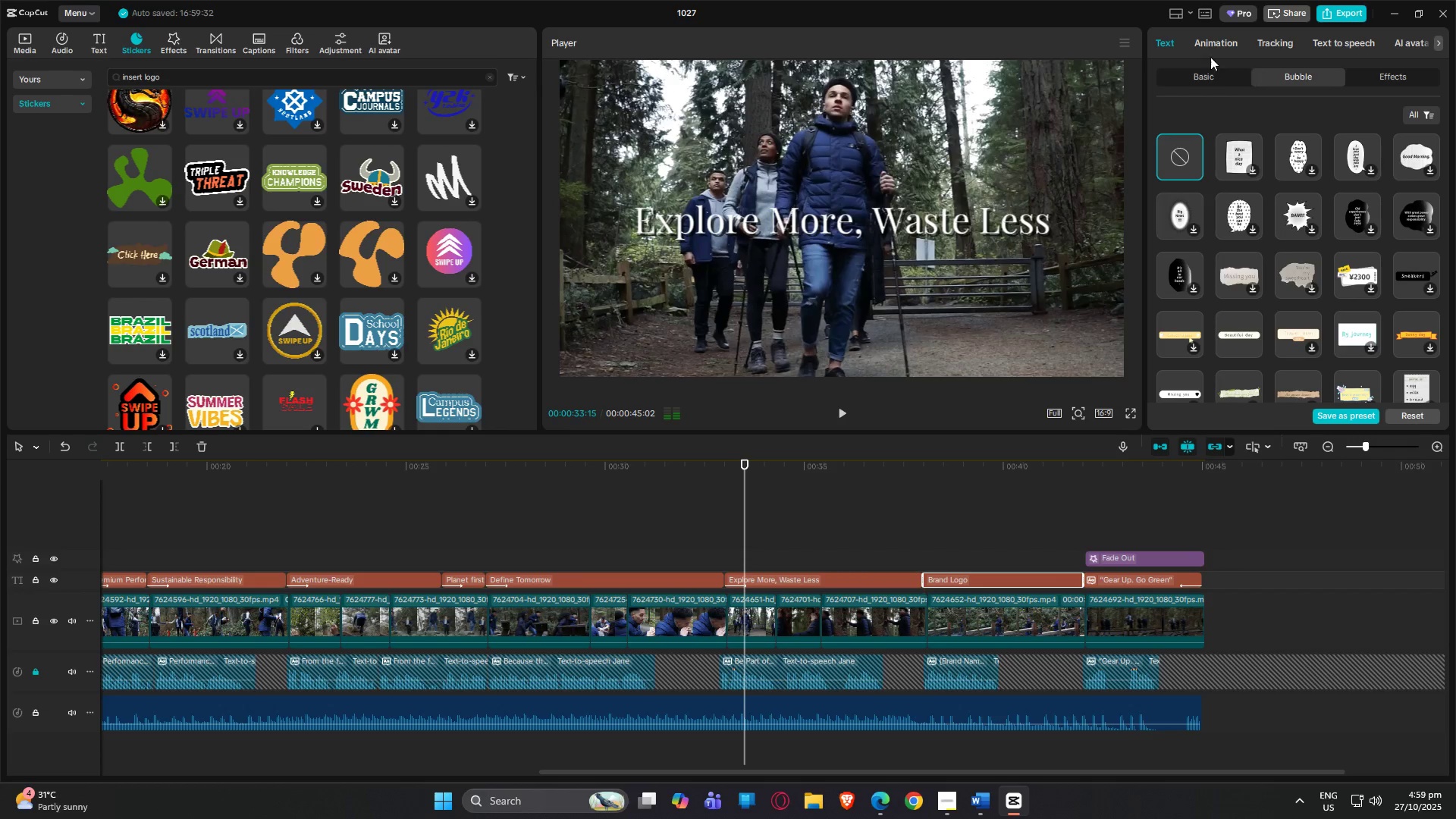 
left_click([1209, 44])
 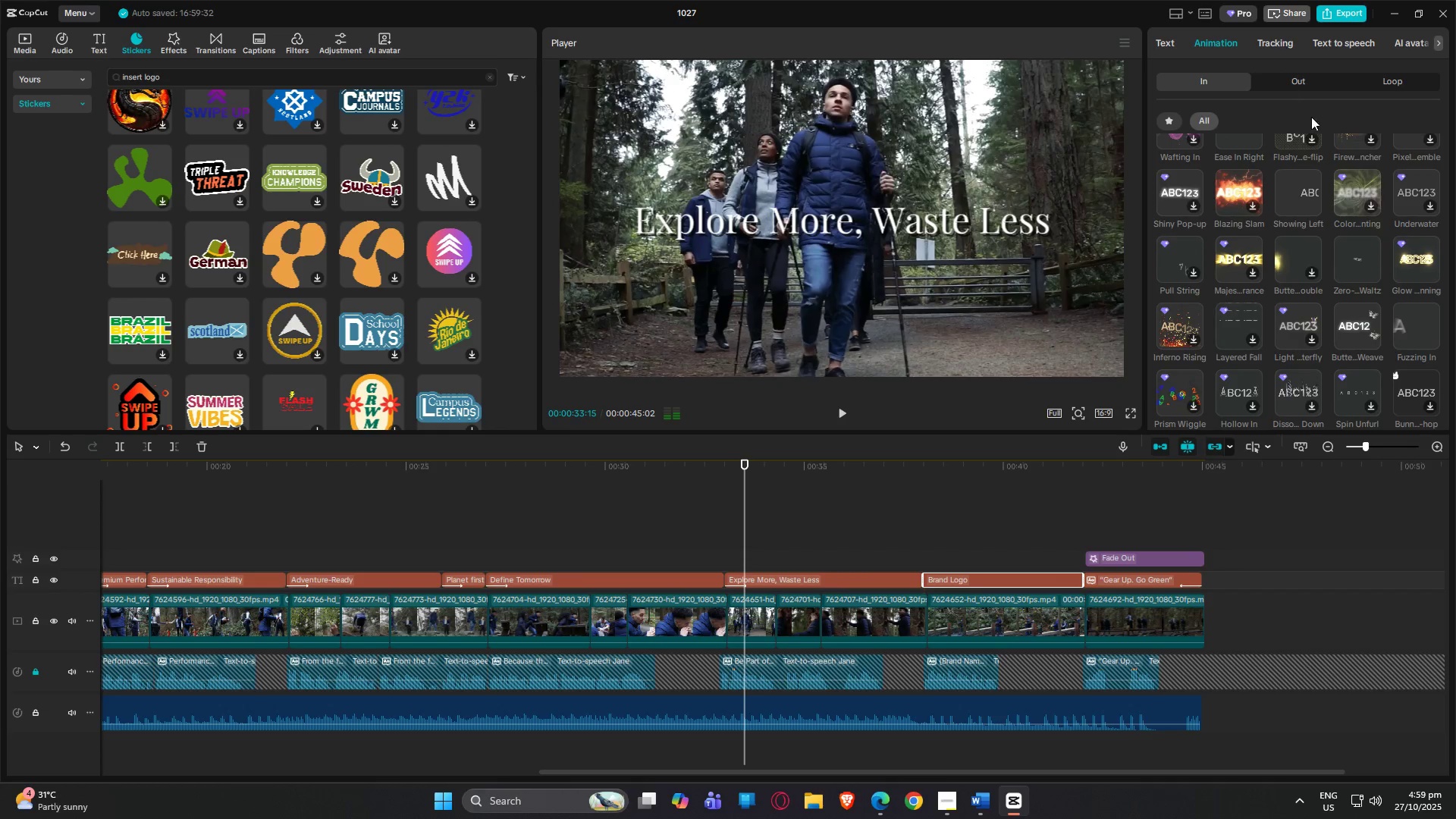 
scroll: coordinate [1339, 322], scroll_direction: down, amount: 9.0
 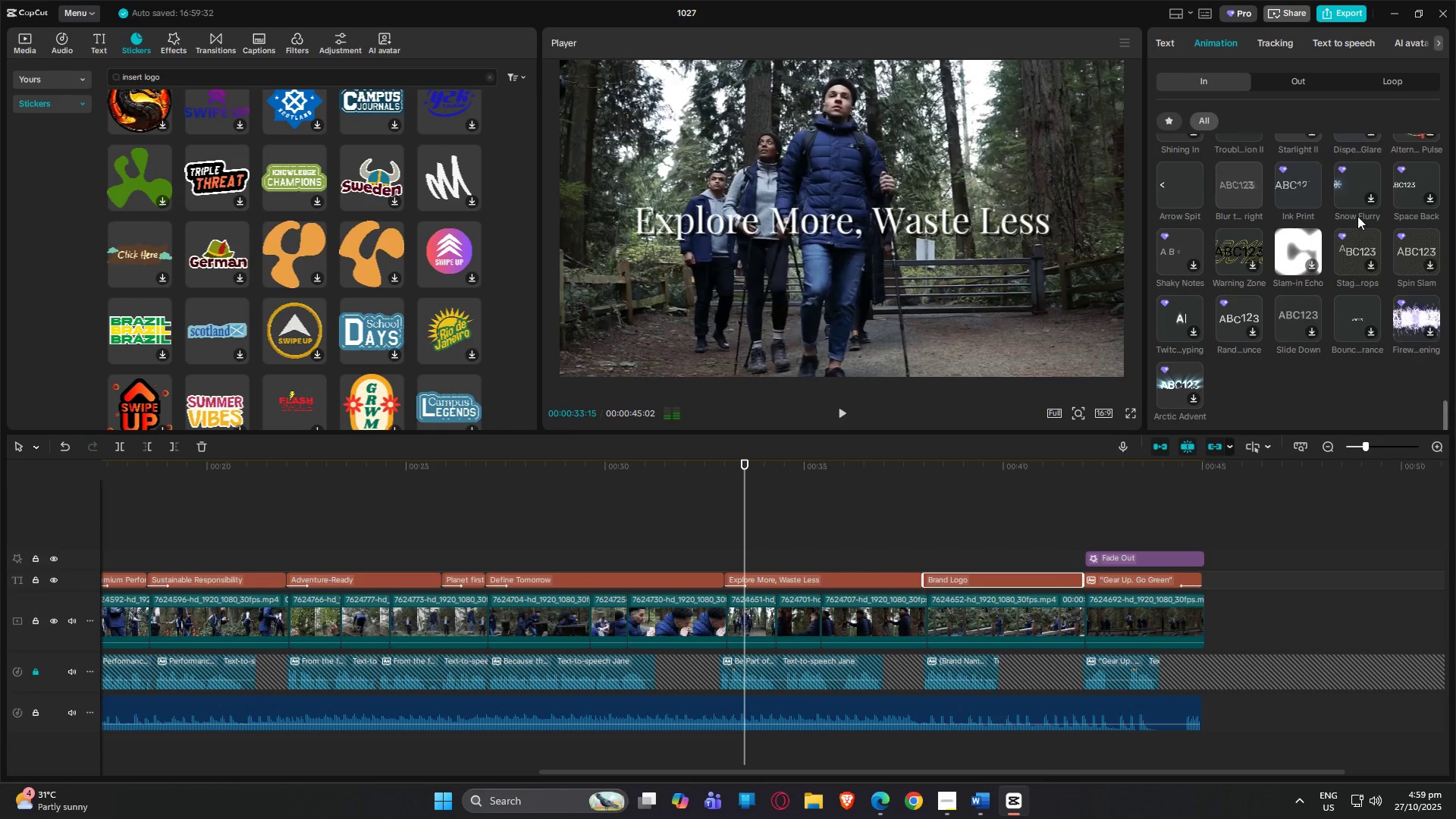 
scroll: coordinate [1367, 224], scroll_direction: up, amount: 3.0
 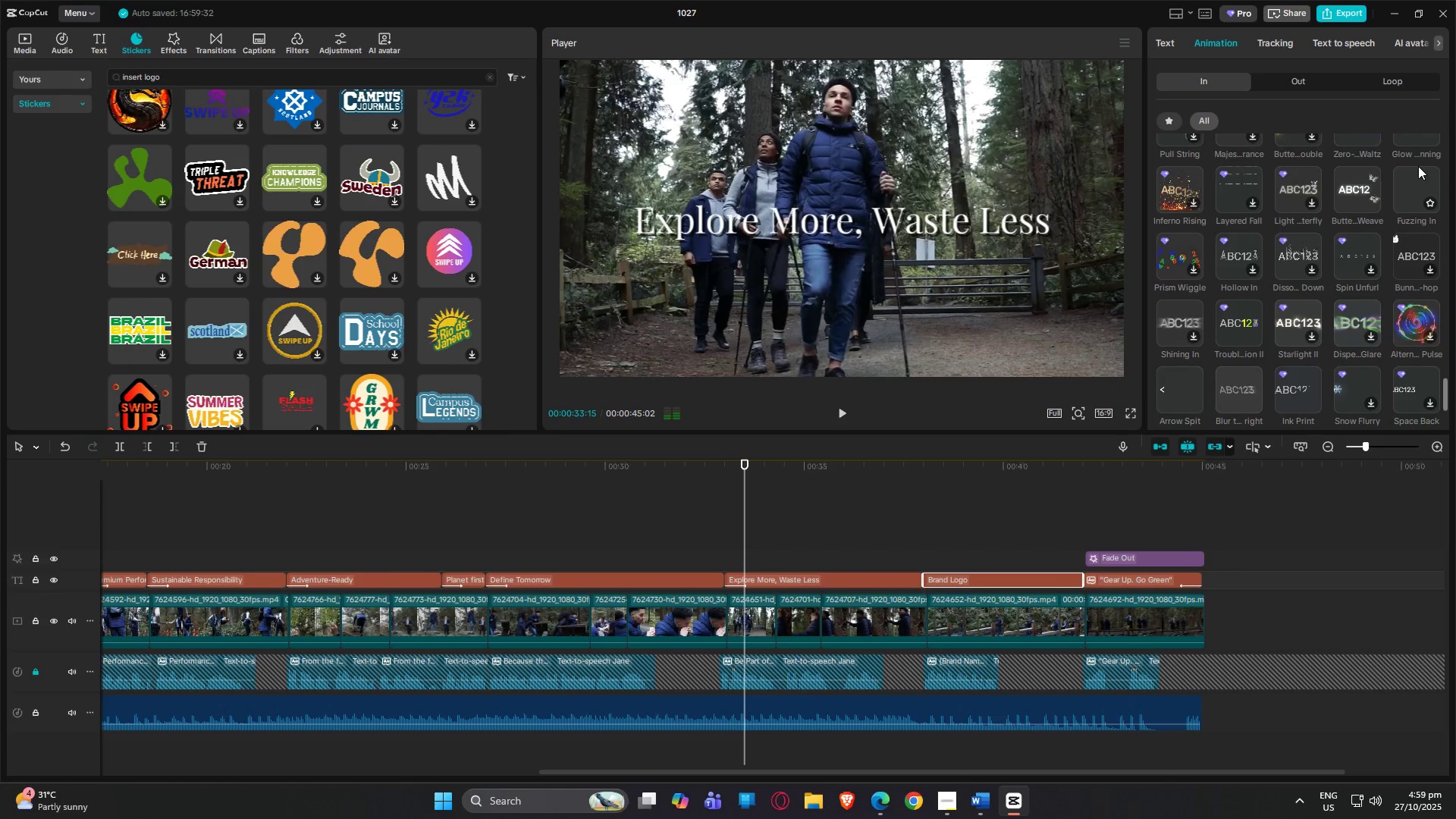 
left_click([1418, 166])
 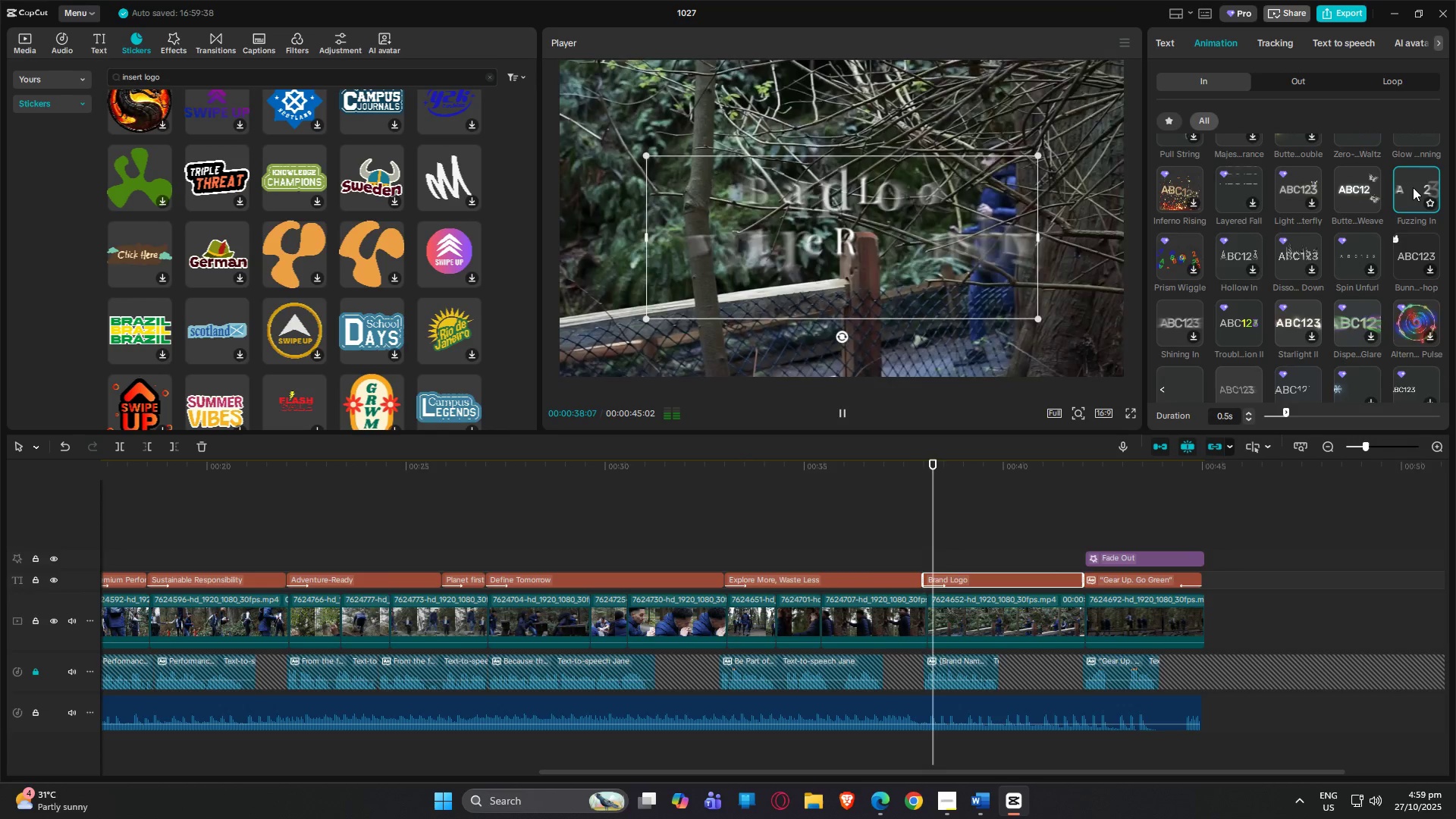 
scroll: coordinate [1412, 190], scroll_direction: up, amount: 2.0
 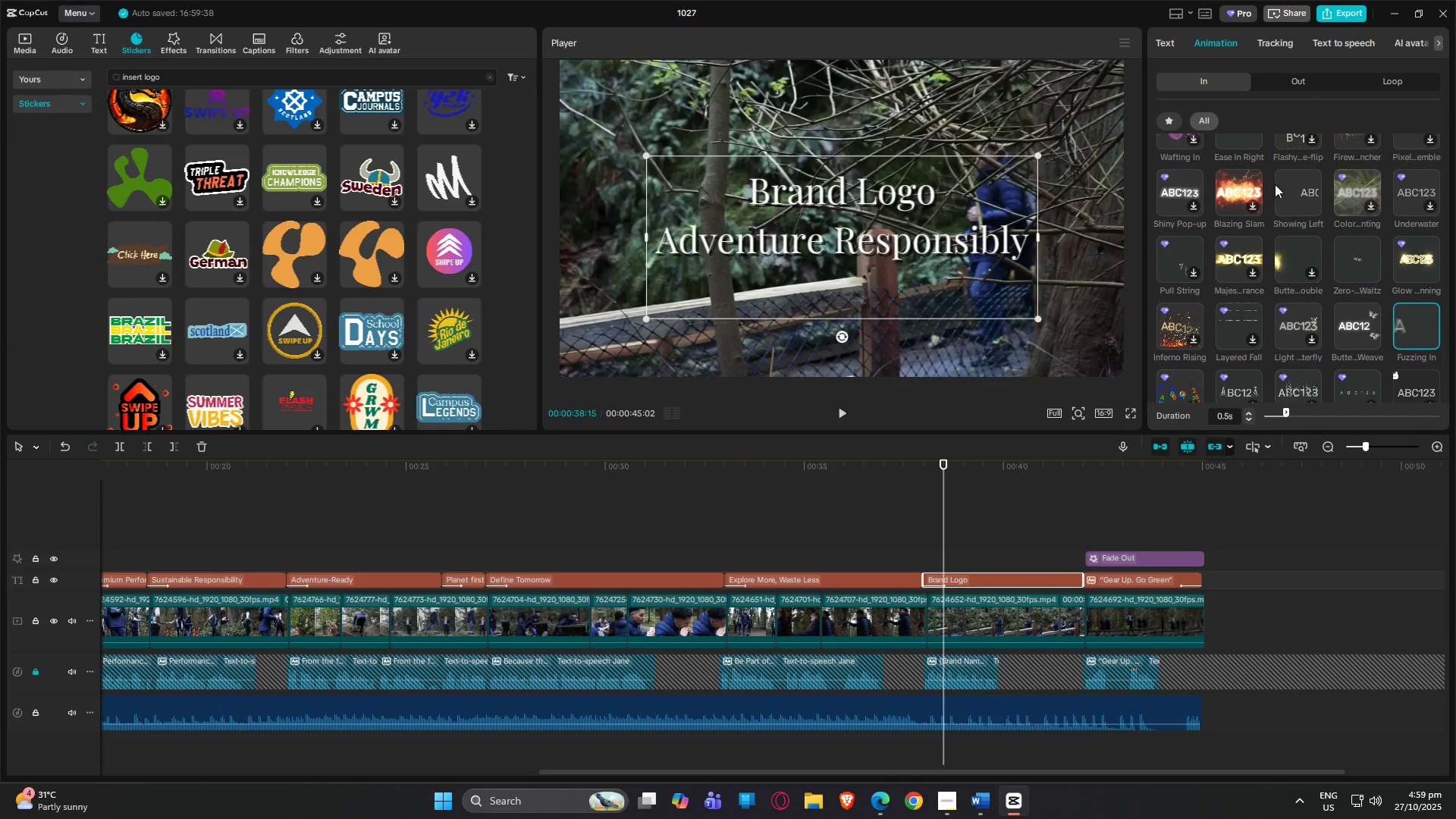 
left_click([1296, 187])
 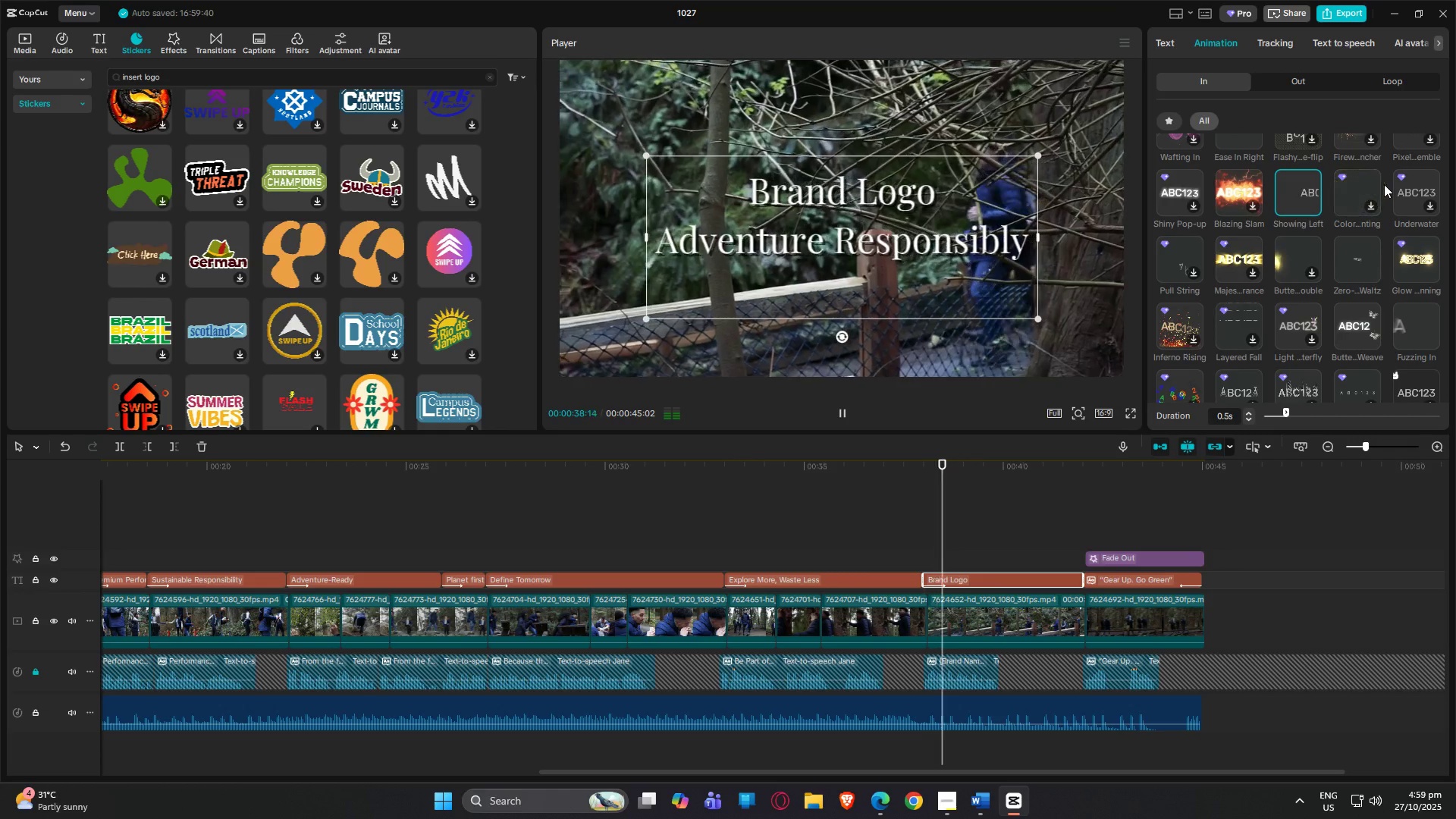 
scroll: coordinate [1375, 203], scroll_direction: up, amount: 2.0
 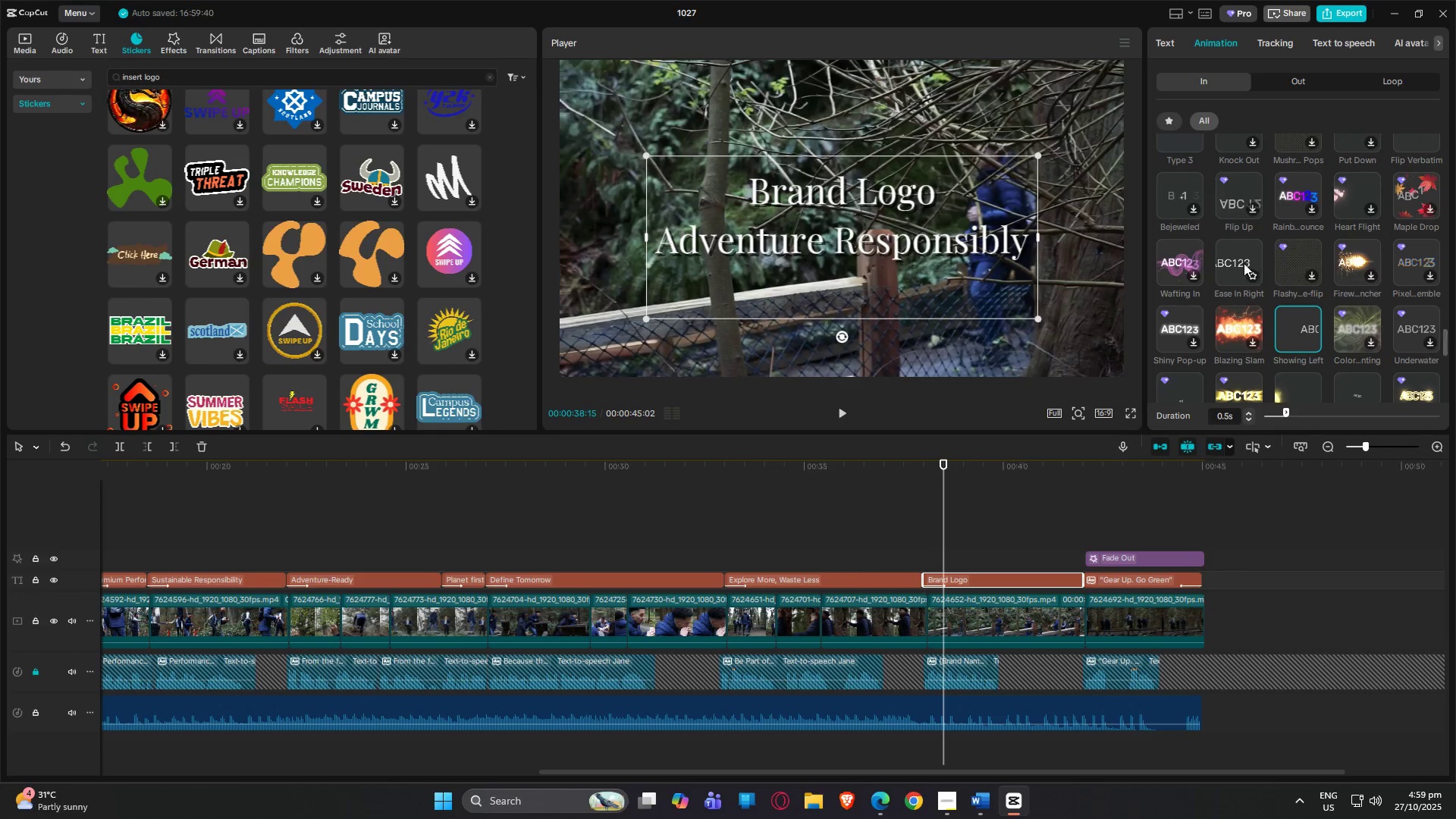 
left_click([1241, 262])
 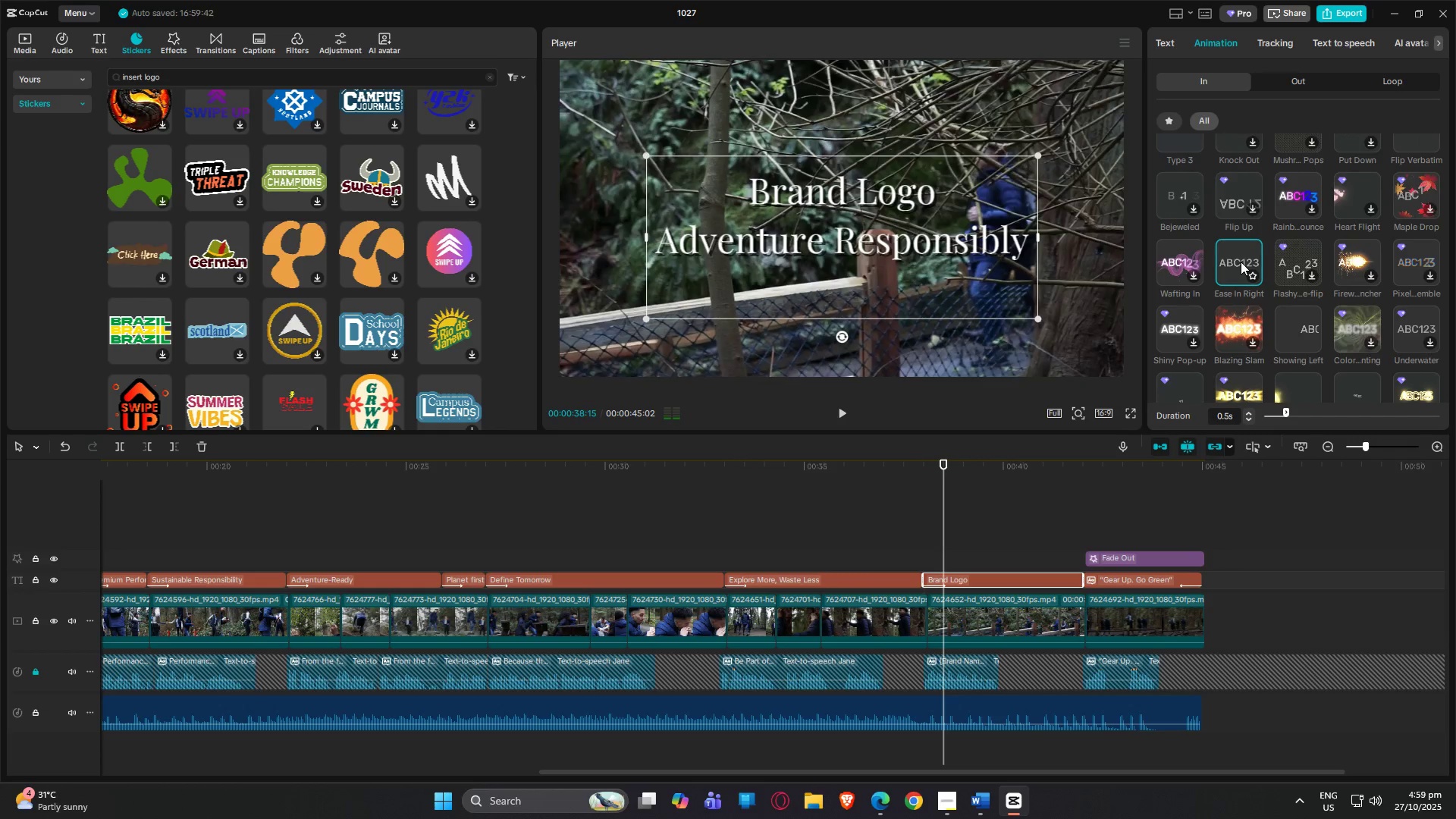 
scroll: coordinate [1241, 261], scroll_direction: up, amount: 1.0
 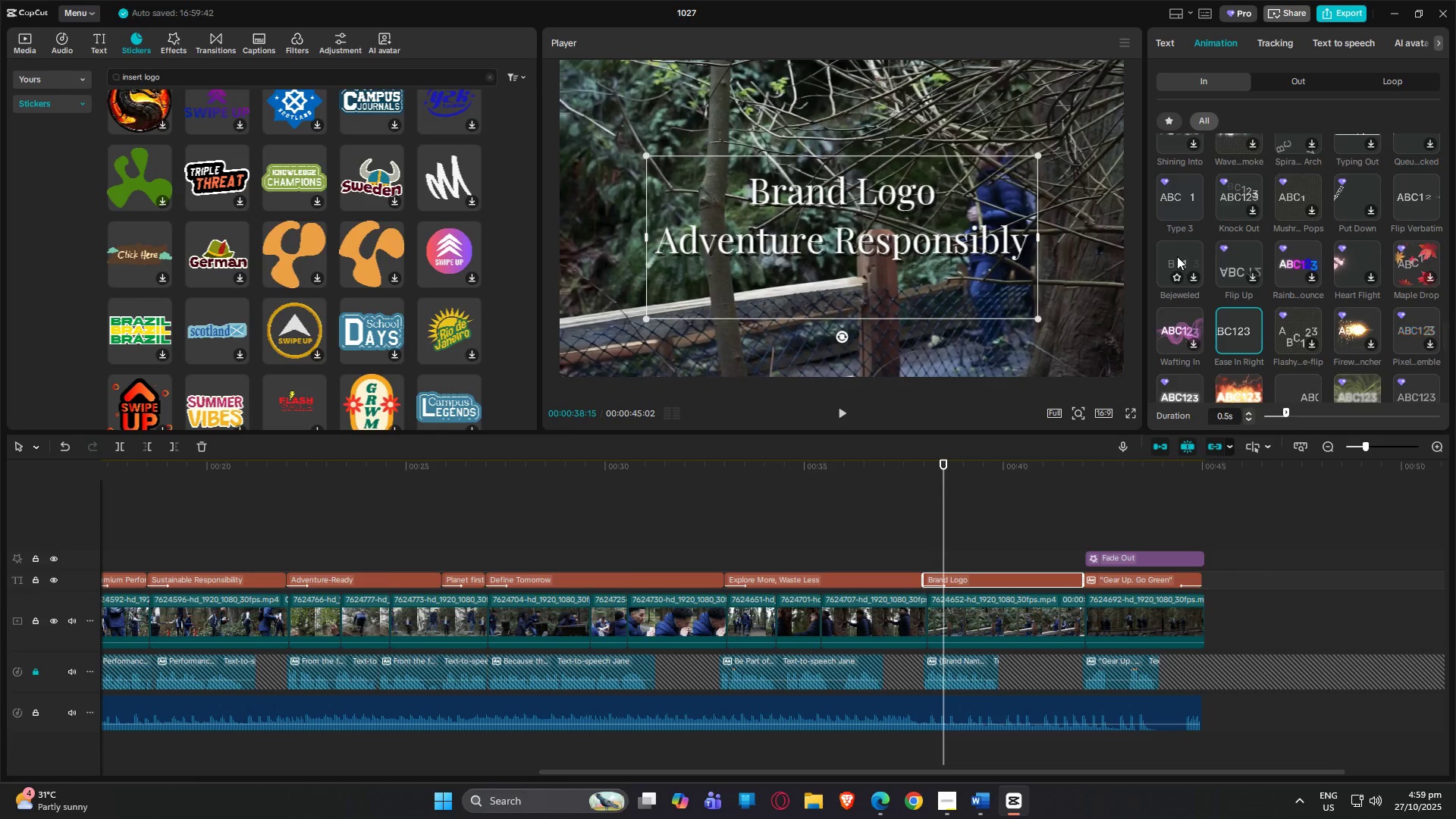 
left_click([1175, 253])
 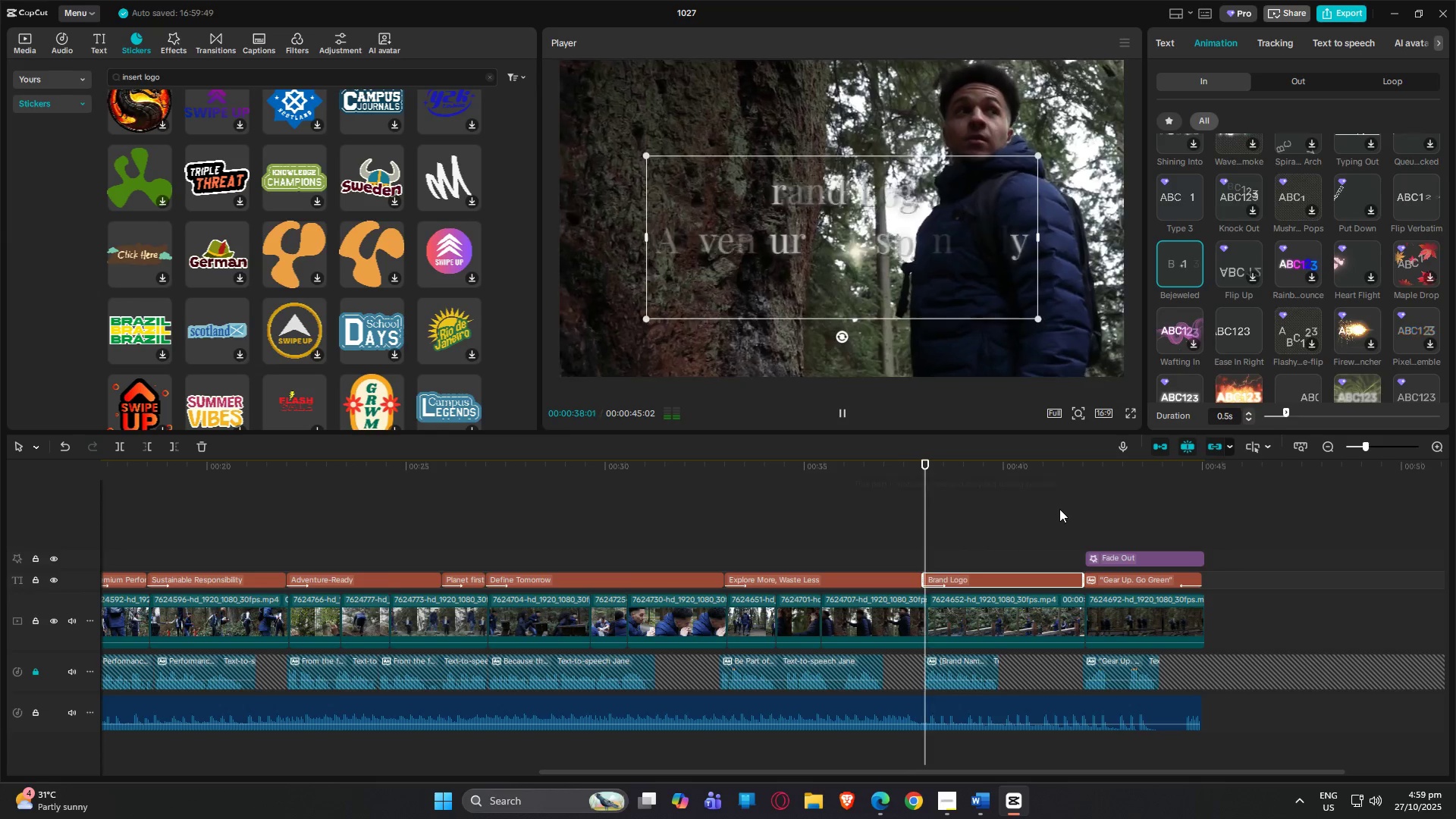 
wait(10.74)
 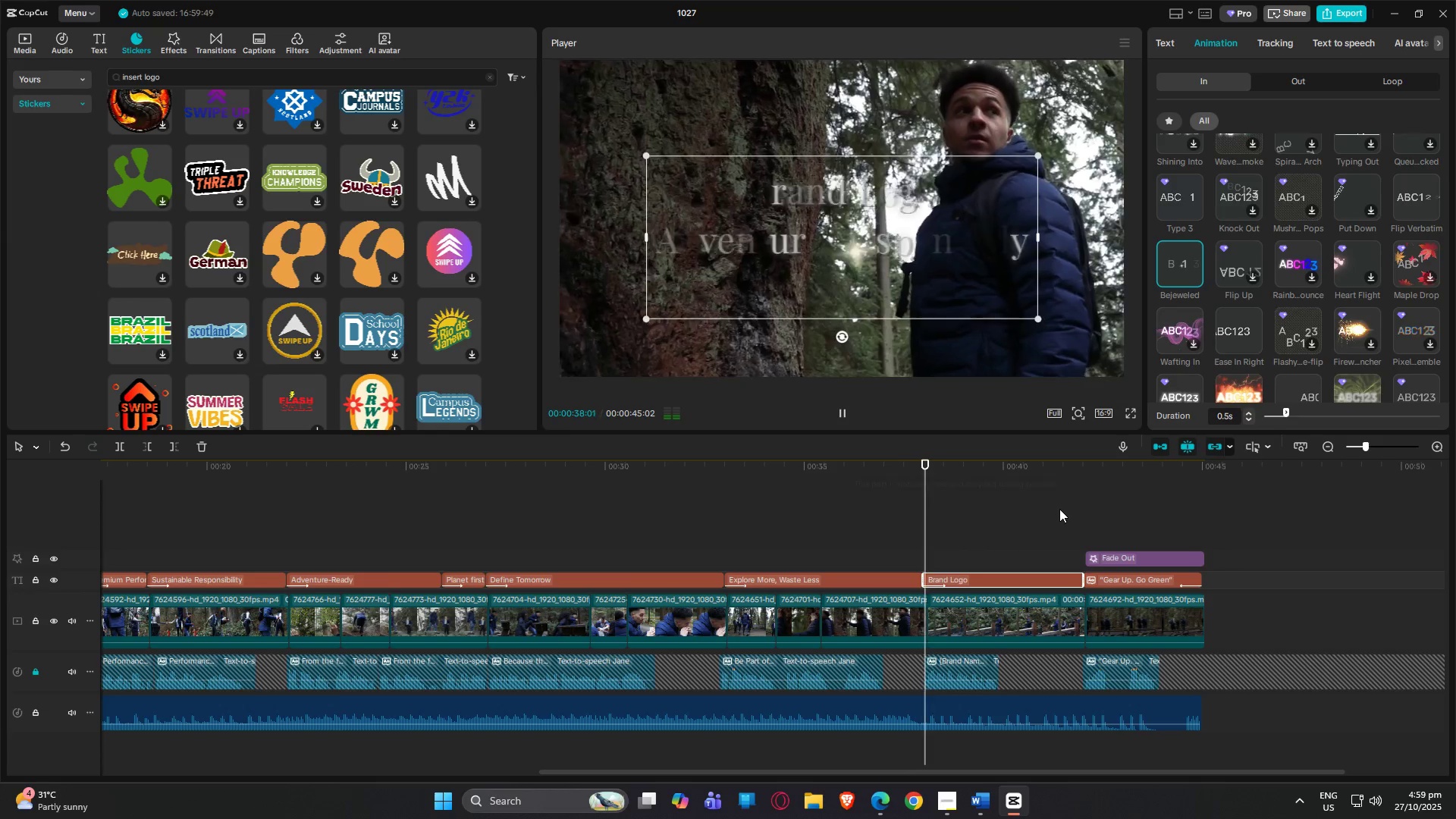 
left_click([1141, 577])
 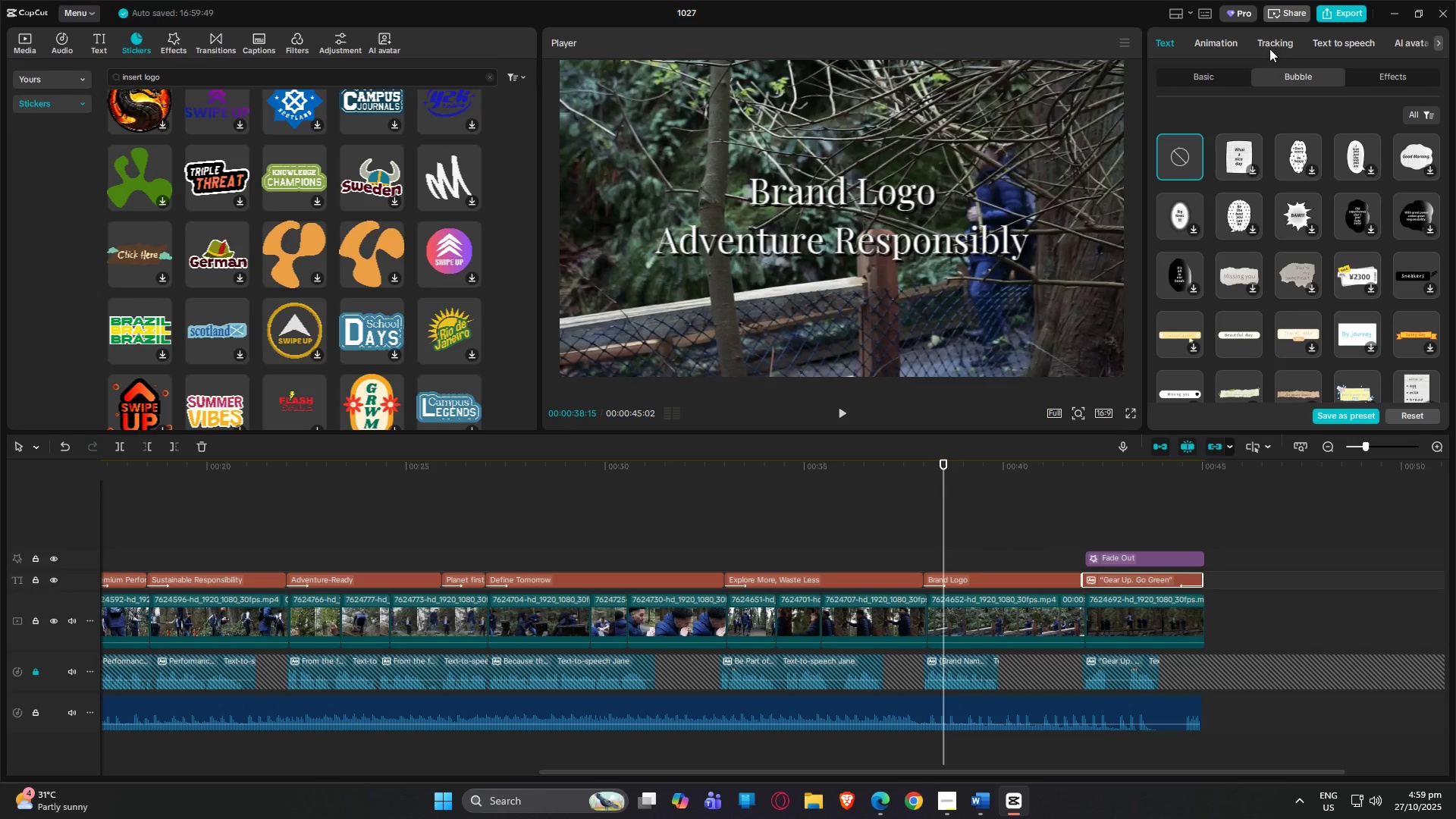 
left_click([1218, 43])
 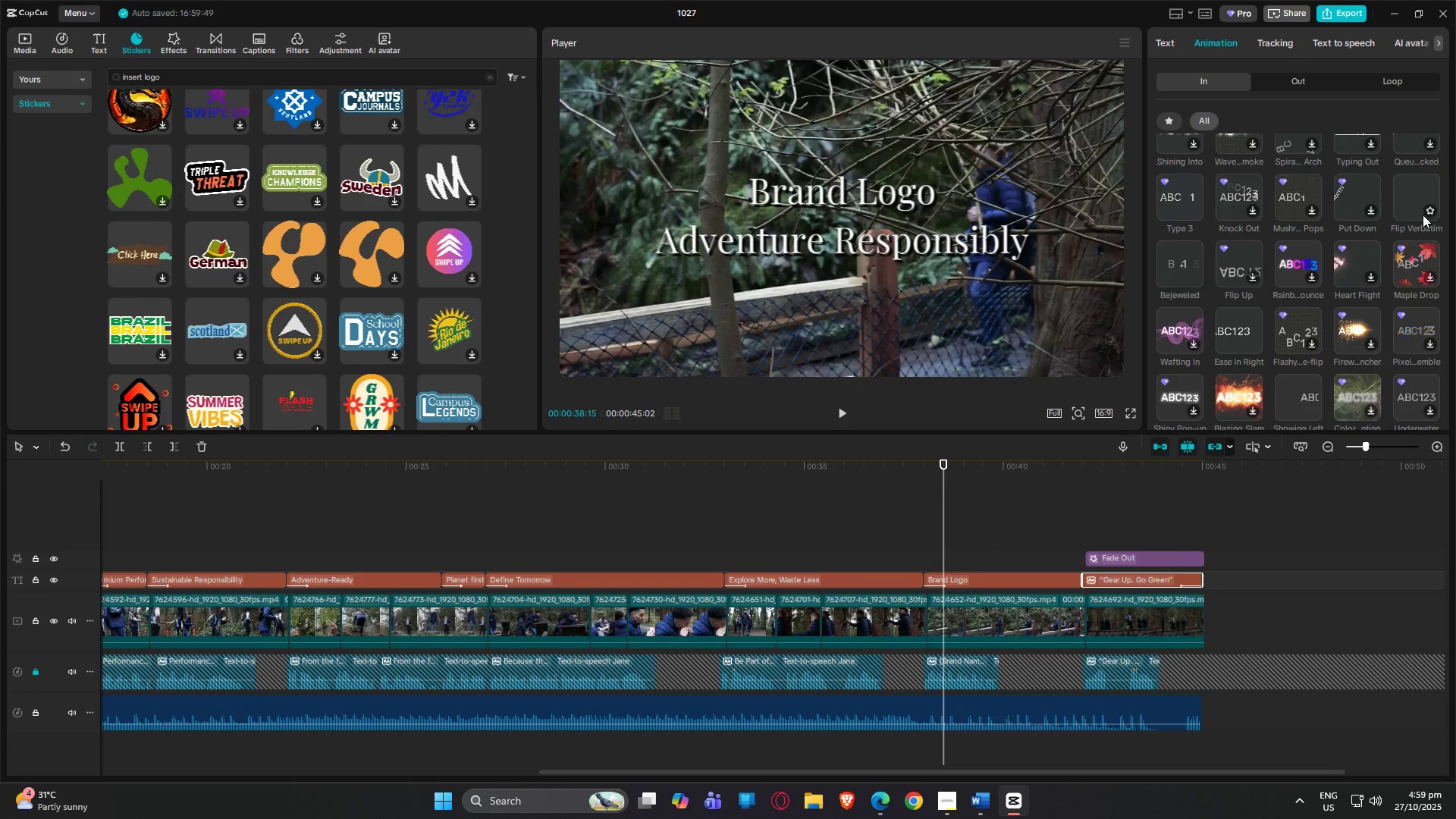 
left_click([1420, 188])
 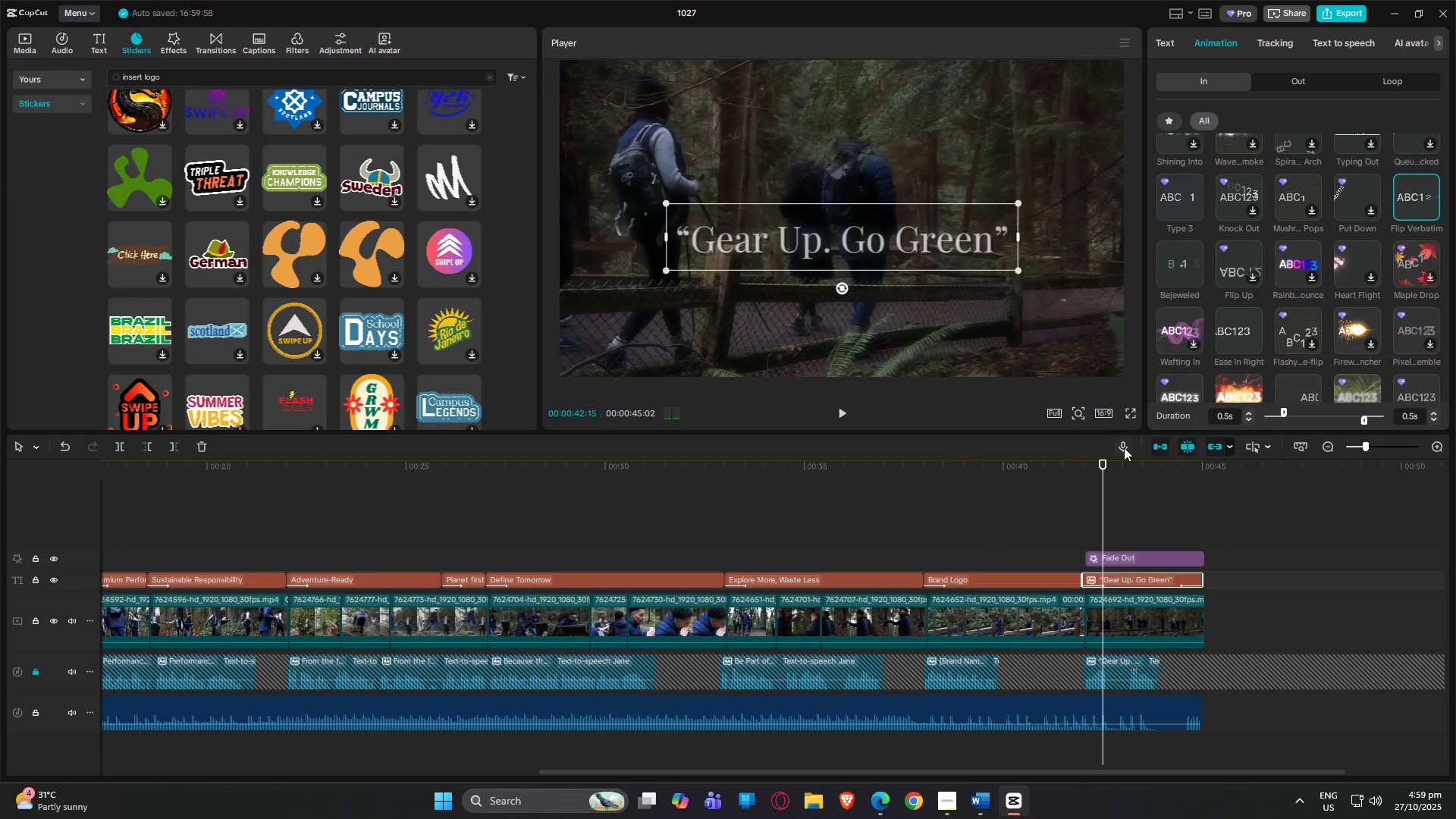 
left_click_drag(start_coordinate=[1098, 463], to_coordinate=[0, 707])
 